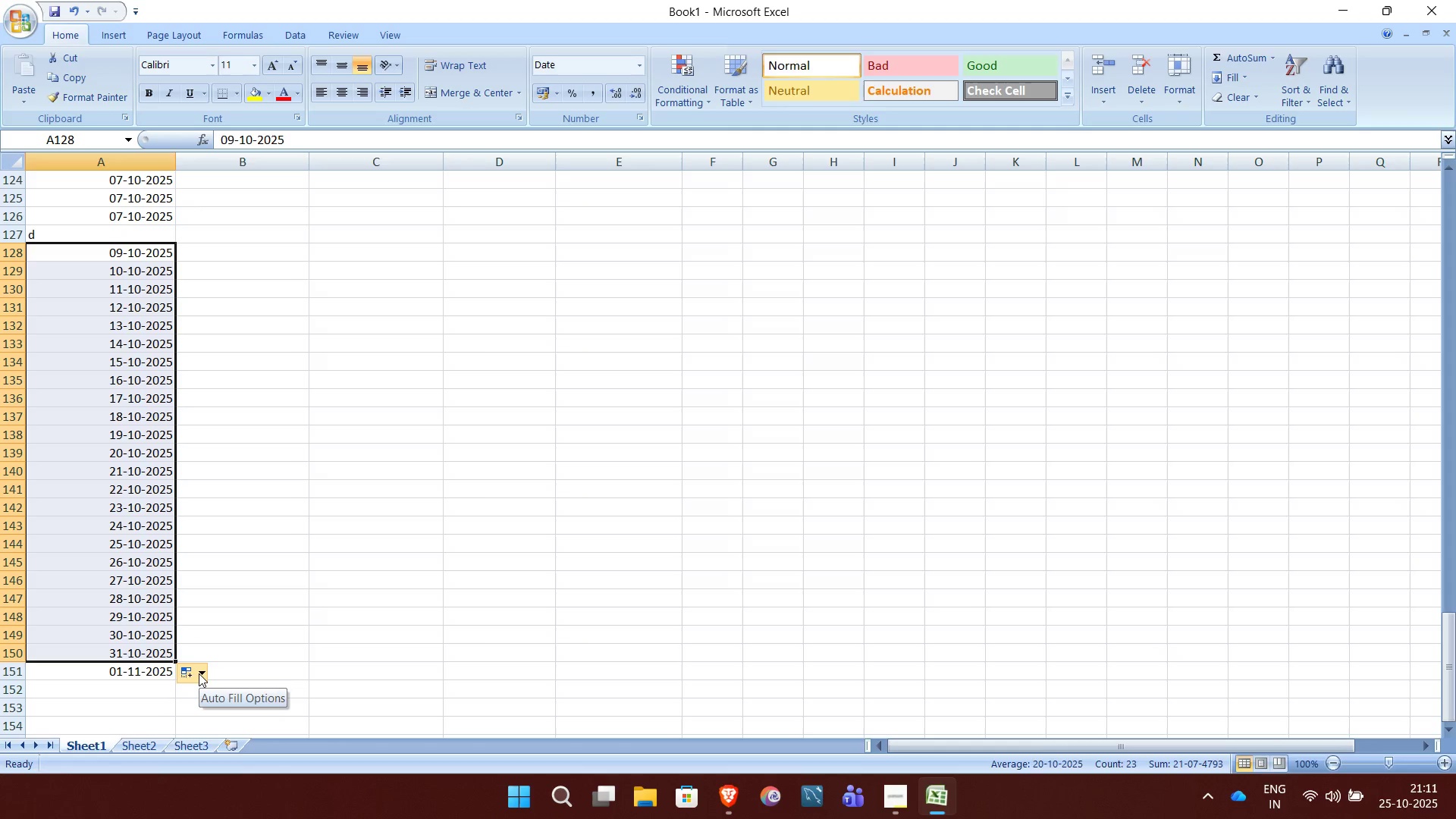 
left_click([199, 673])
 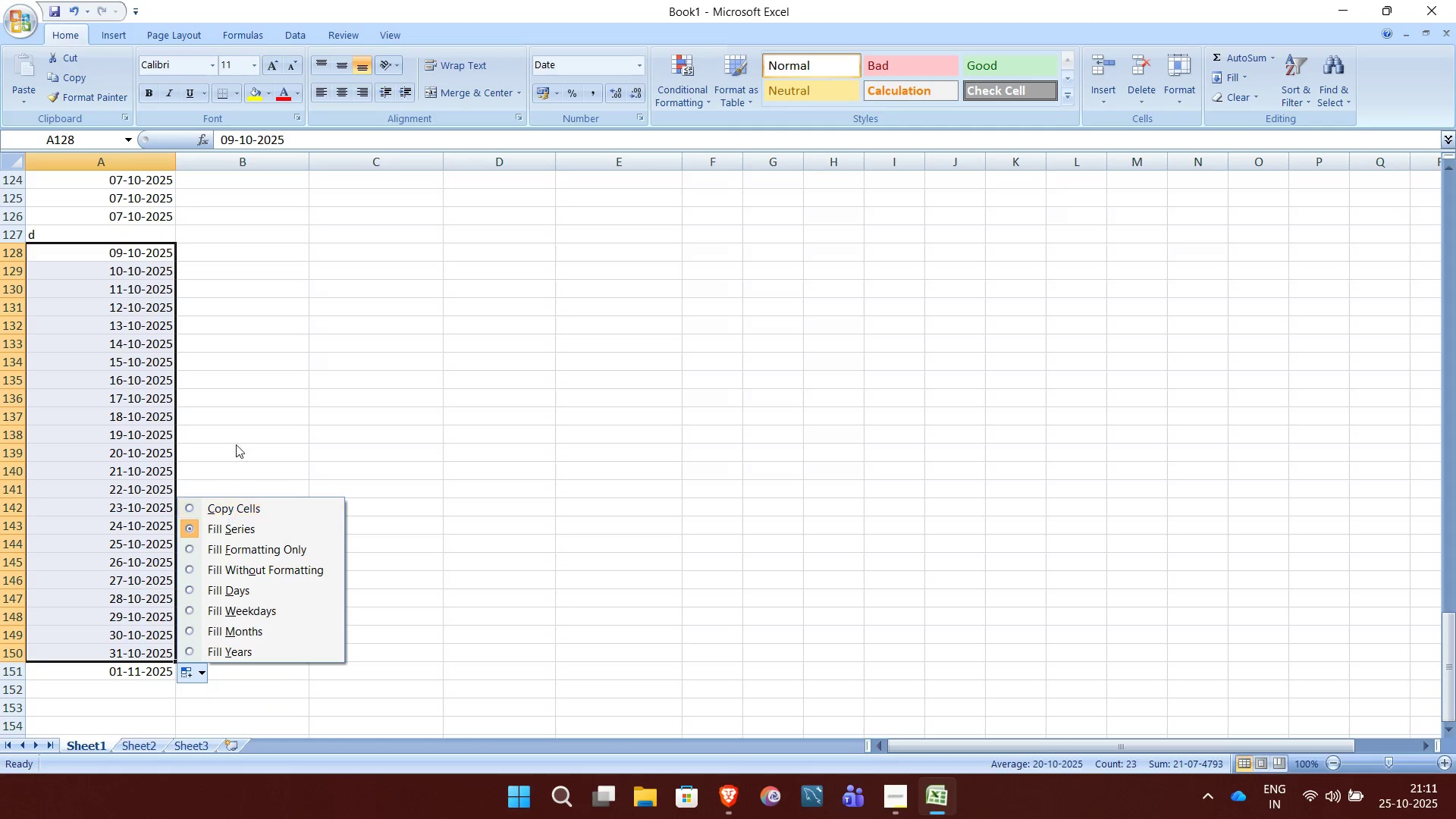 
left_click([233, 397])
 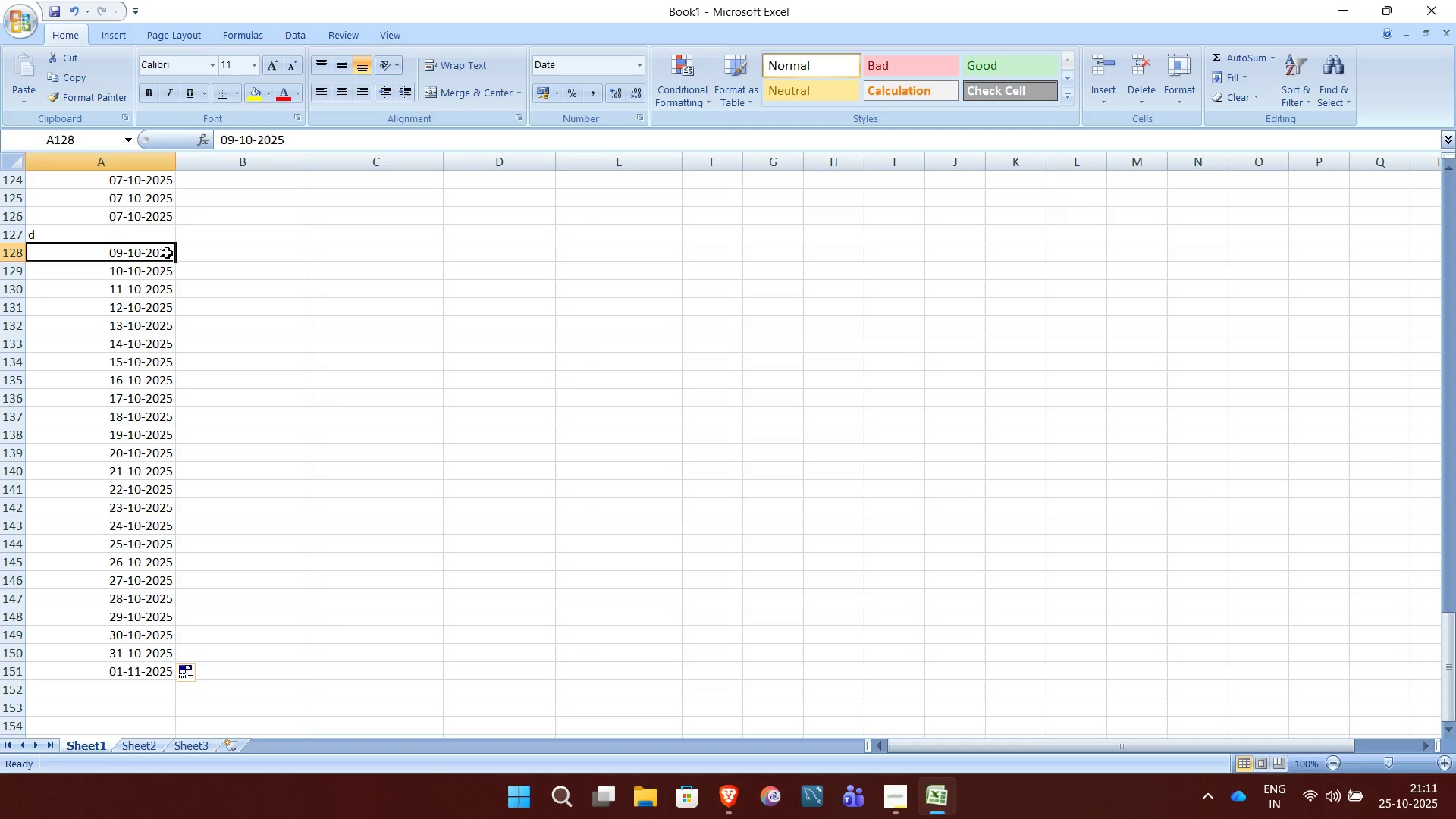 
key(Backspace)
 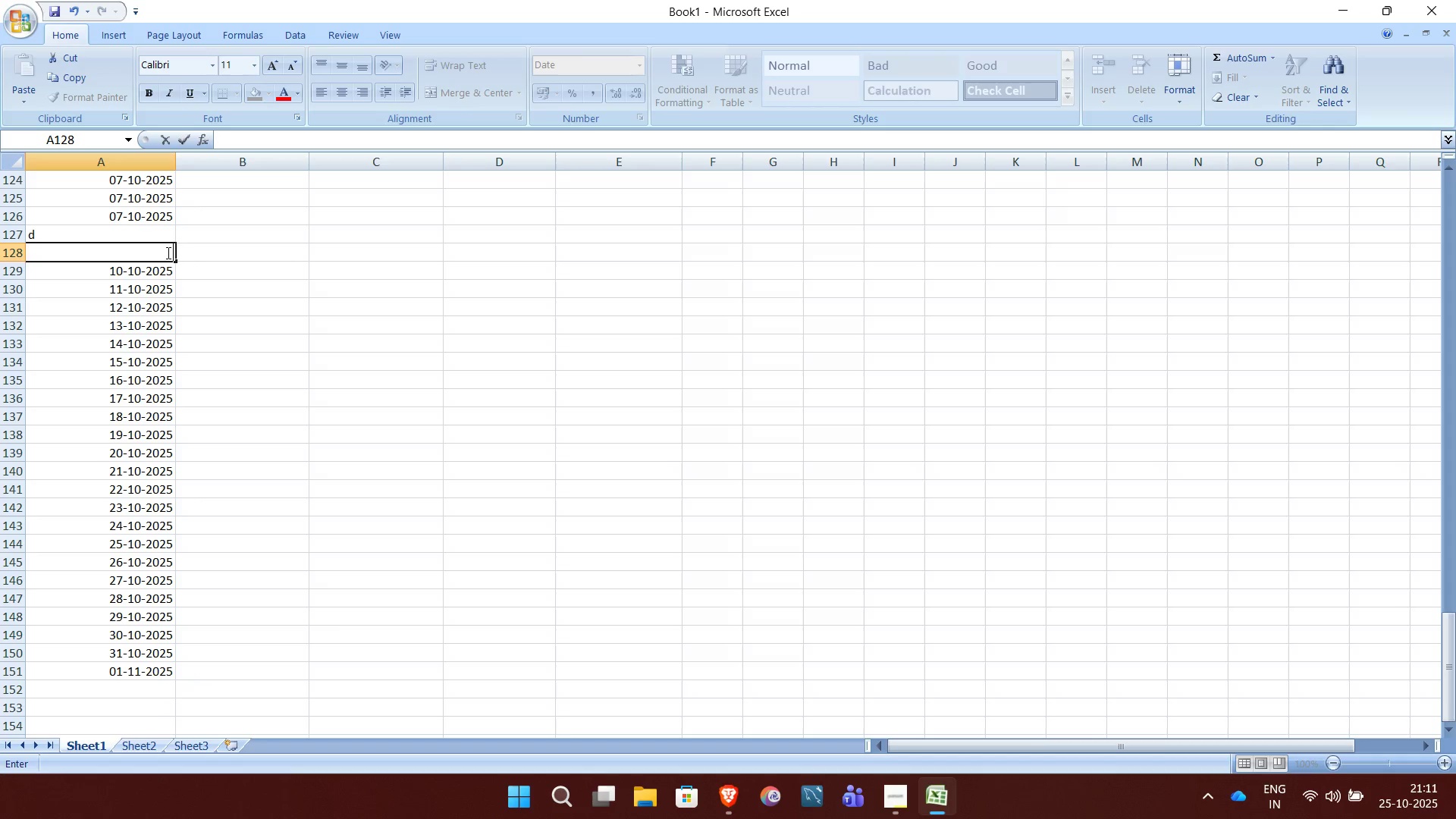 
key(Backspace)
 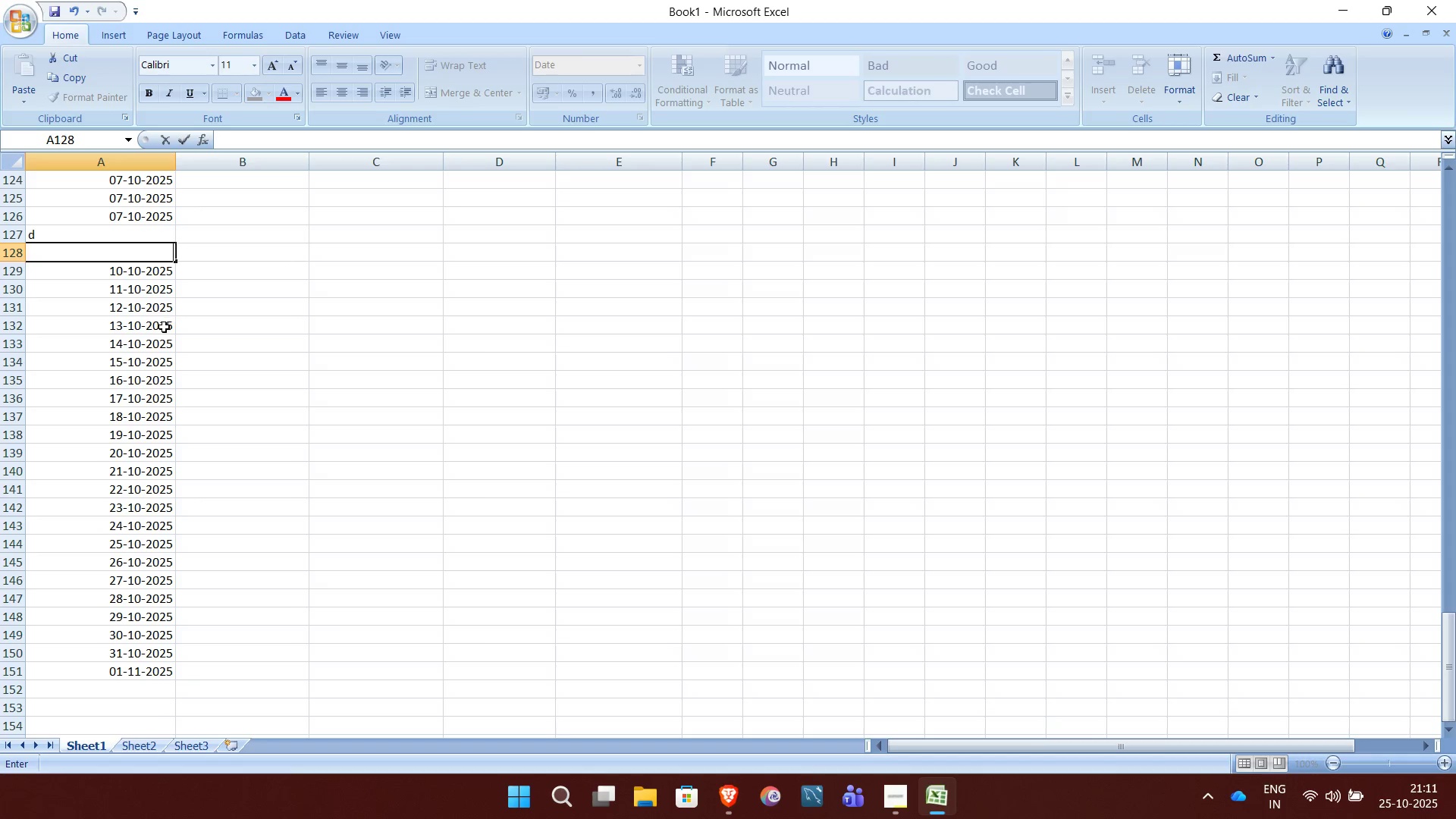 
left_click_drag(start_coordinate=[175, 260], to_coordinate=[131, 410])
 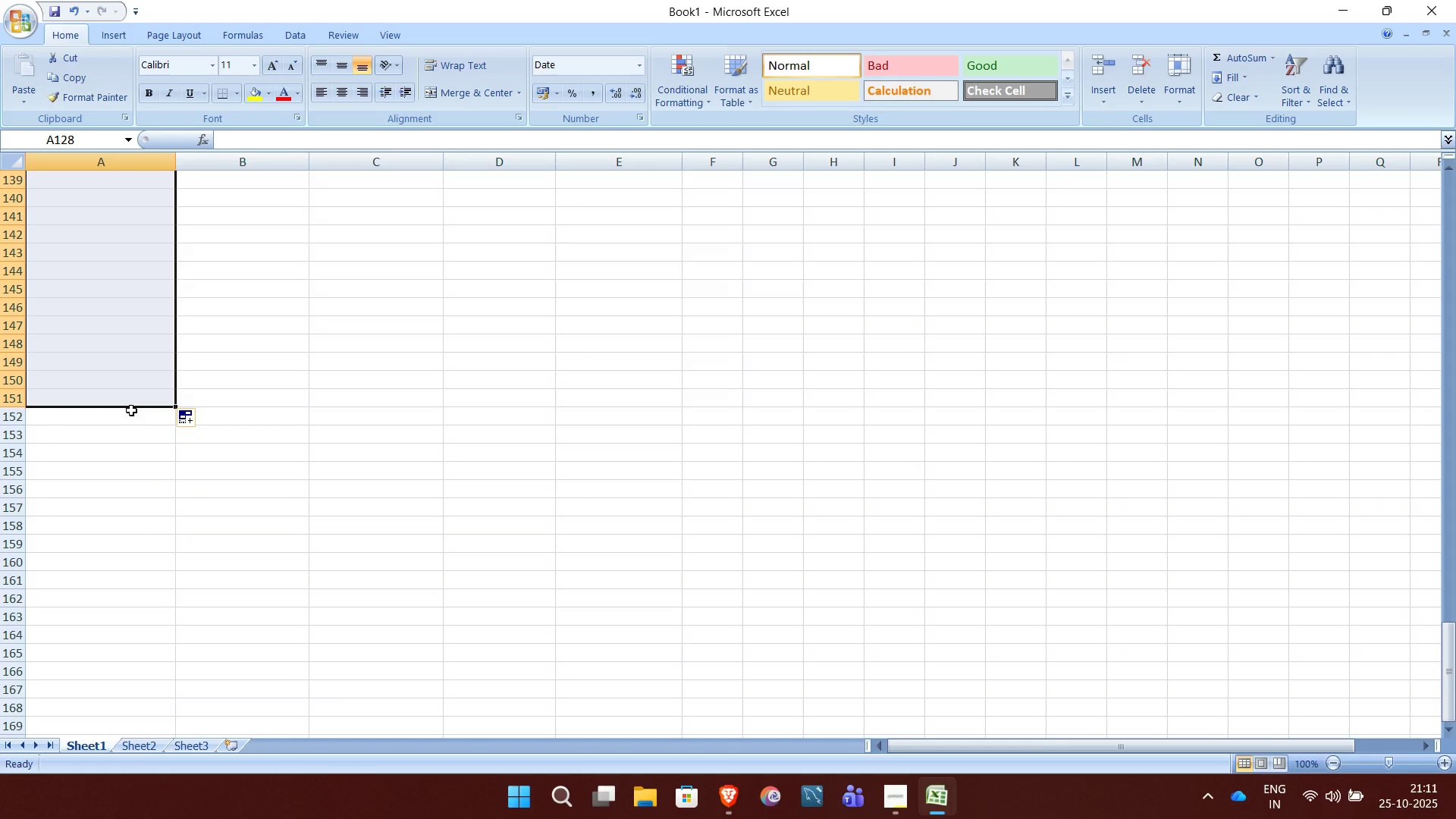 
key(Backspace)
 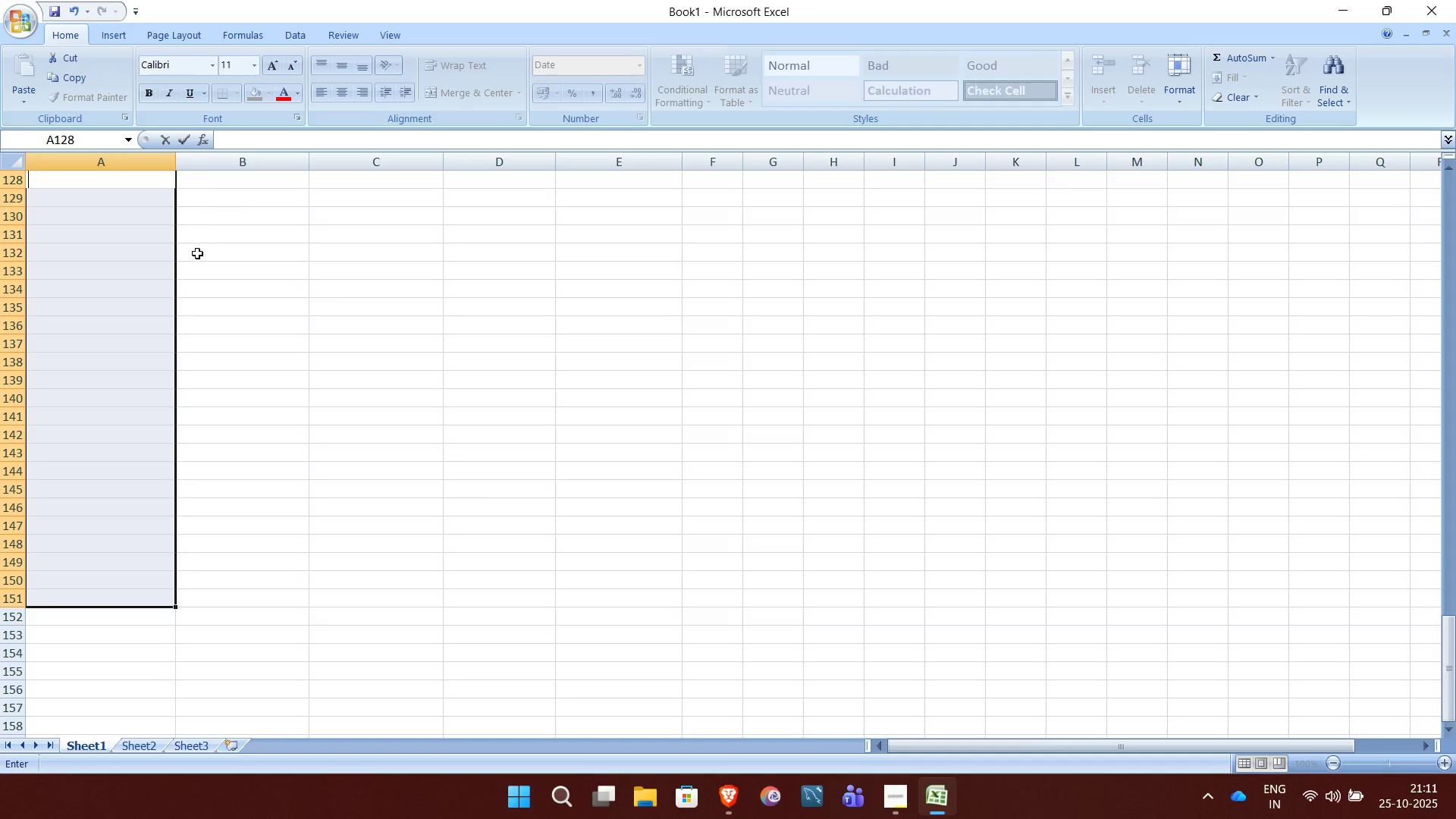 
left_click([199, 253])
 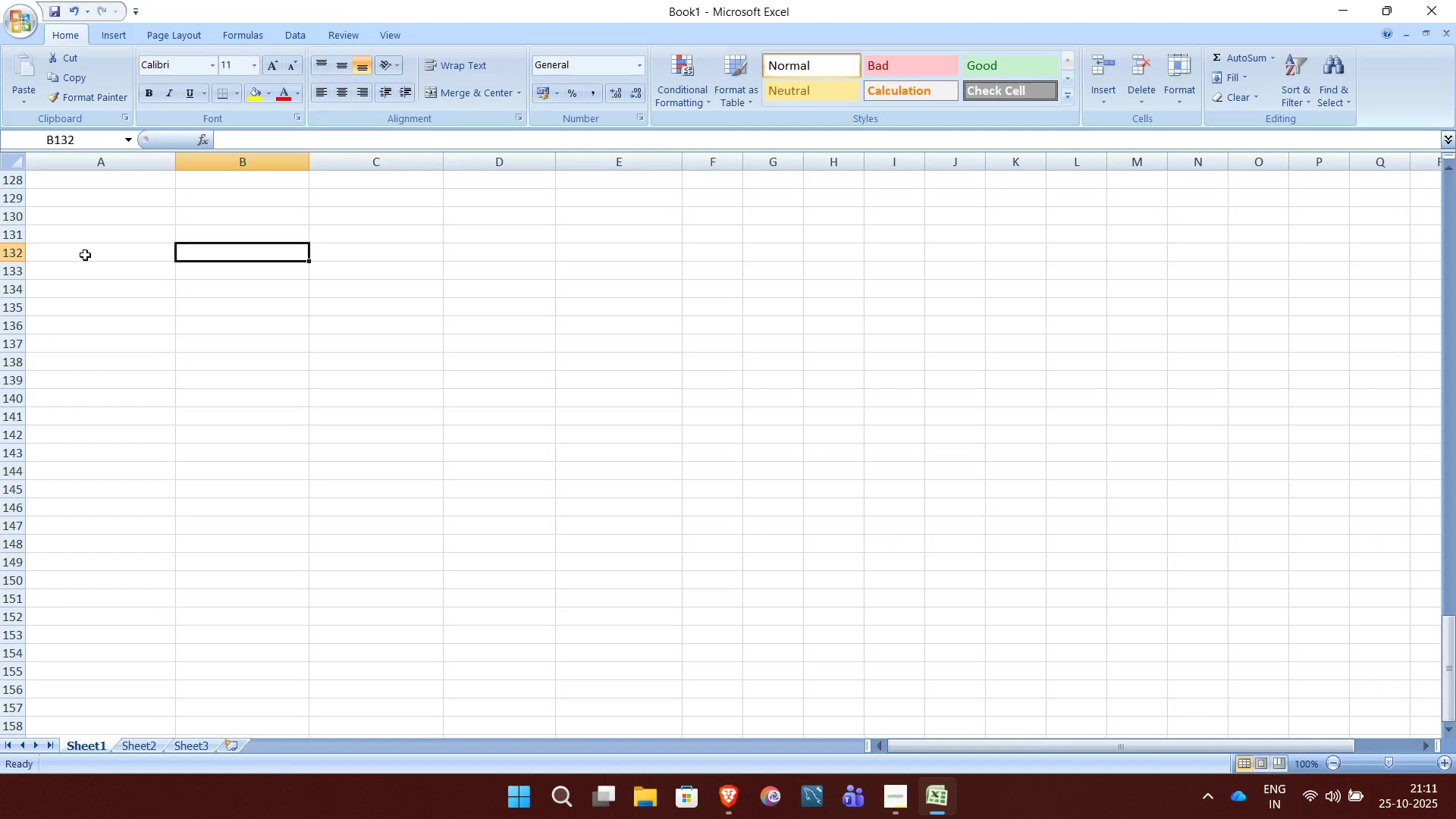 
scroll: coordinate [85, 255], scroll_direction: up, amount: 2.0
 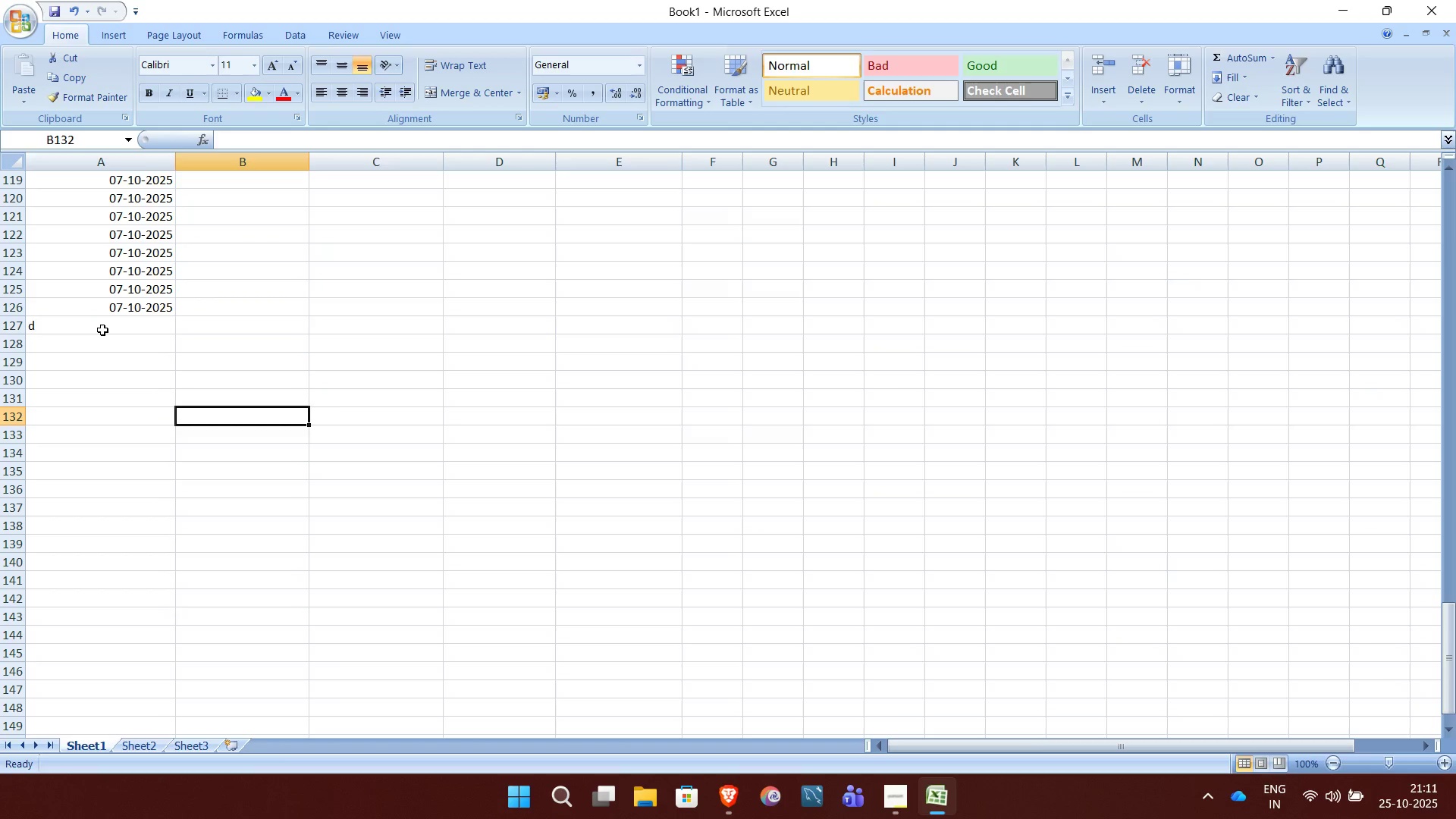 
left_click([102, 330])
 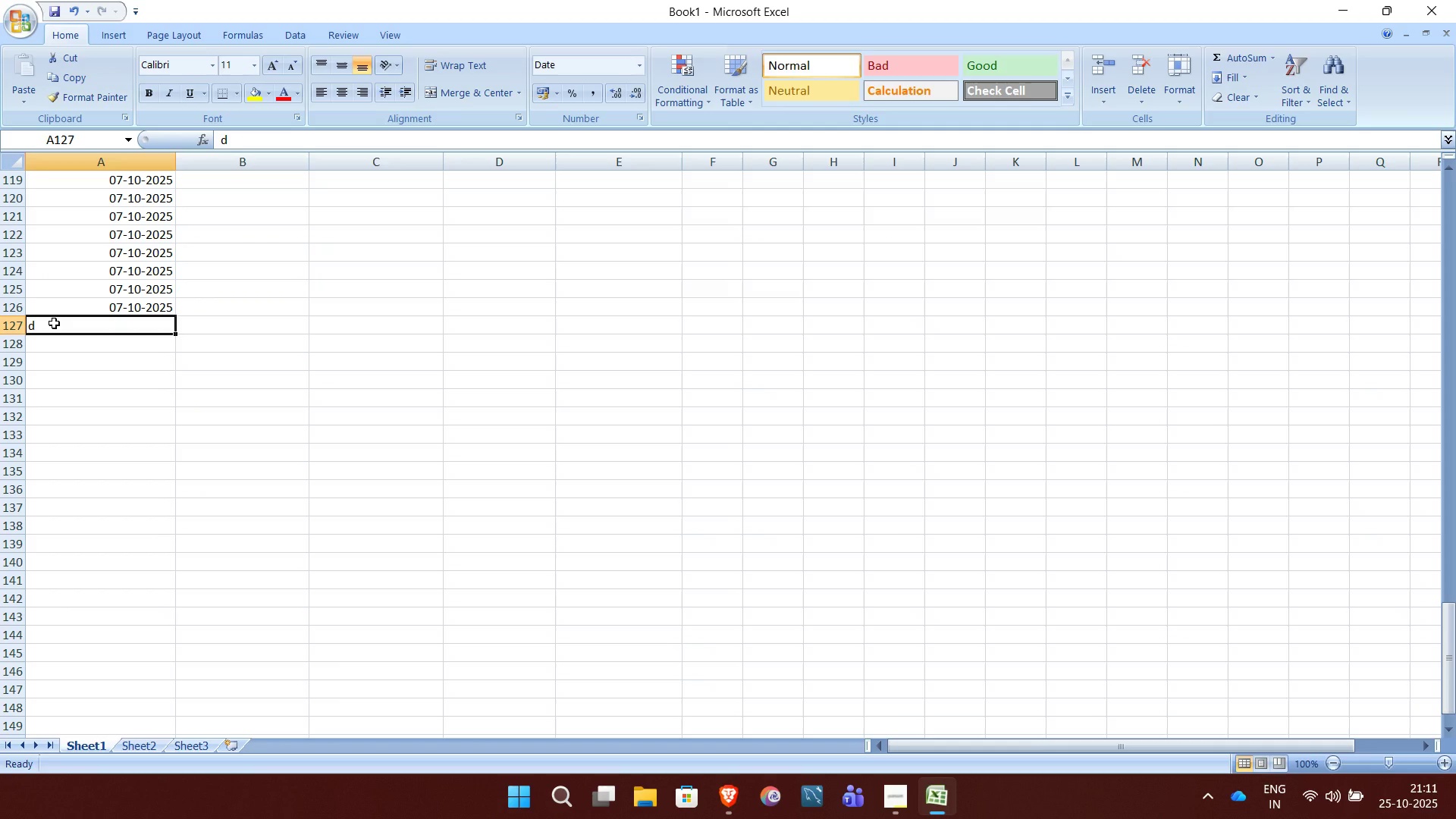 
key(Backspace)
 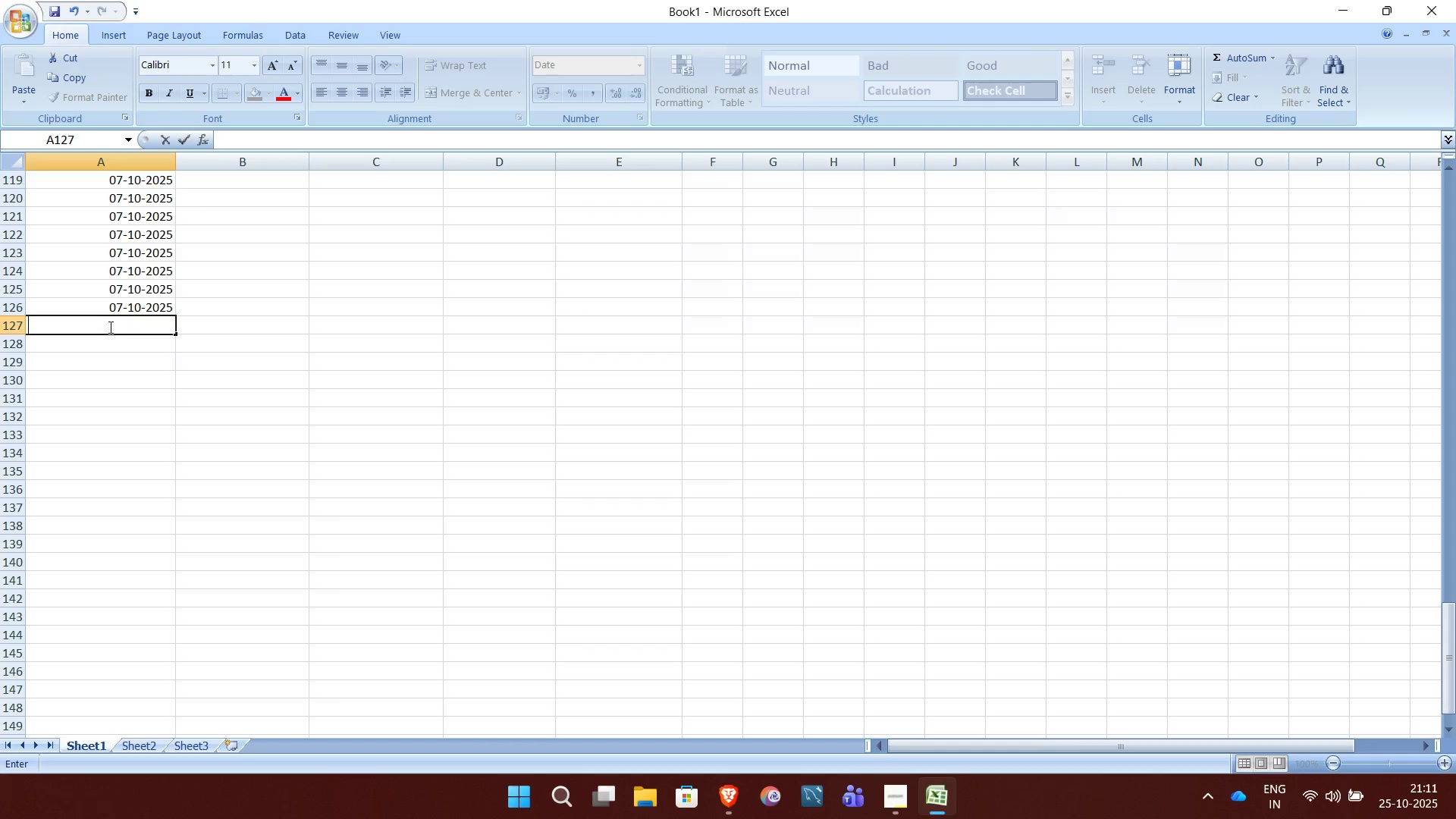 
type(2025)
 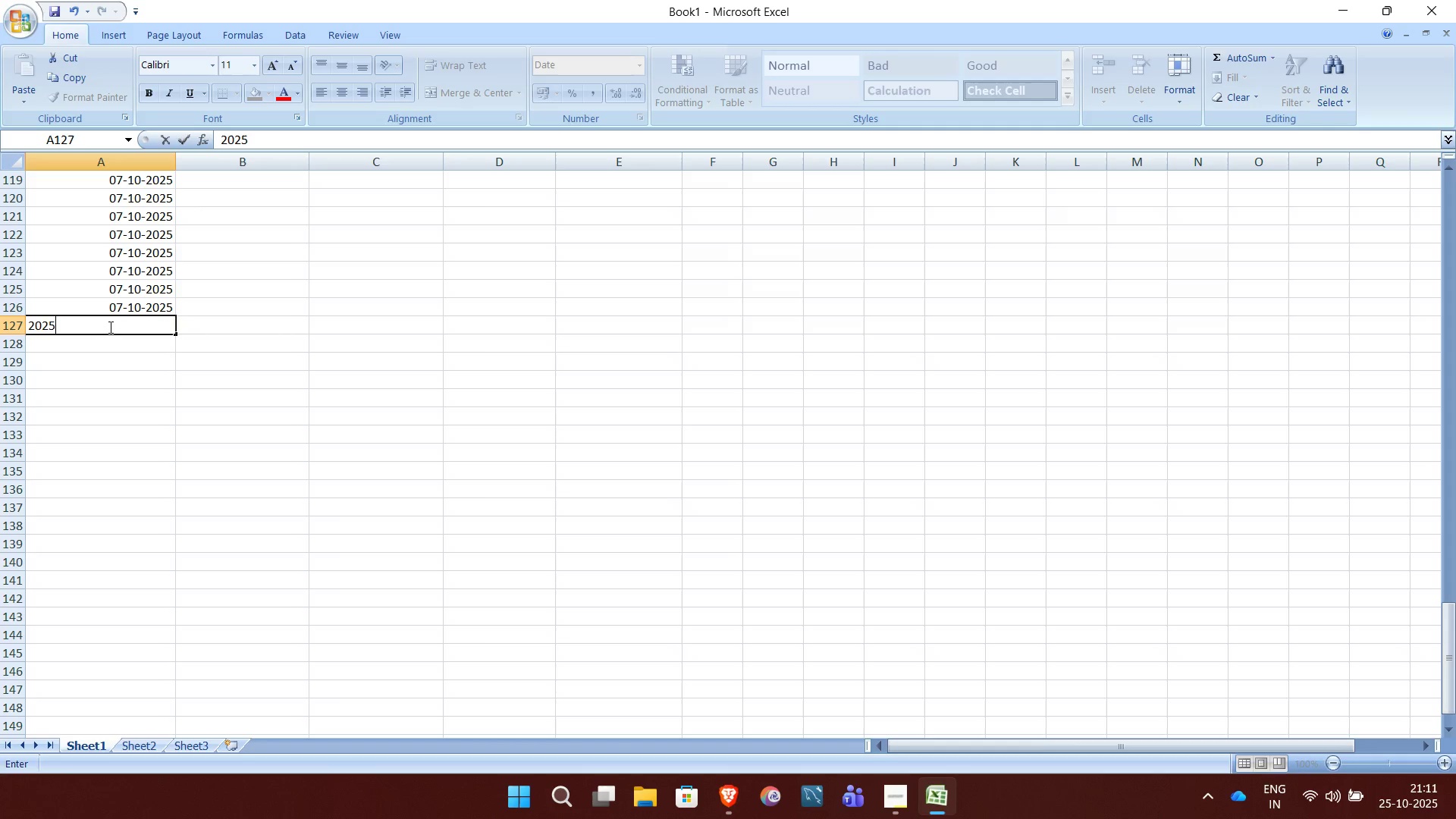 
wait(6.05)
 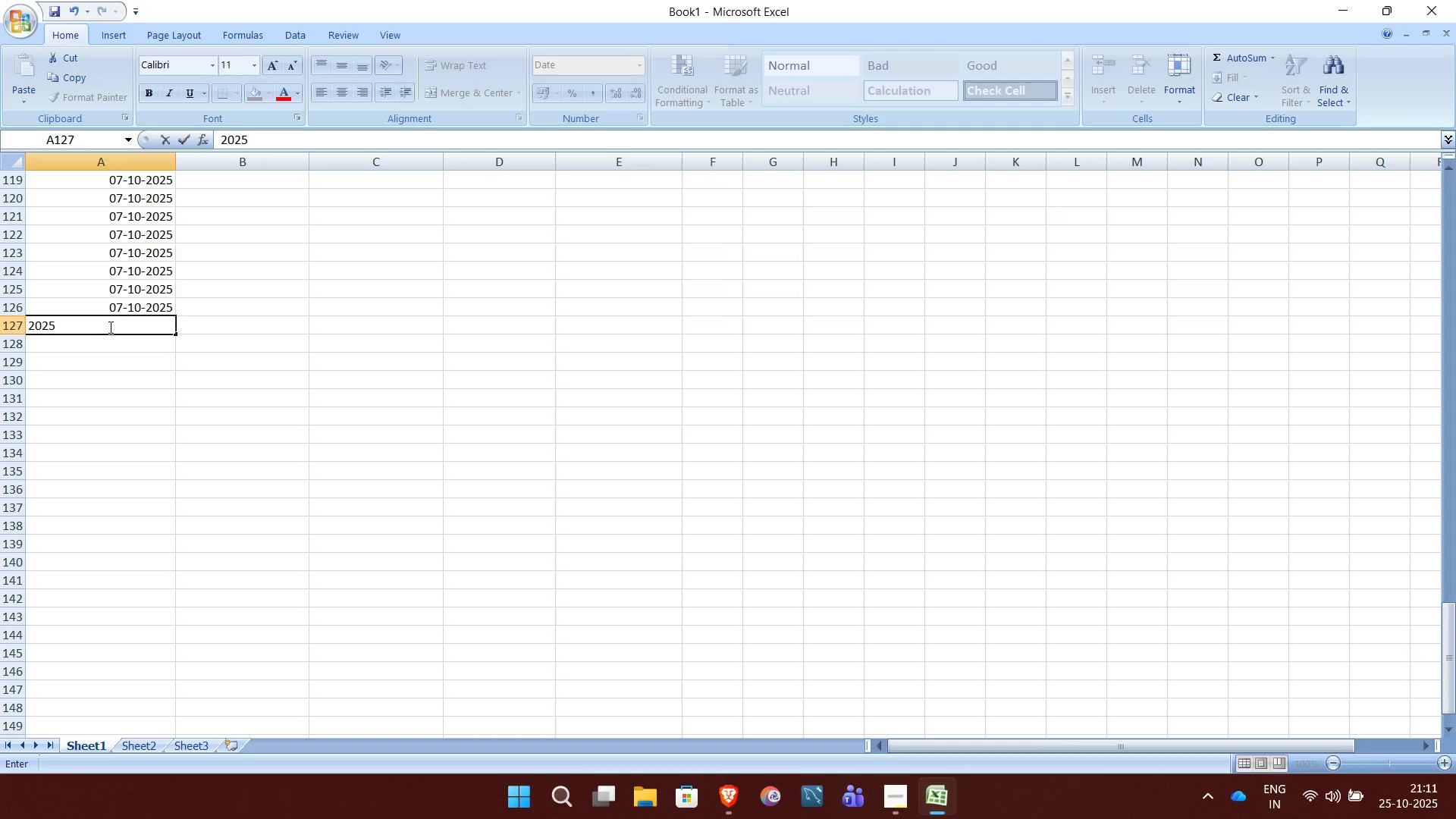 
type(-08)
 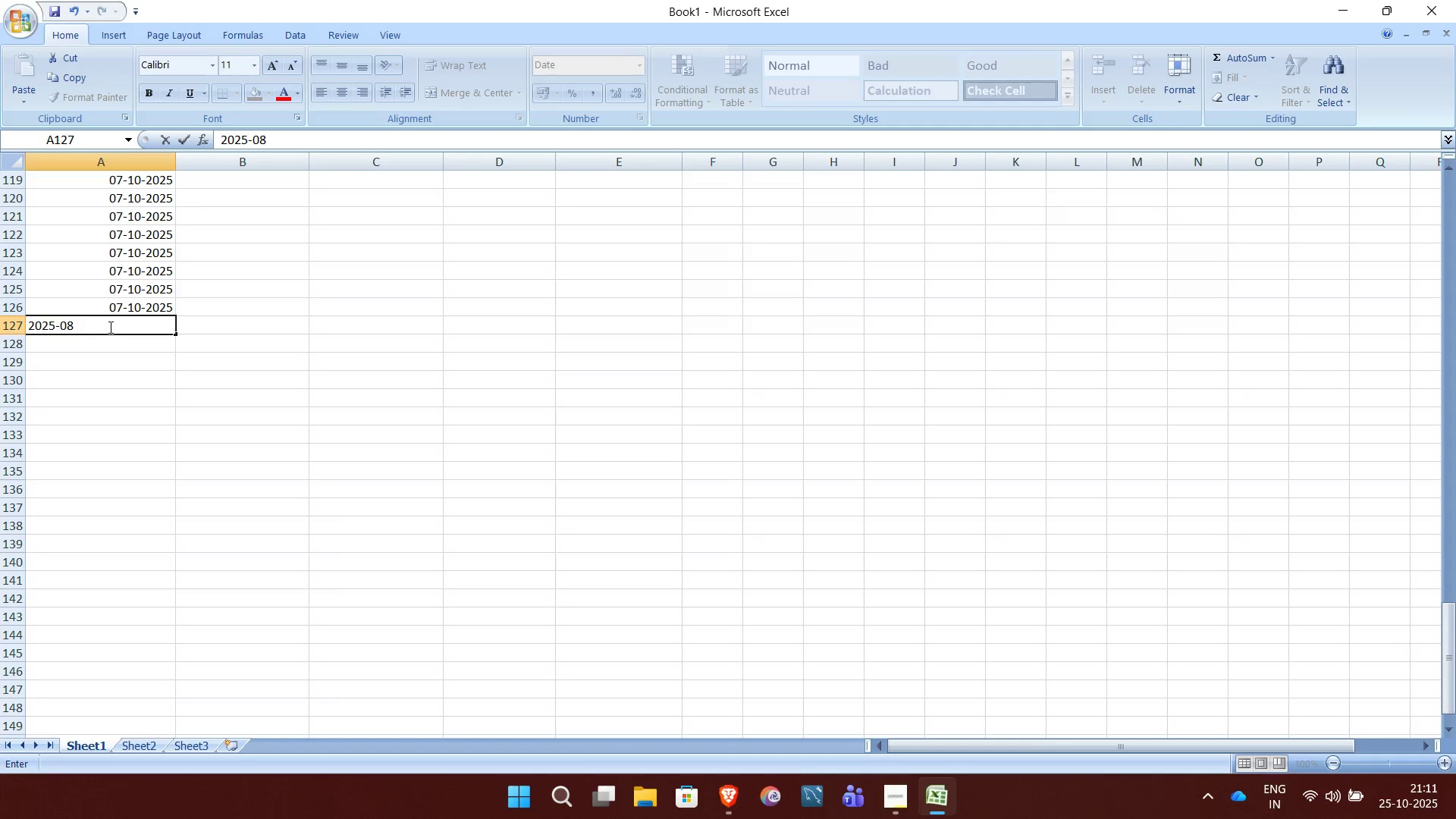 
key(Backspace)
key(Backspace)
type(10-08)
key(NumpadEnter)
 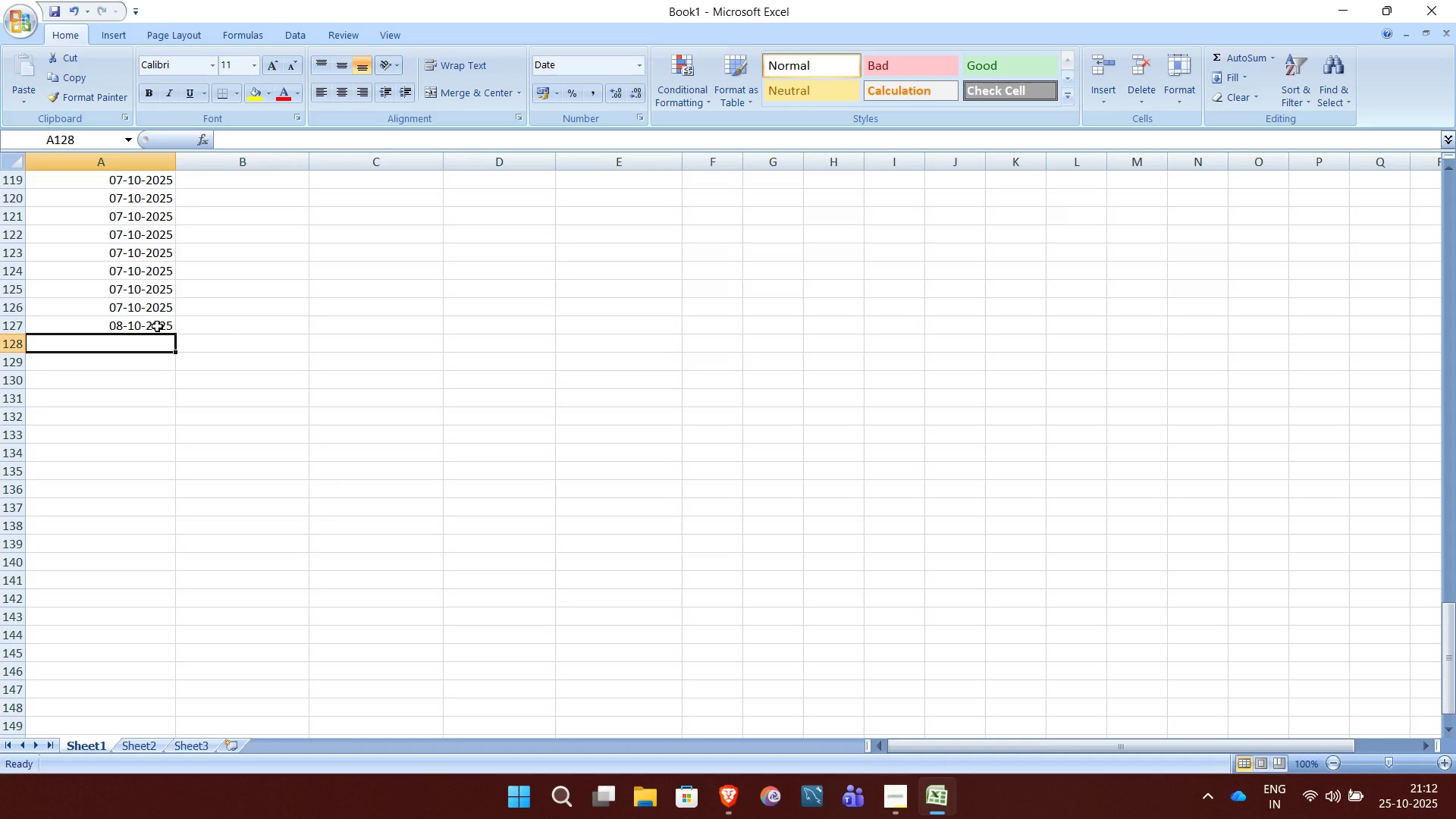 
left_click([157, 326])
 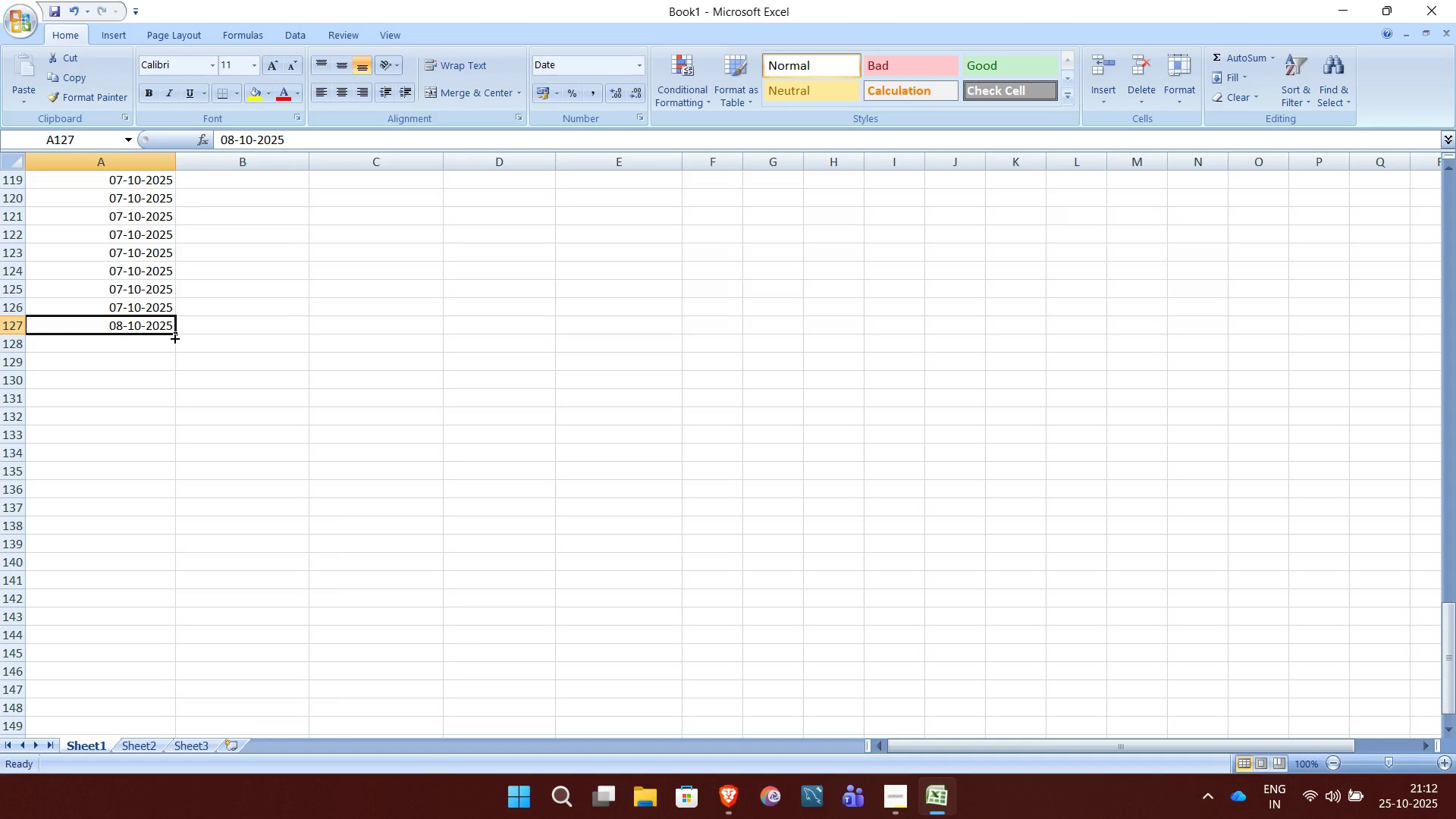 
wait(6.16)
 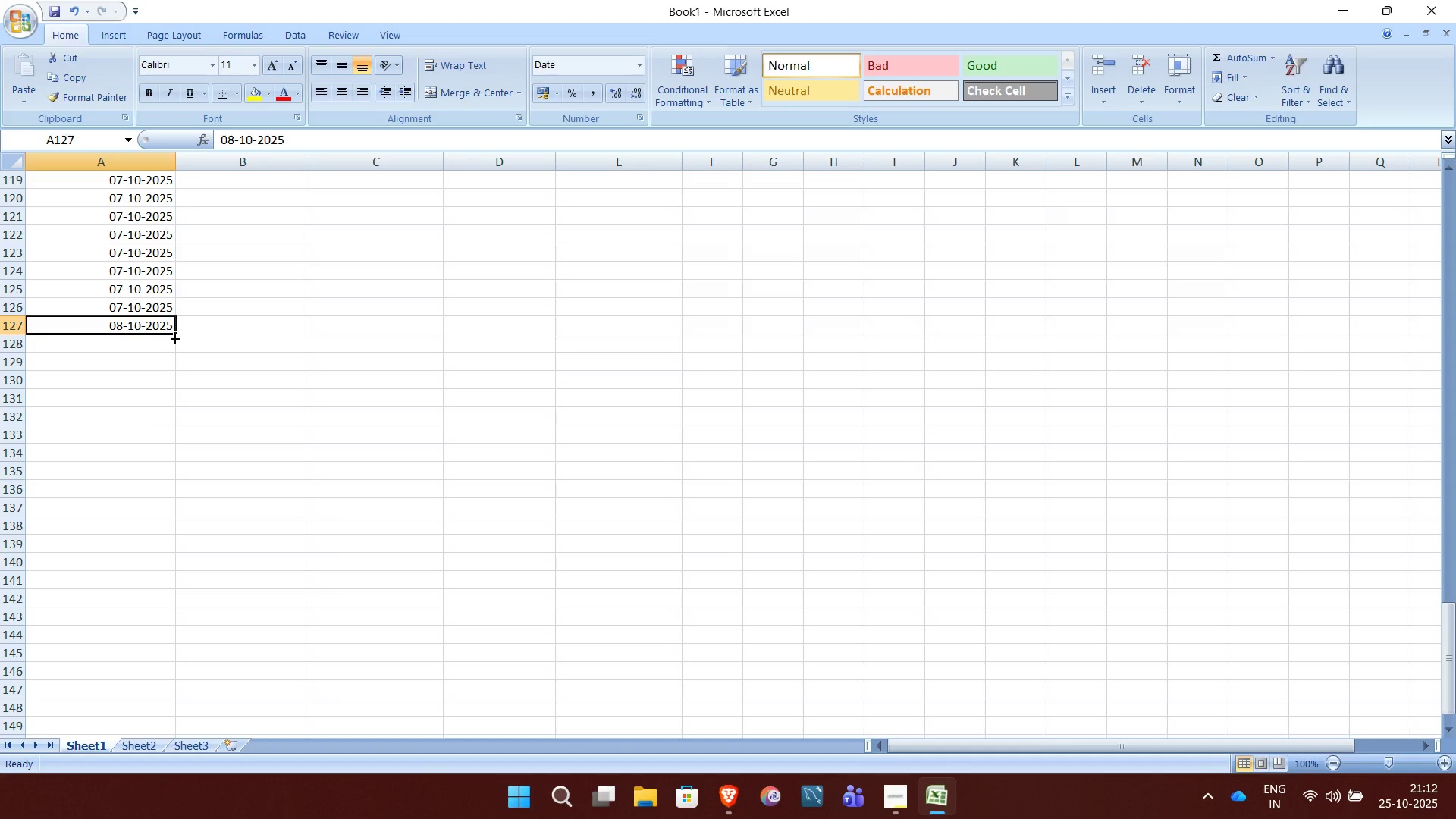 
left_click_drag(start_coordinate=[174, 334], to_coordinate=[122, 645])
 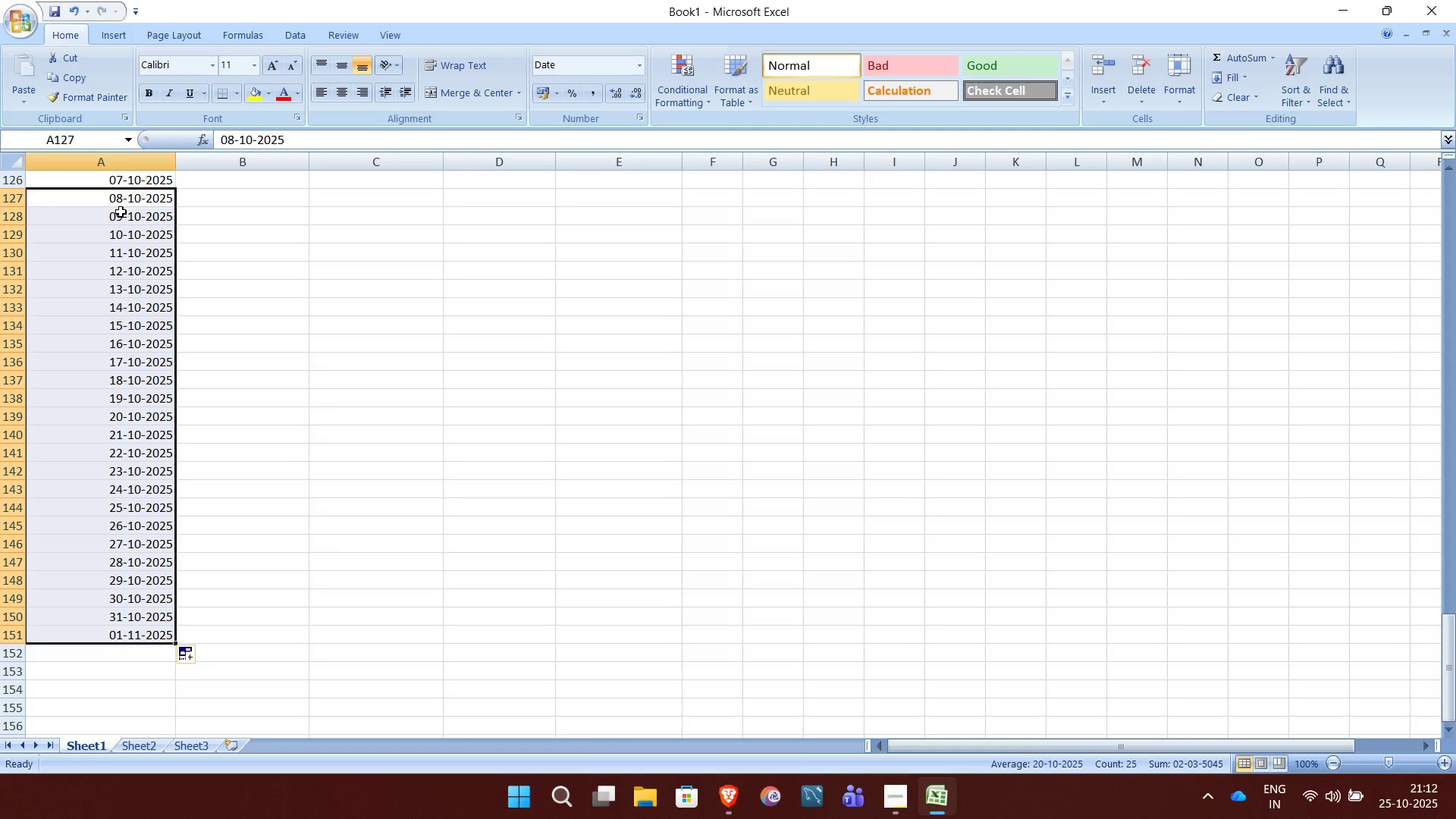 
wait(20.66)
 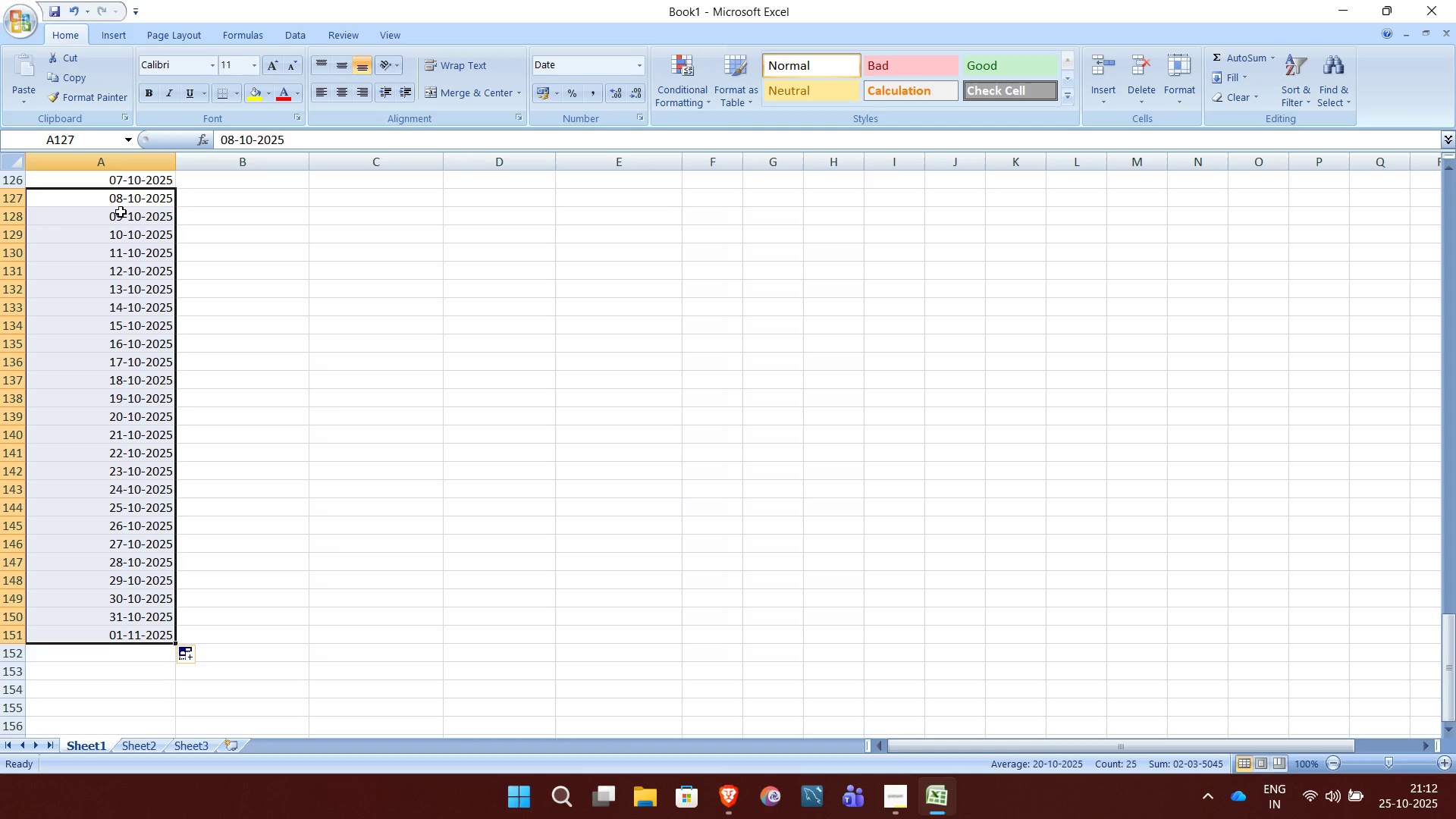 
key(Control+D)
 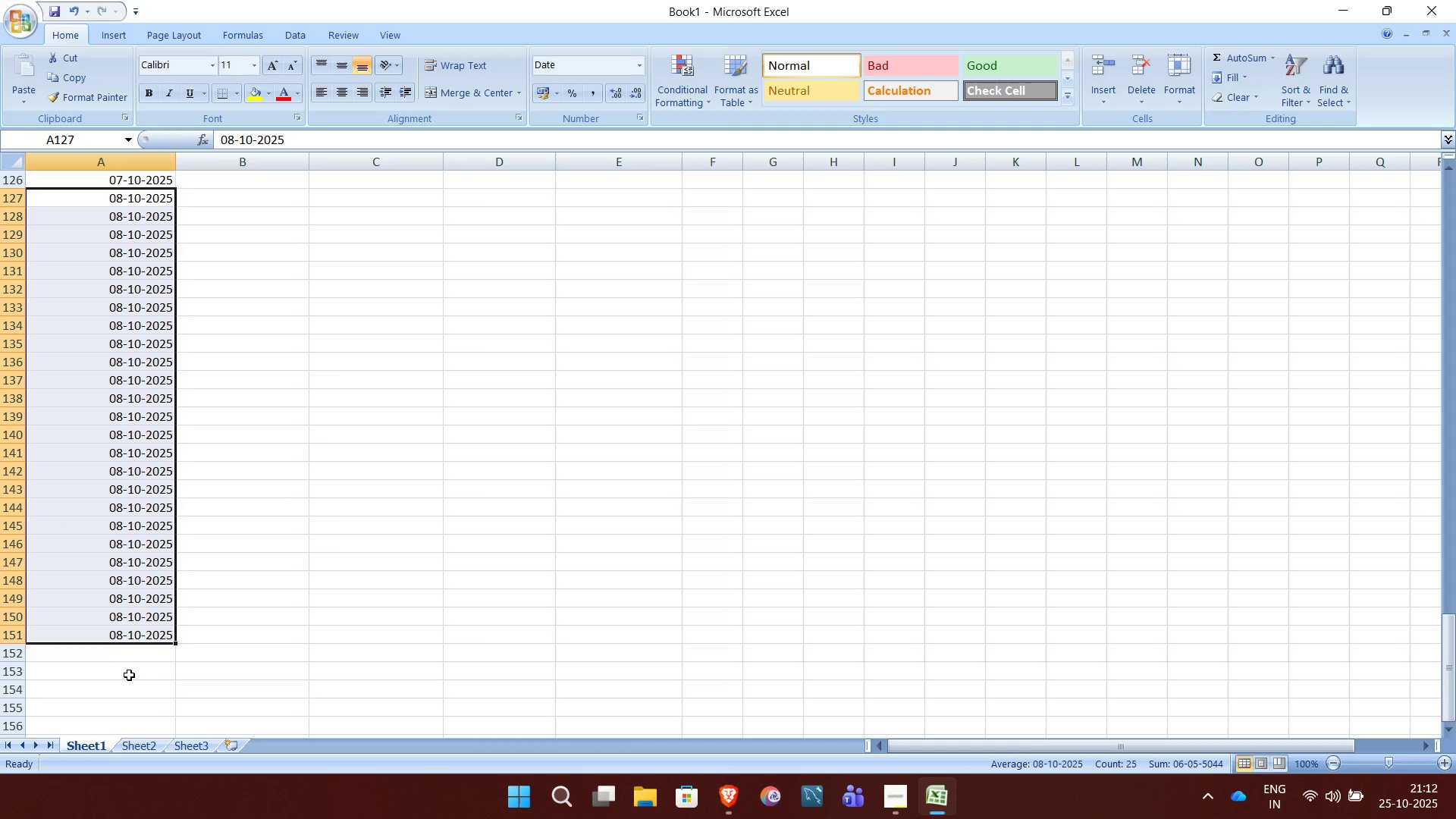 
left_click([121, 652])
 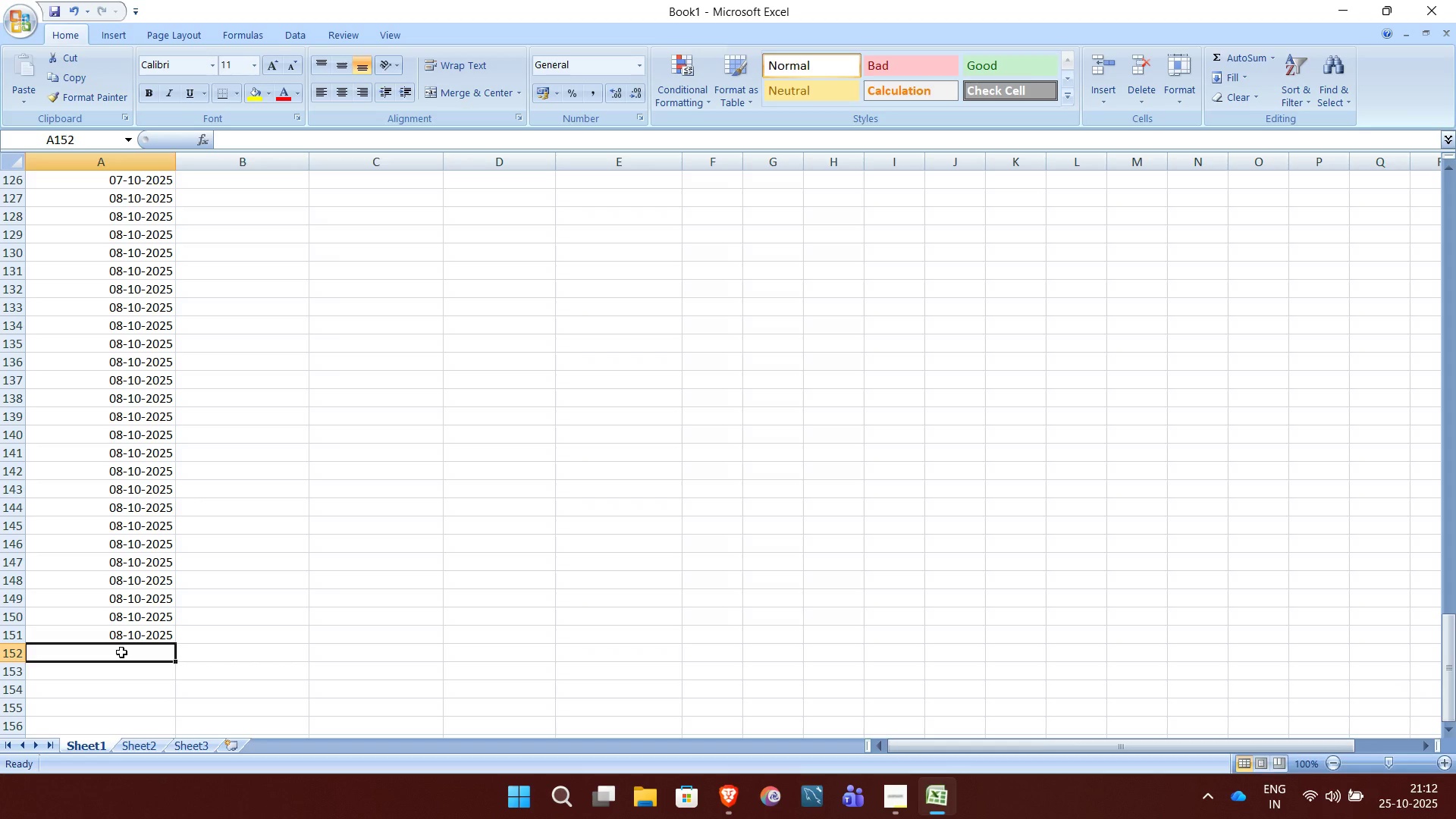 
wait(6.06)
 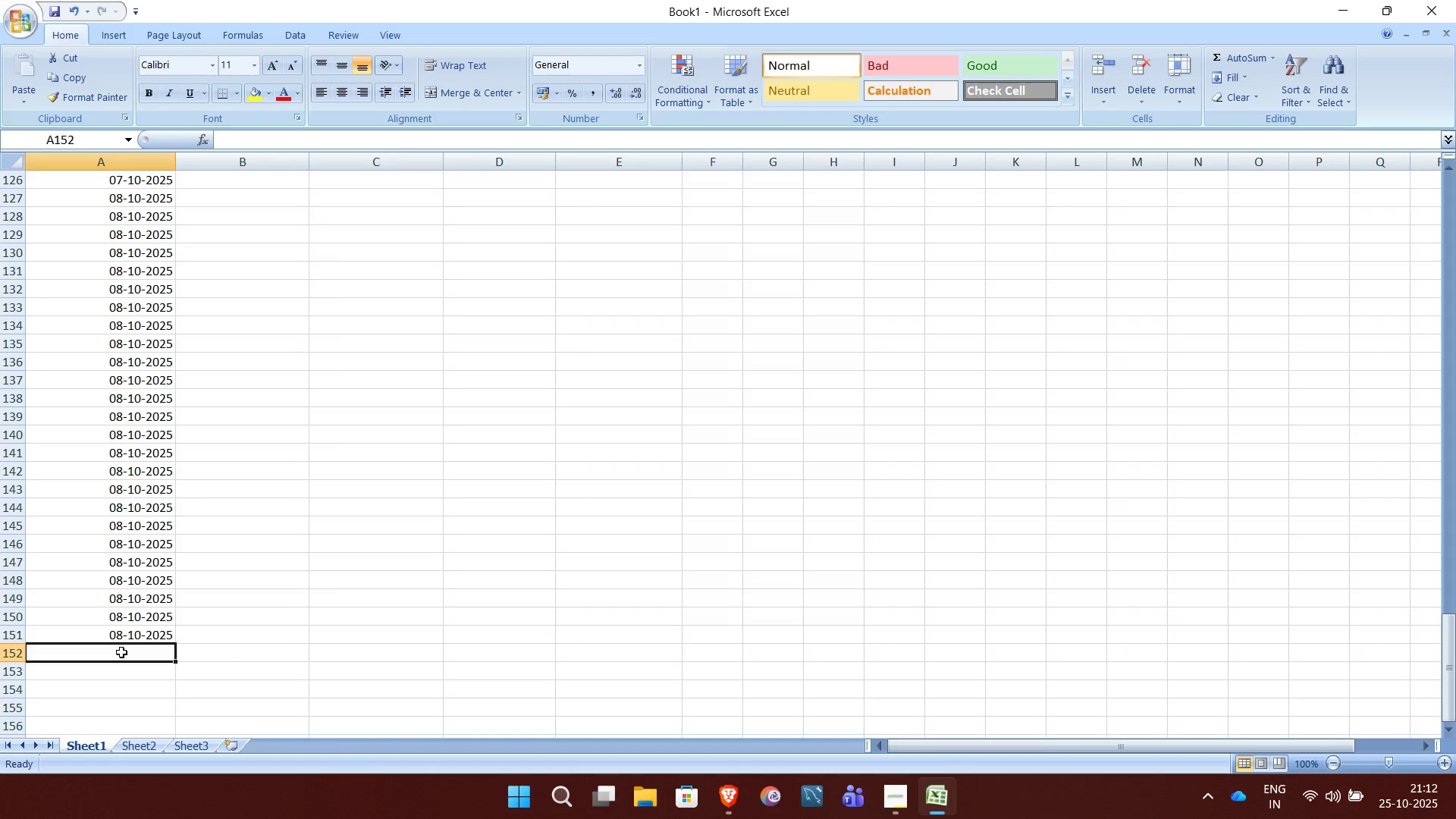 
type(2025-10-09)
 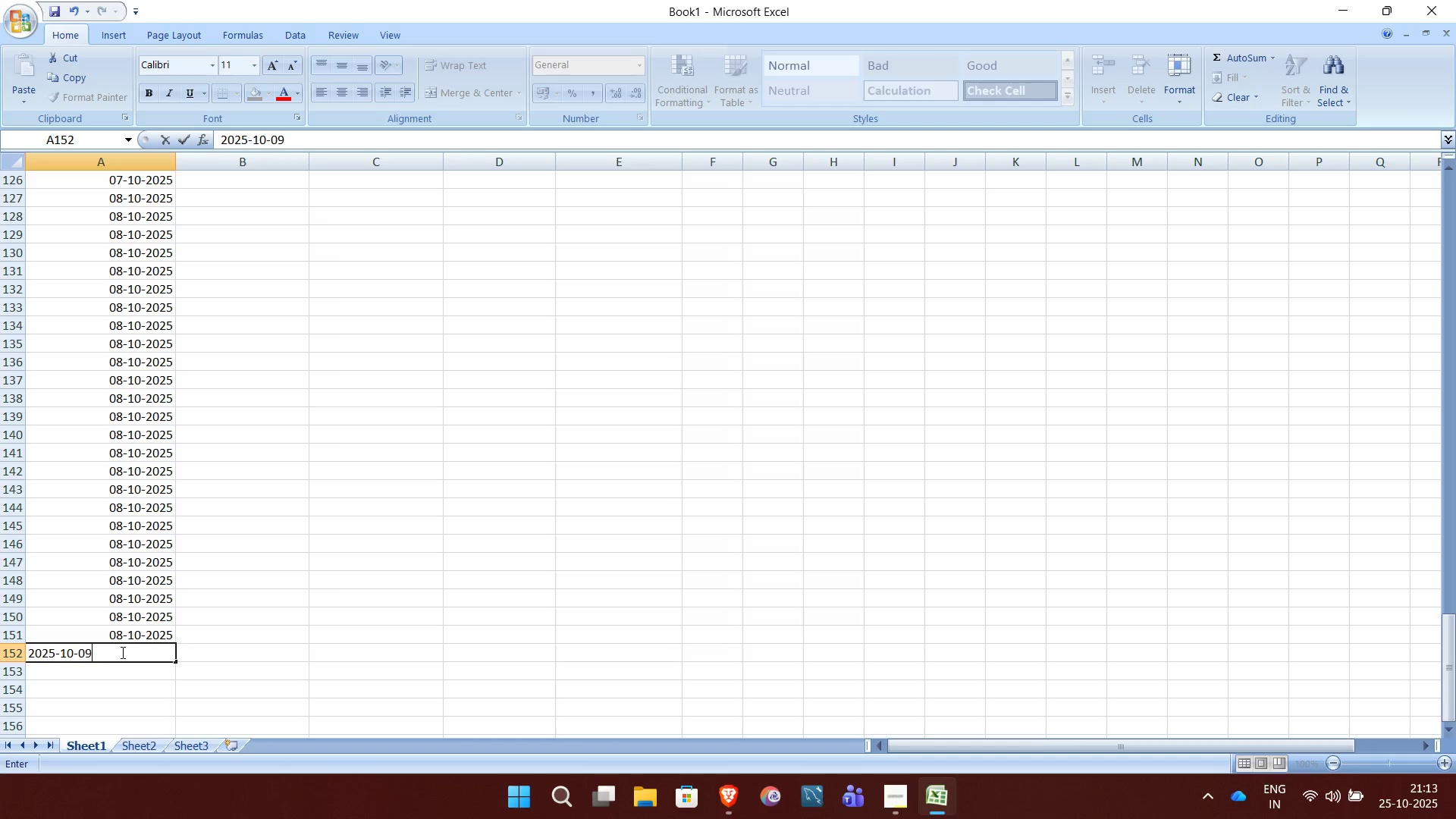 
wait(7.65)
 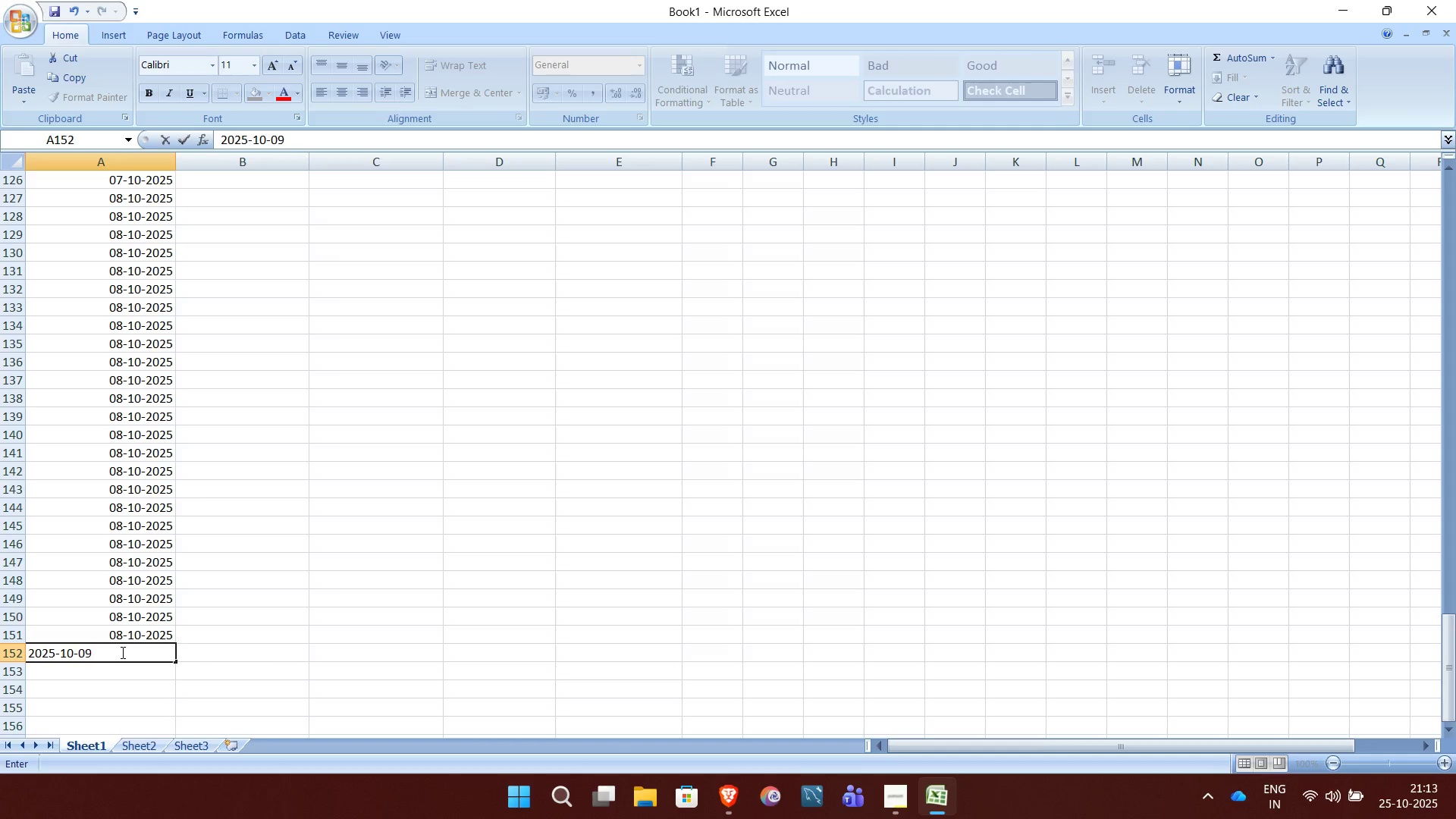 
key(NumpadEnter)
 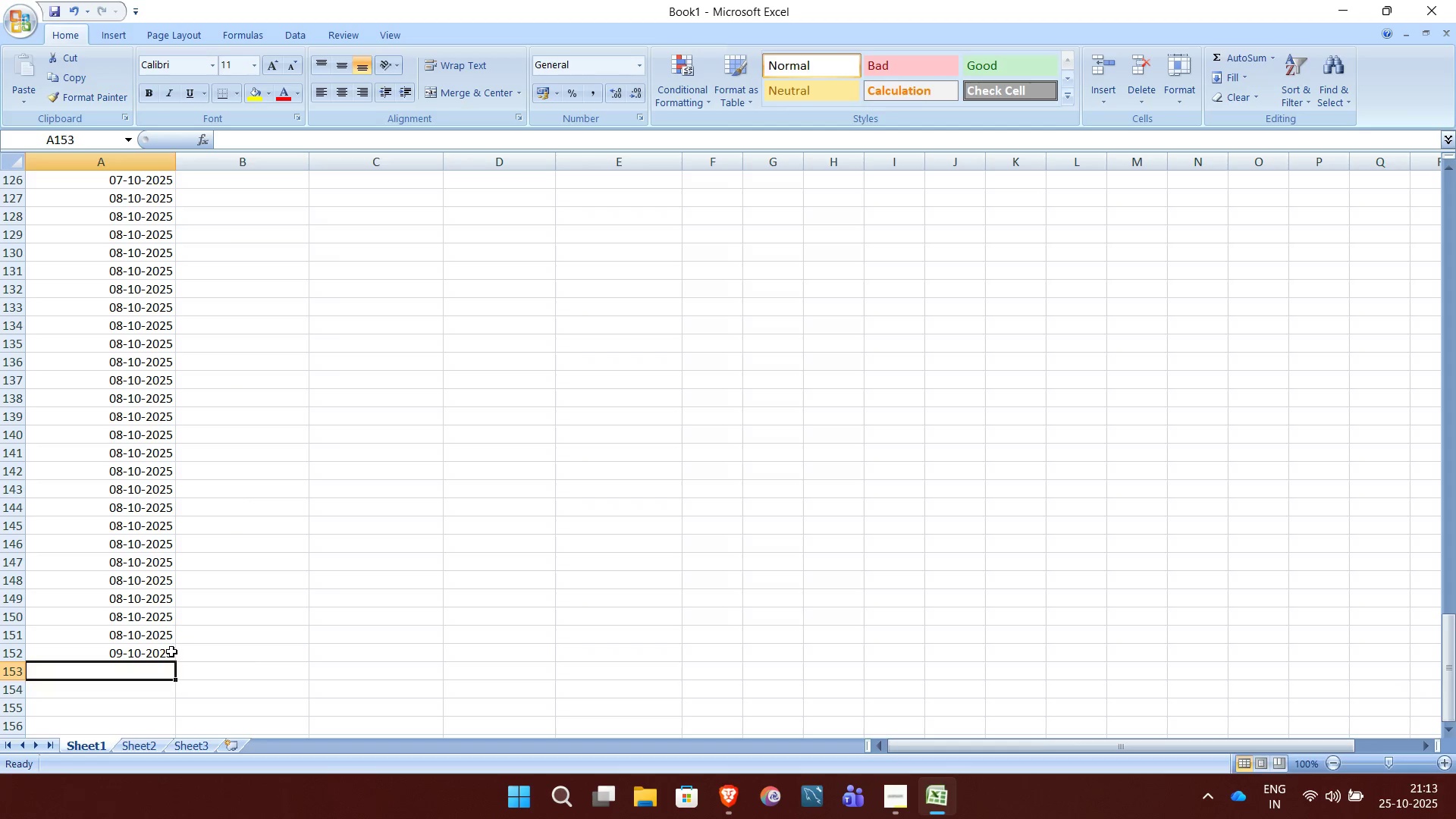 
left_click([171, 651])
 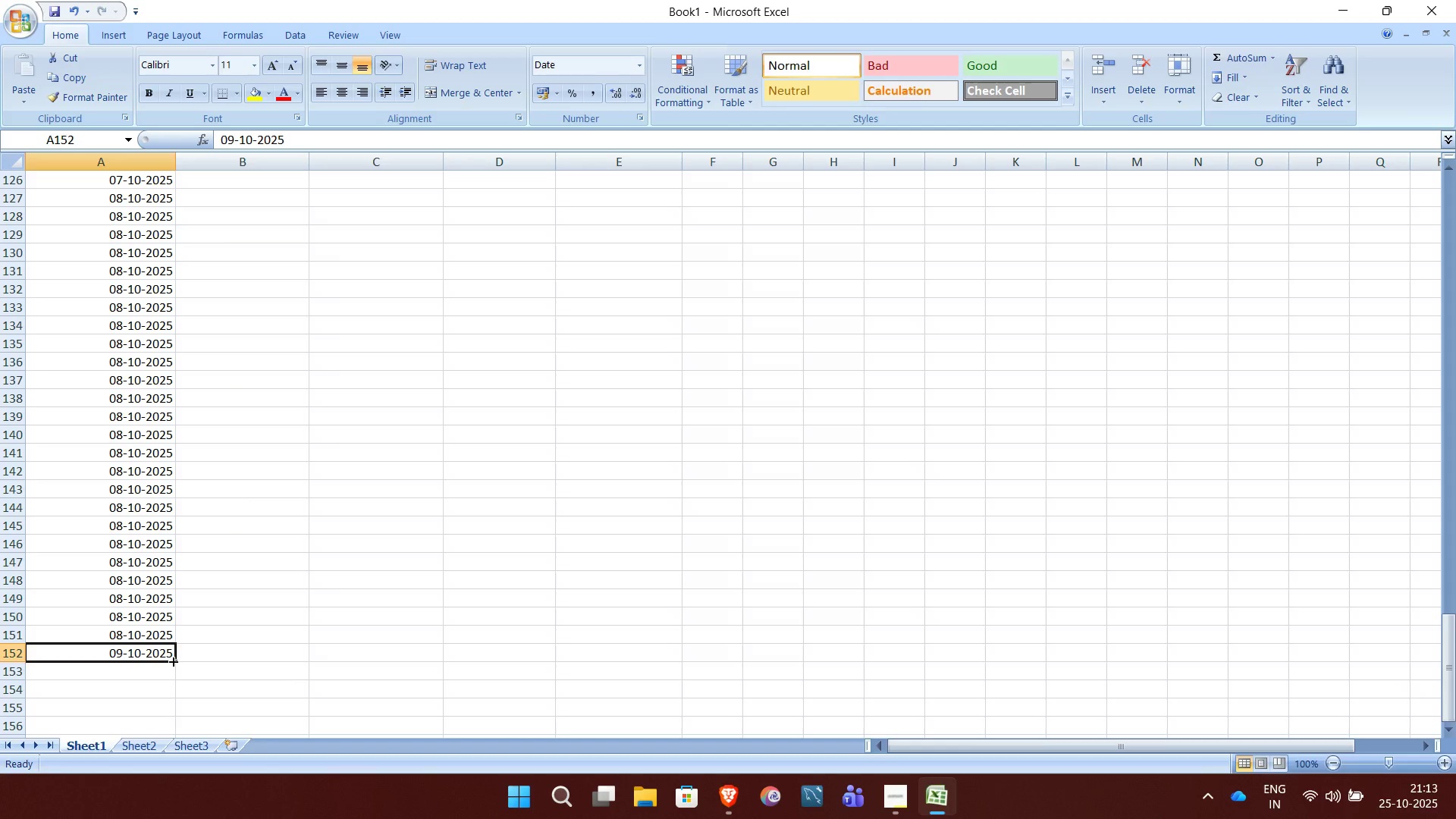 
left_click_drag(start_coordinate=[172, 661], to_coordinate=[141, 700])
 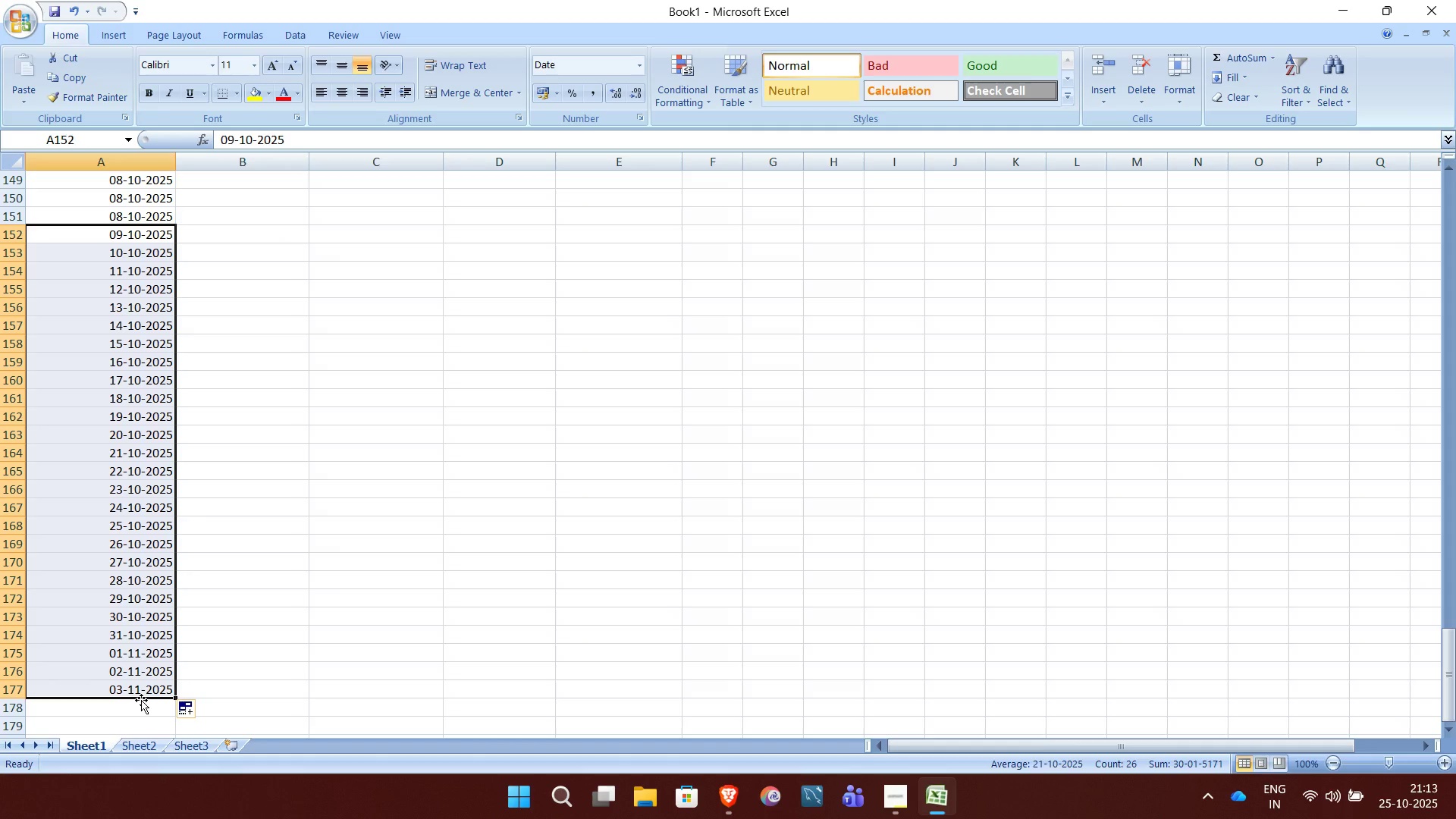 
key(Control+D)
 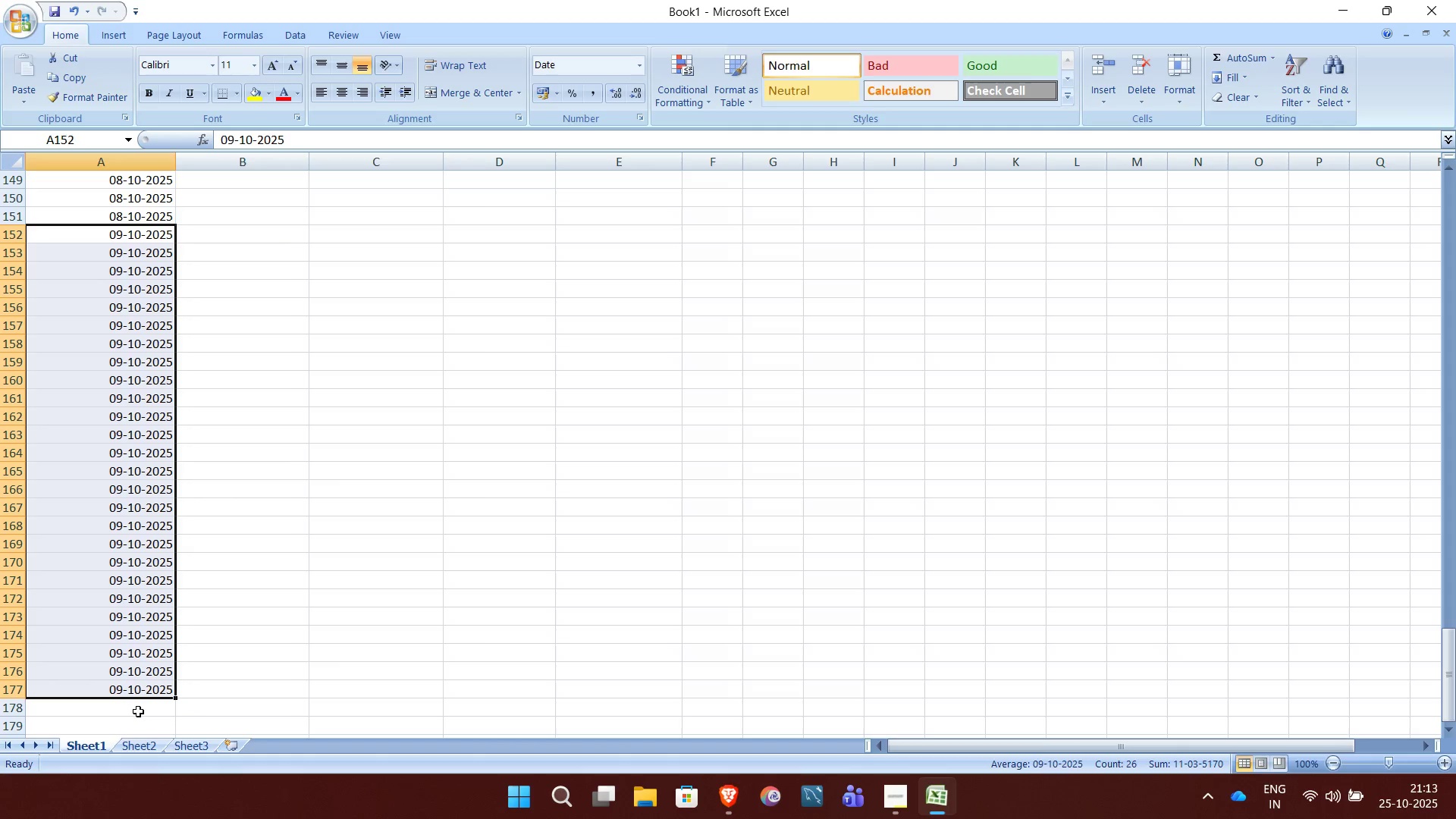 
left_click([138, 712])
 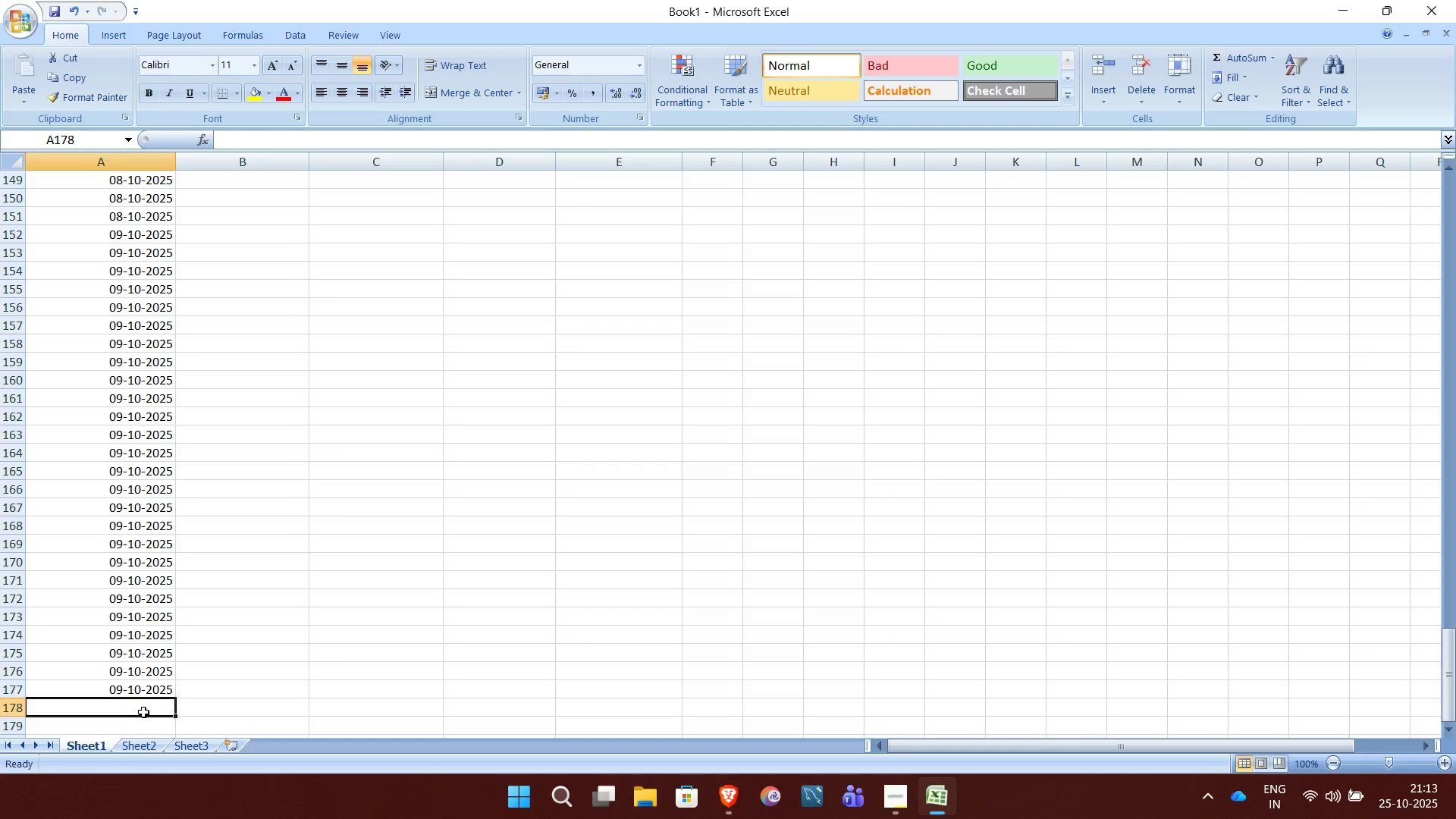 
wait(13.97)
 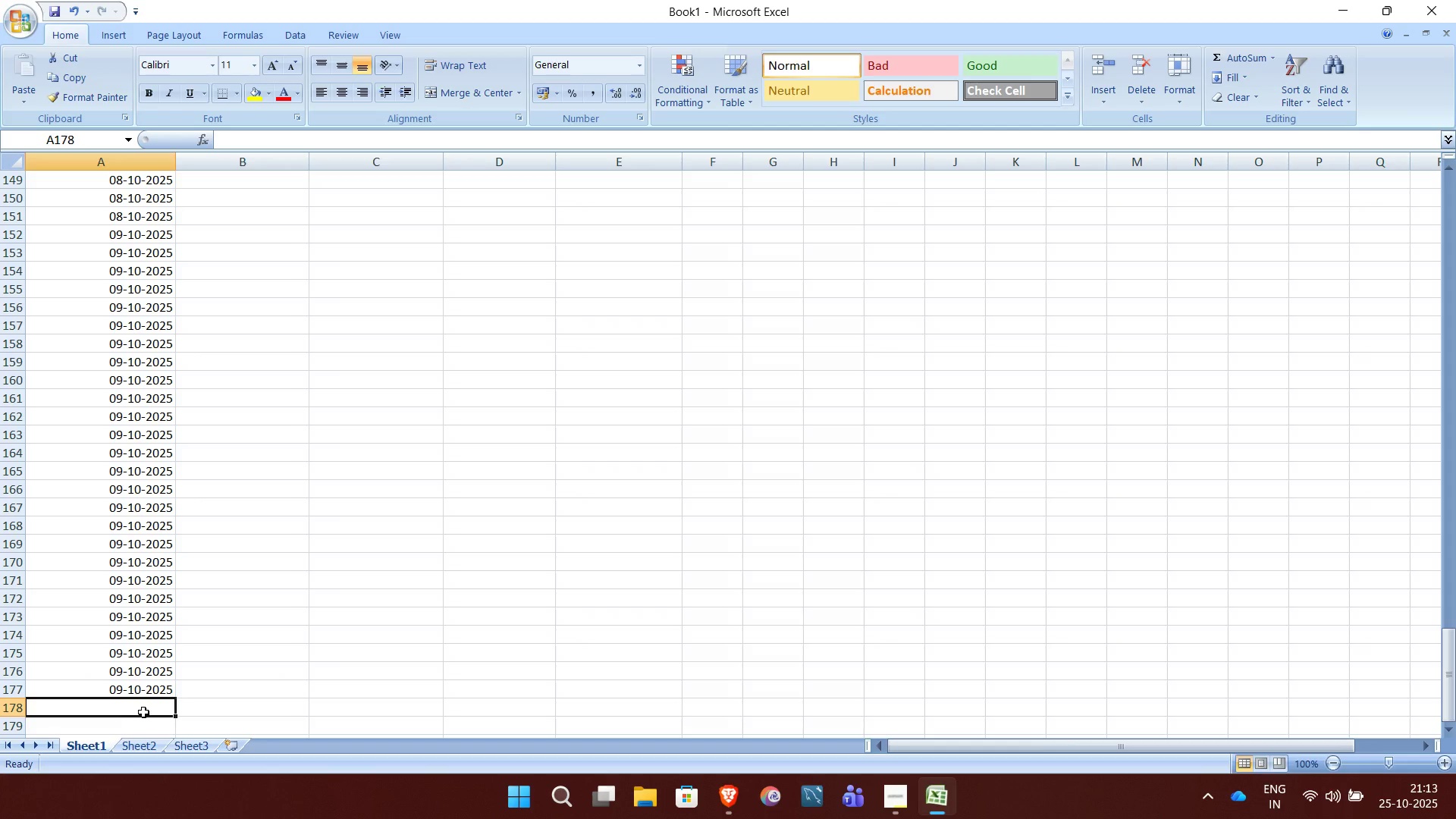 
left_click([162, 684])
 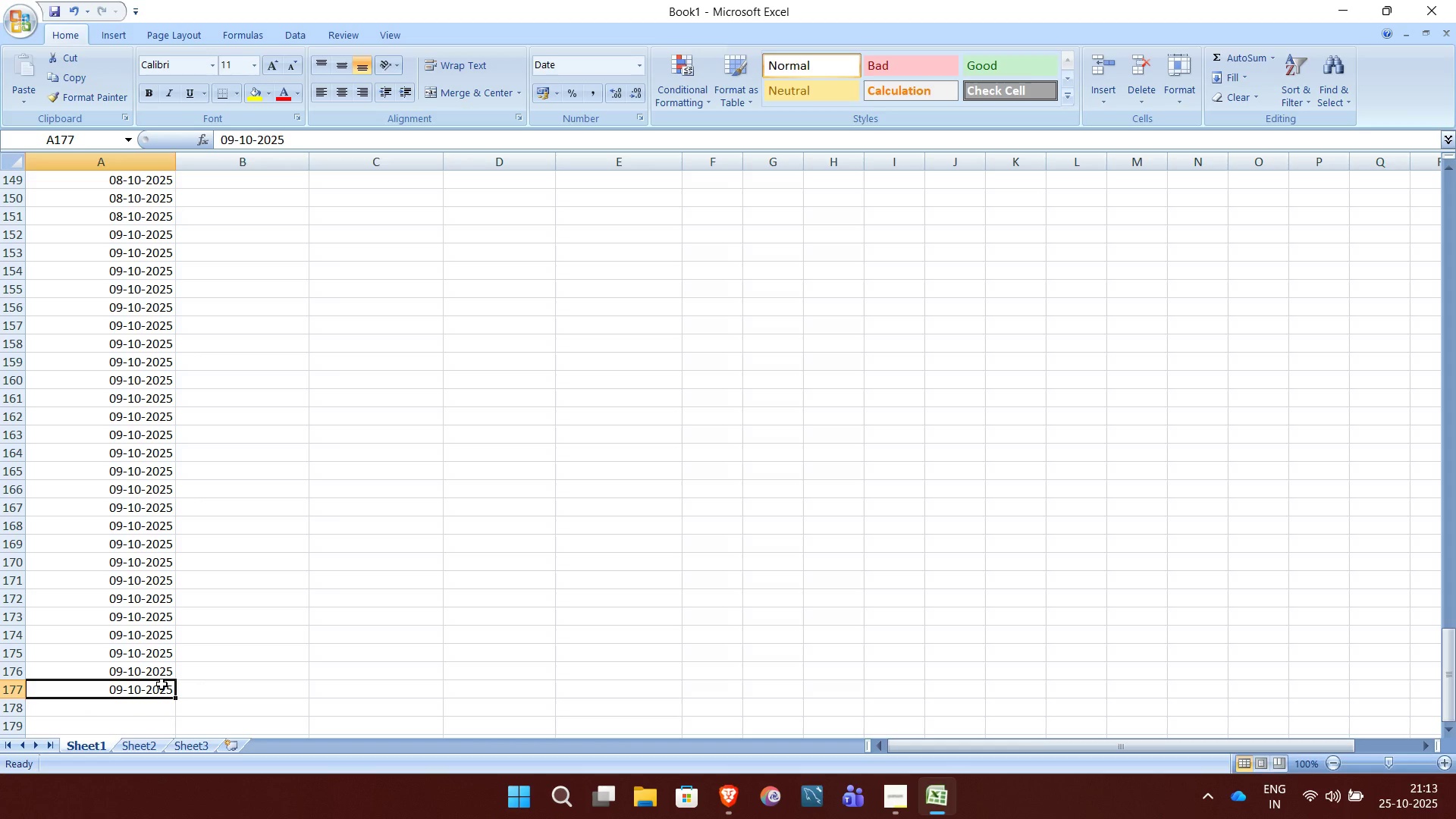 
key(Backspace)
 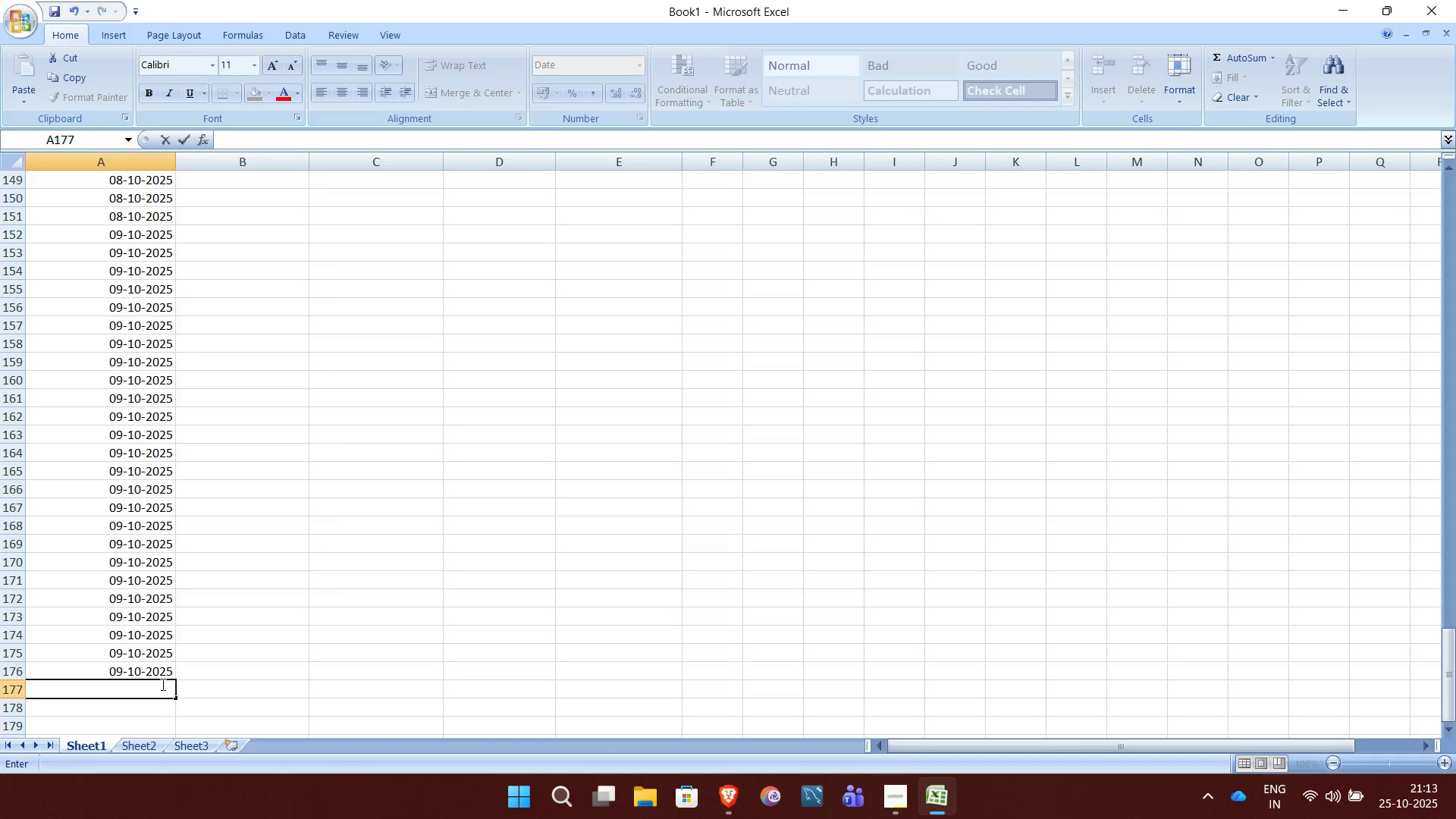 
wait(6.45)
 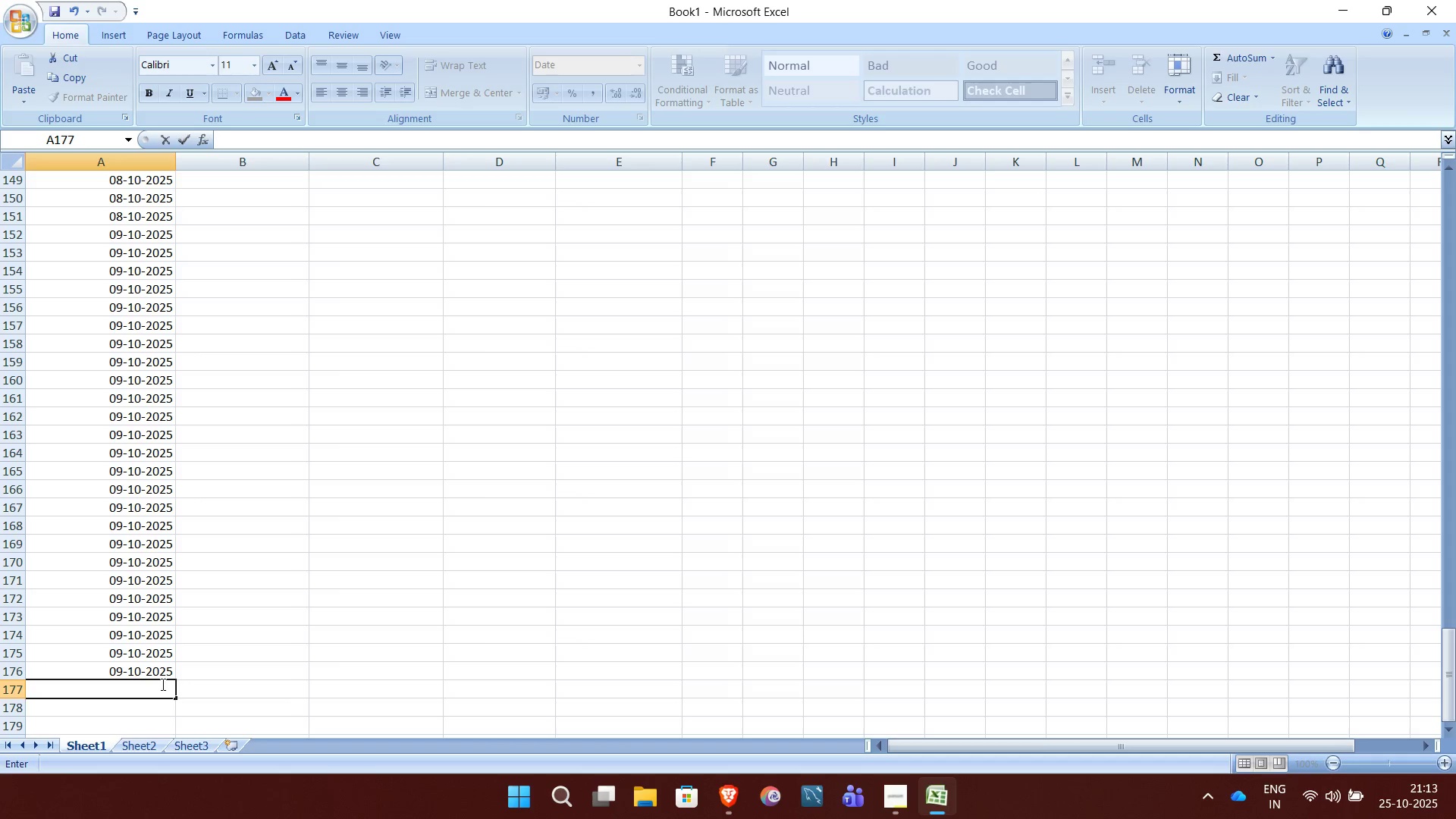 
type(2025-)
 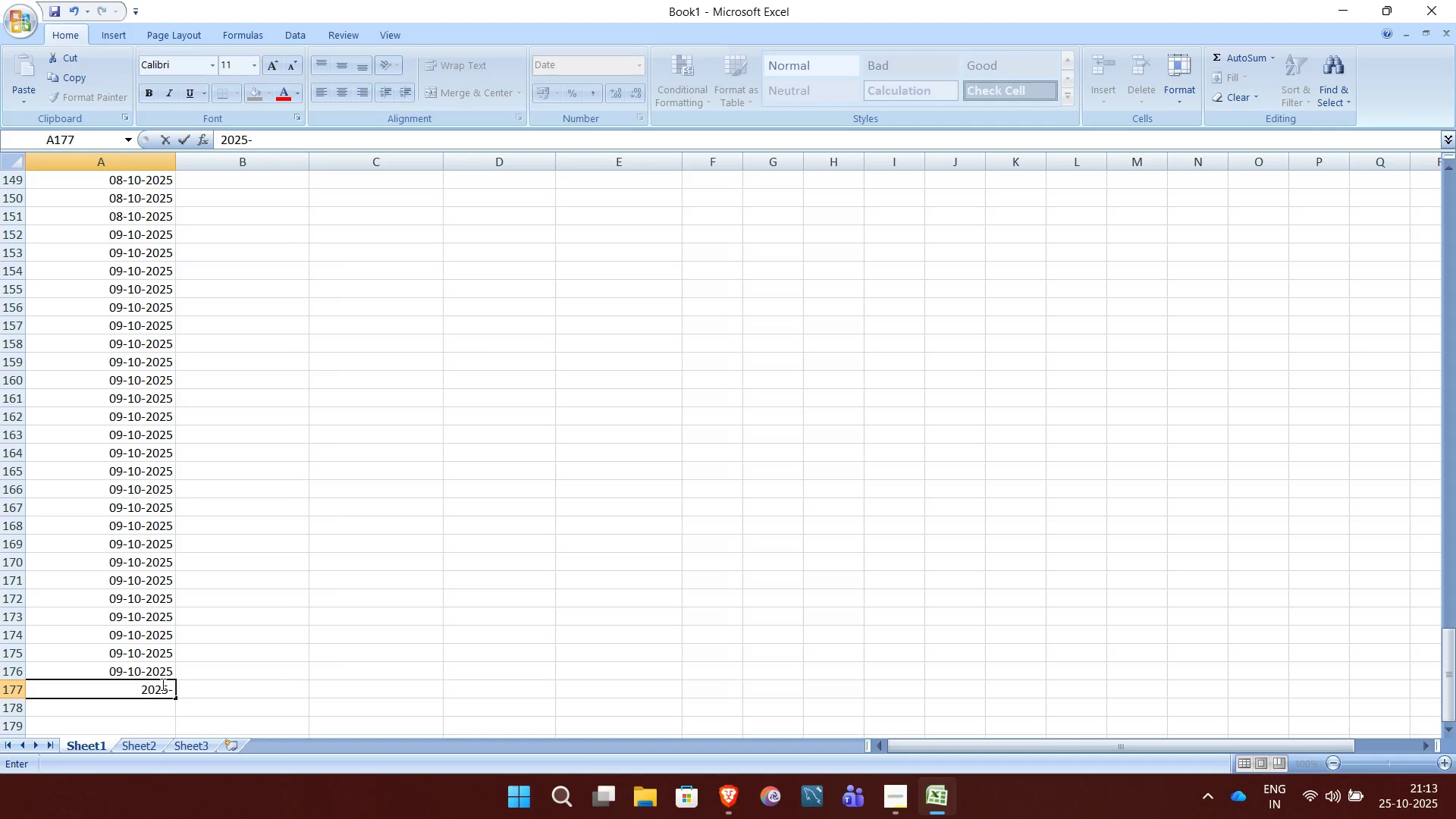 
type(0)
key(Backspace)
type(10-10)
key(NumpadEnter)
 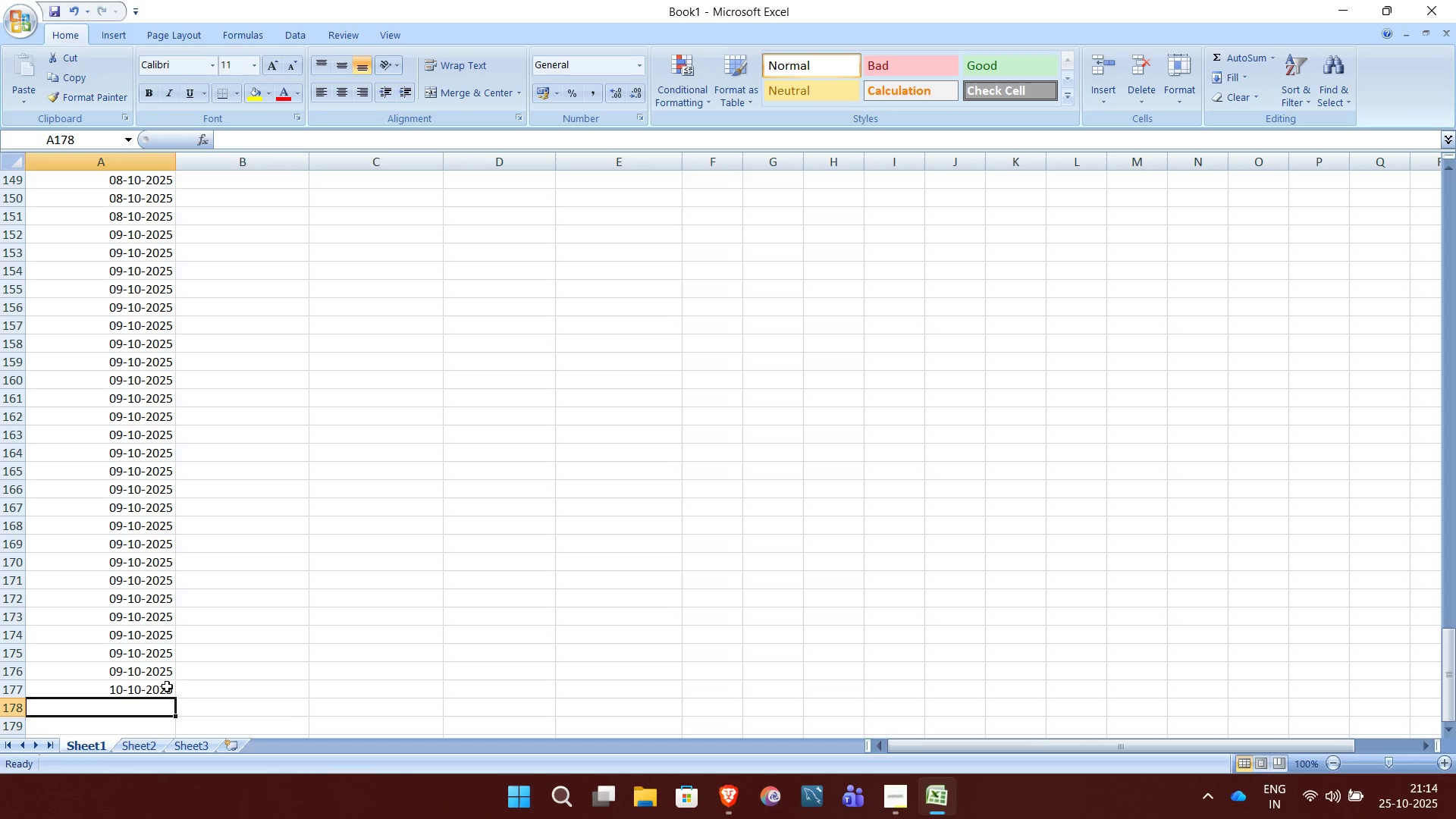 
left_click([167, 686])
 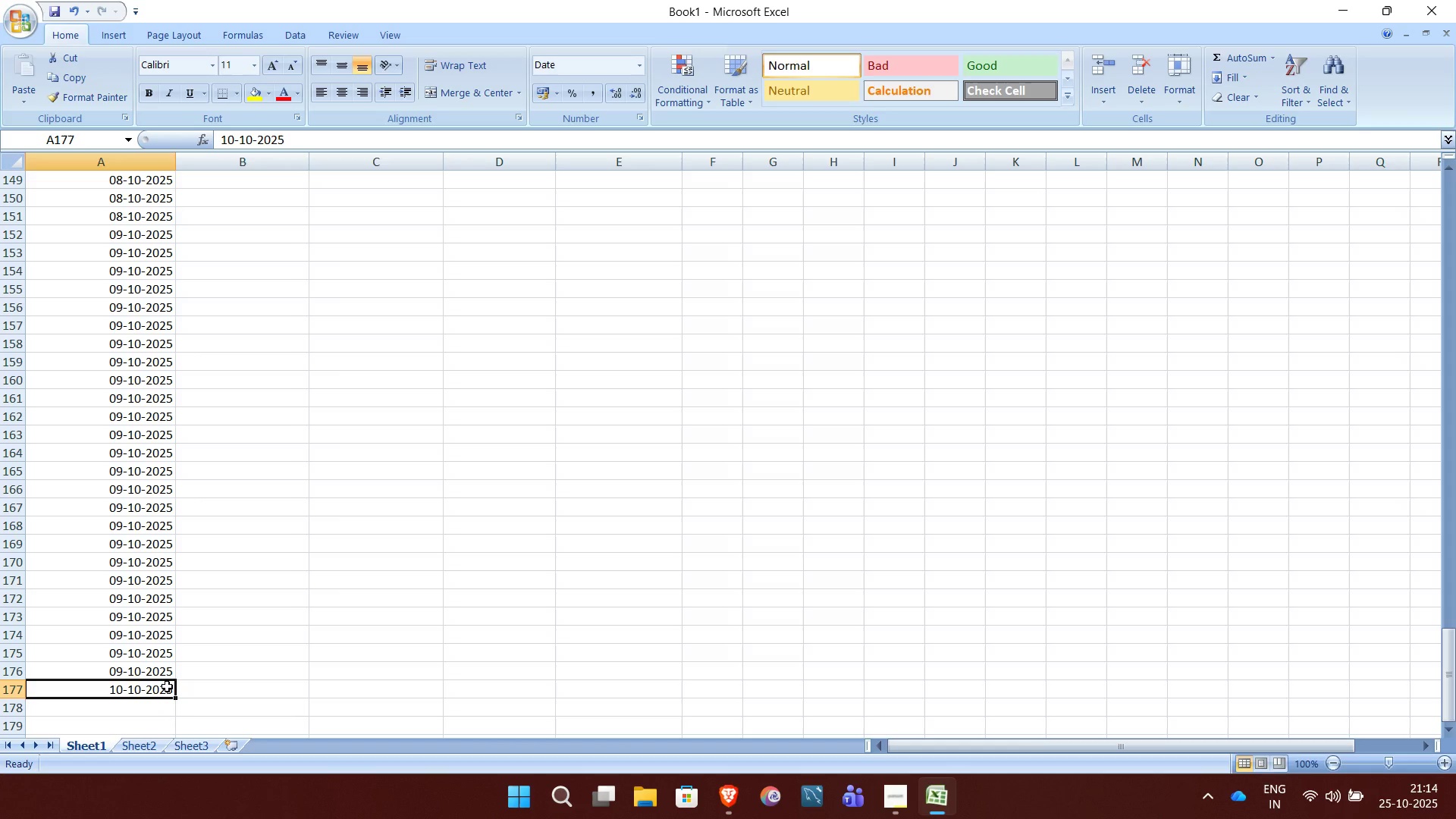 
wait(10.9)
 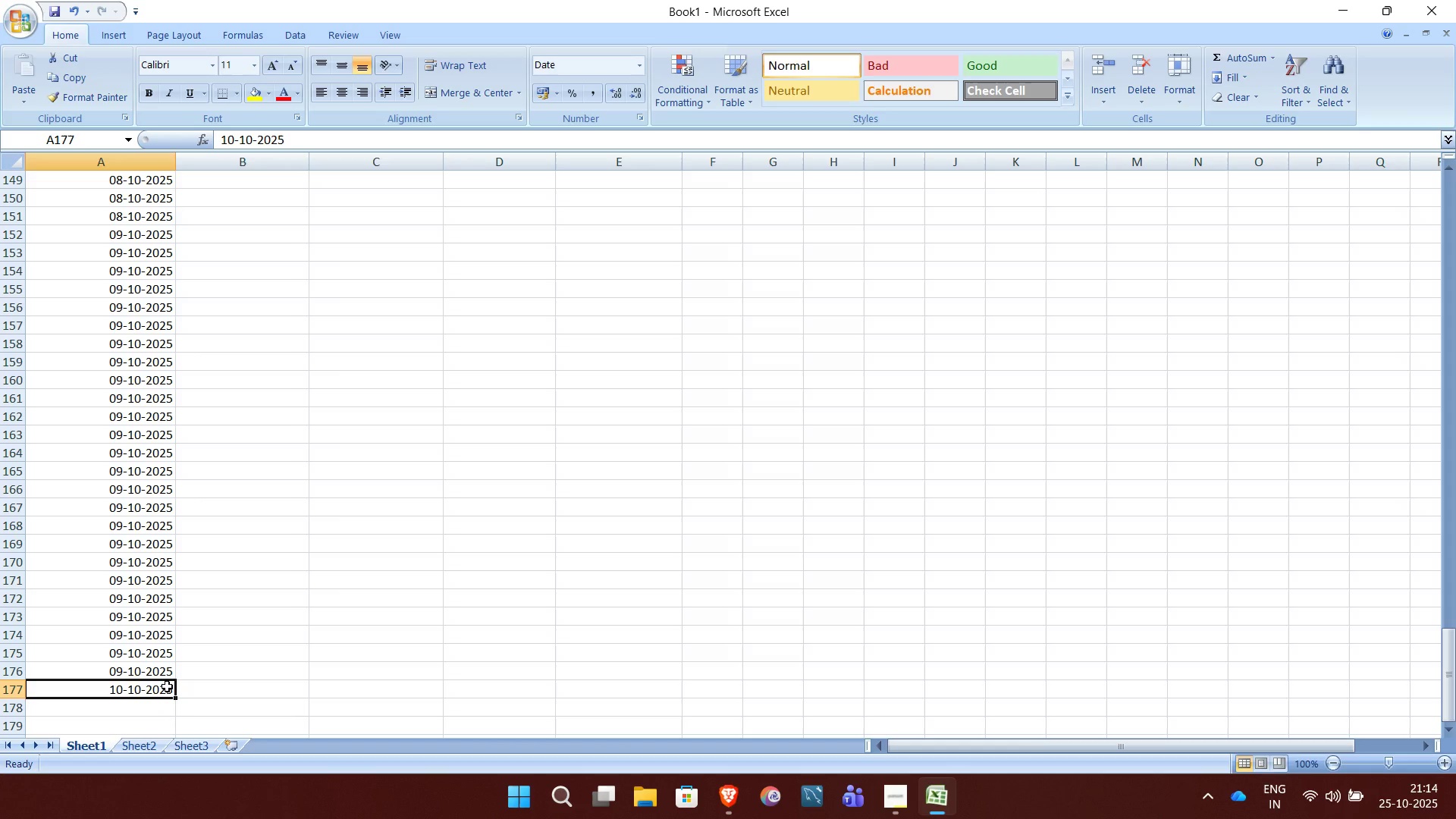 
left_click_drag(start_coordinate=[174, 693], to_coordinate=[158, 315])
 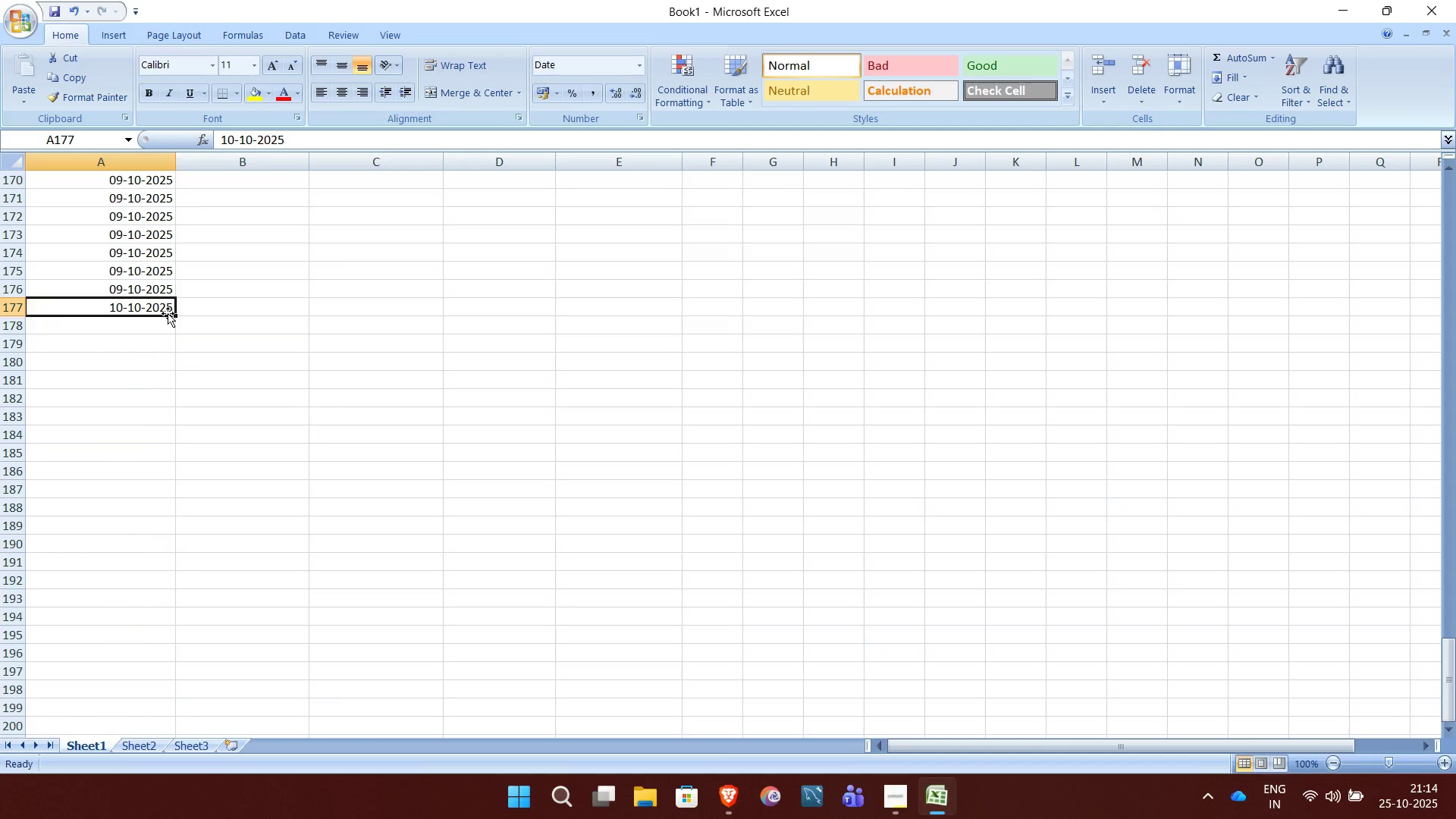 
left_click_drag(start_coordinate=[168, 314], to_coordinate=[174, 312])
 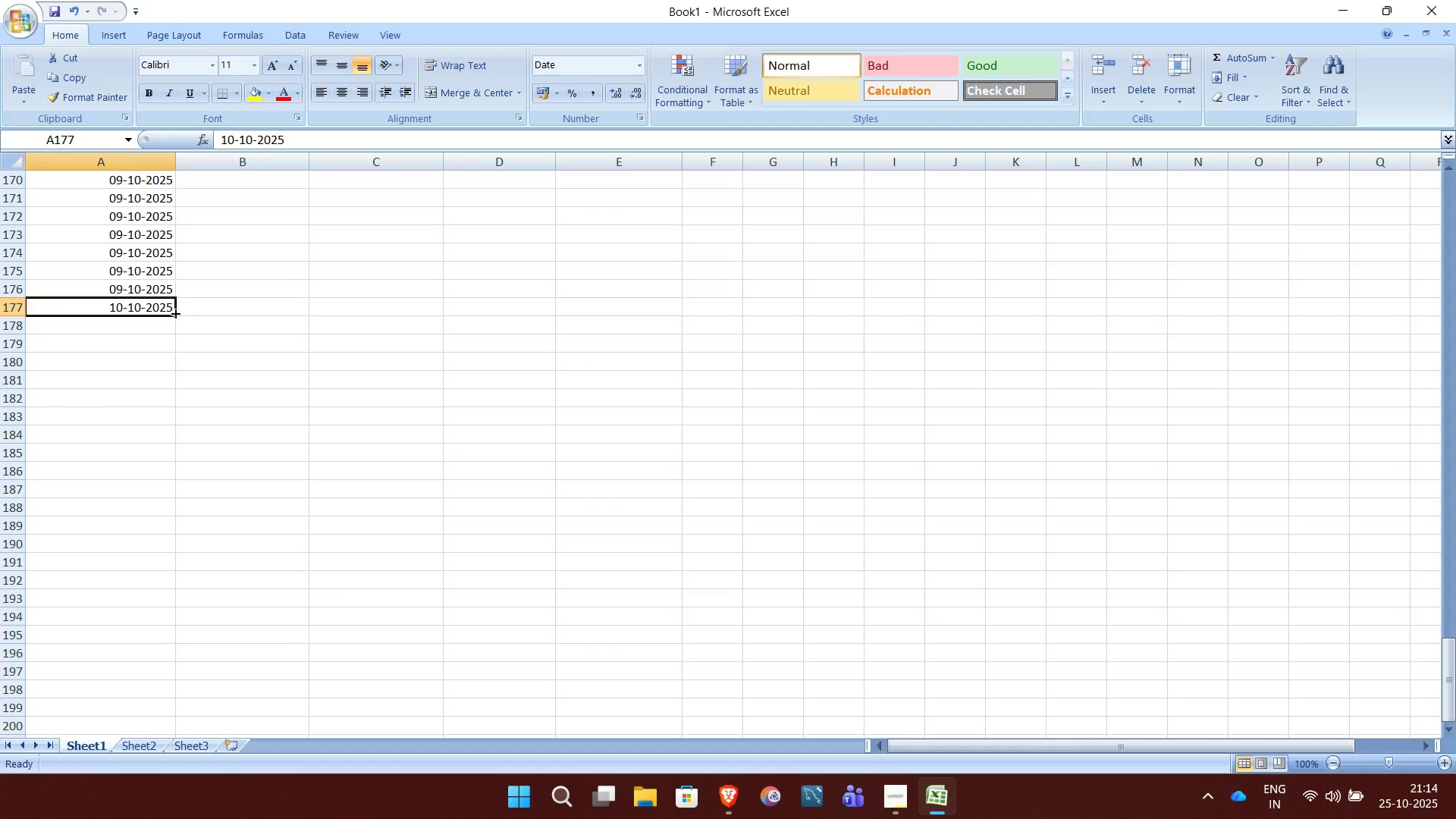 
left_click_drag(start_coordinate=[174, 312], to_coordinate=[60, 248])
 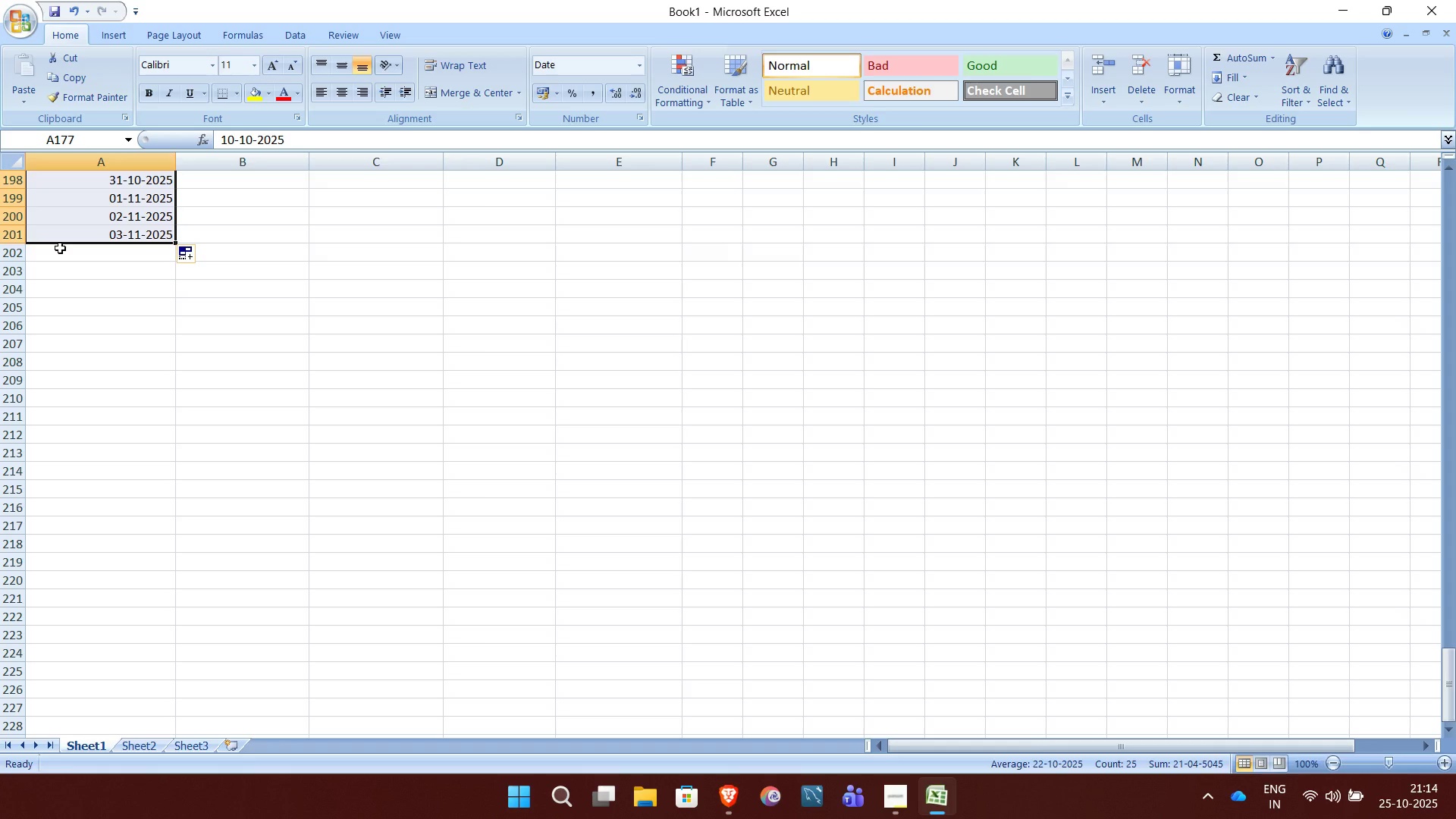 
key(Control+D)
 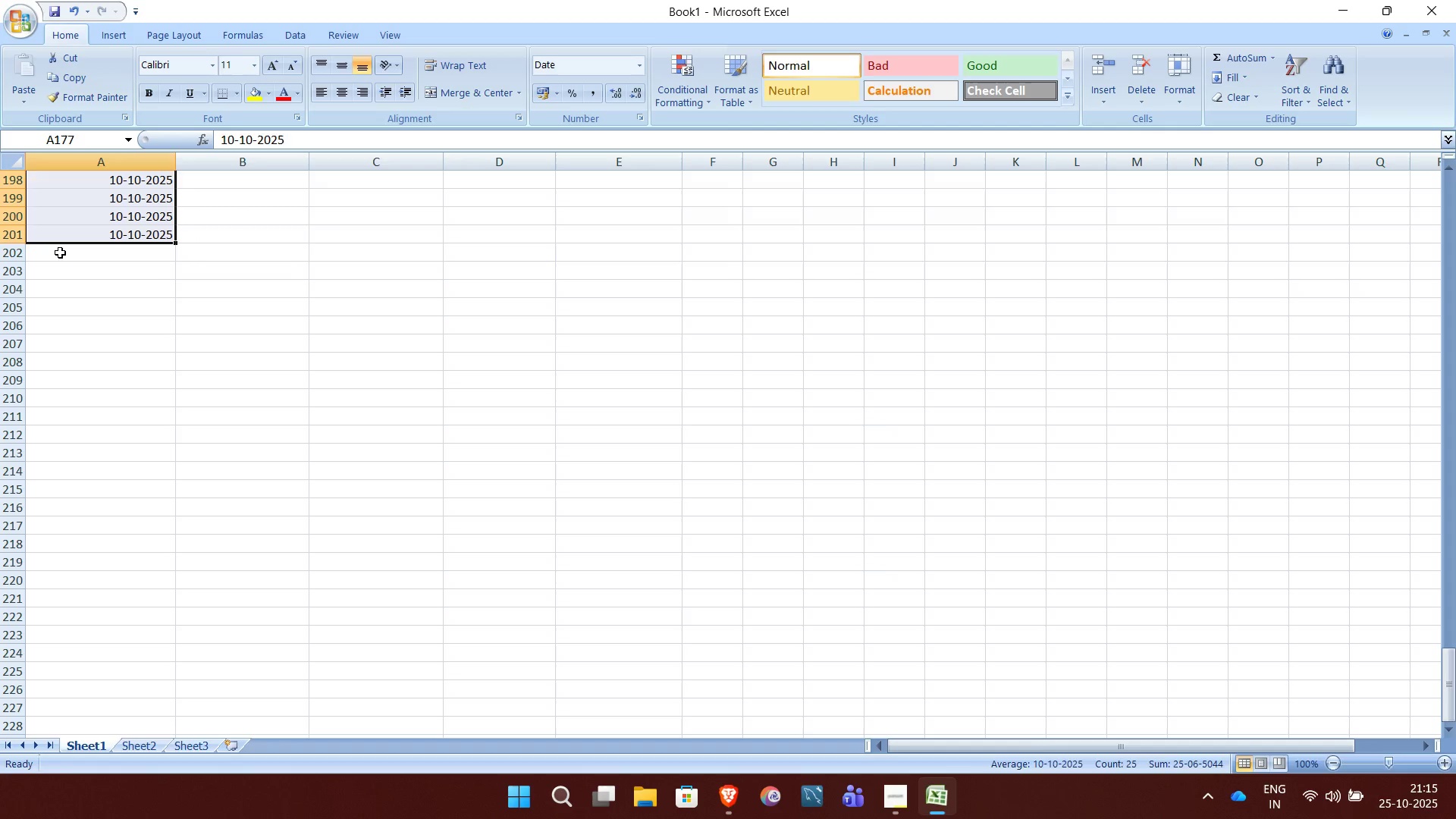 
left_click([60, 253])
 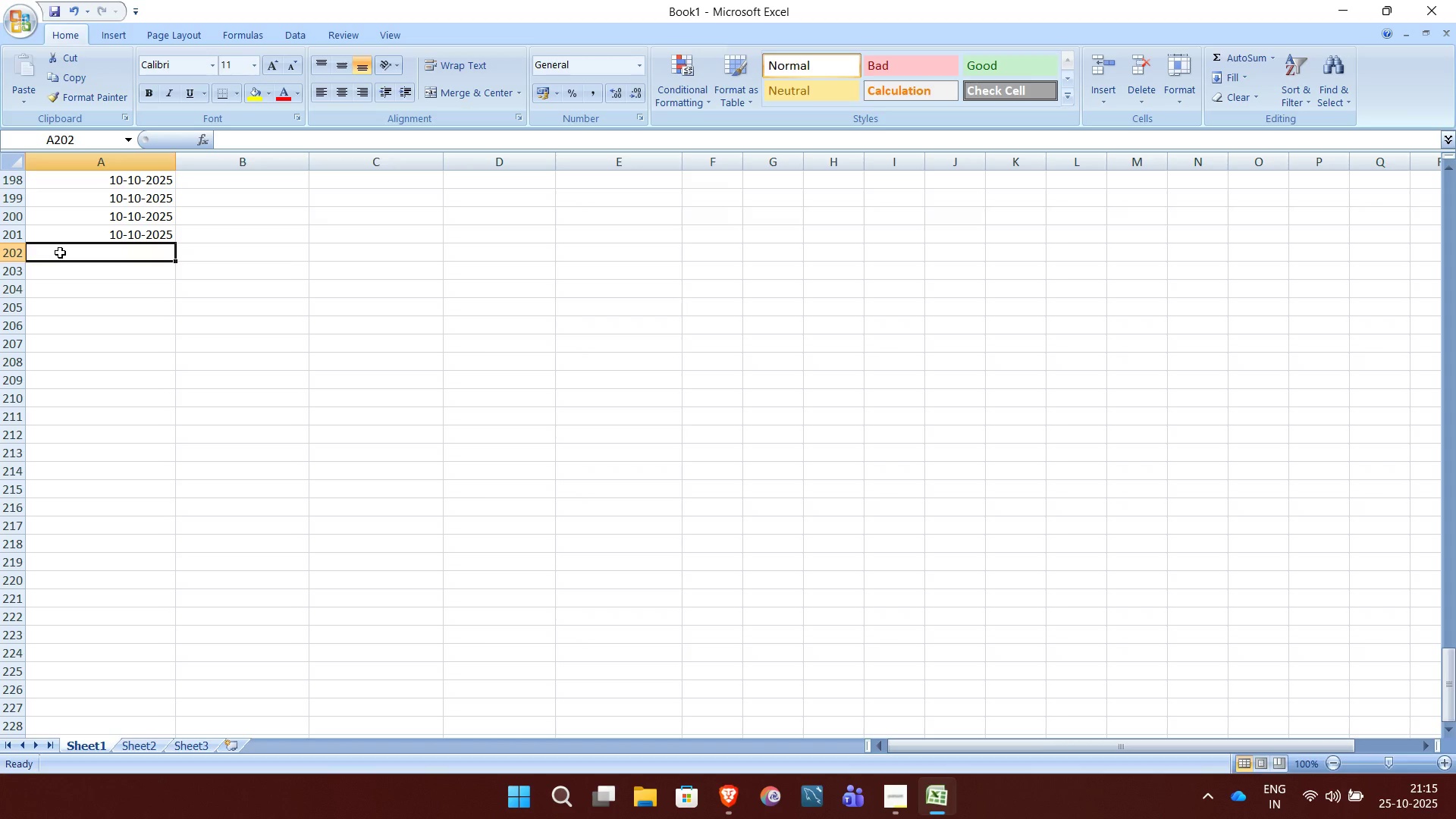 
type(2025-10-)
 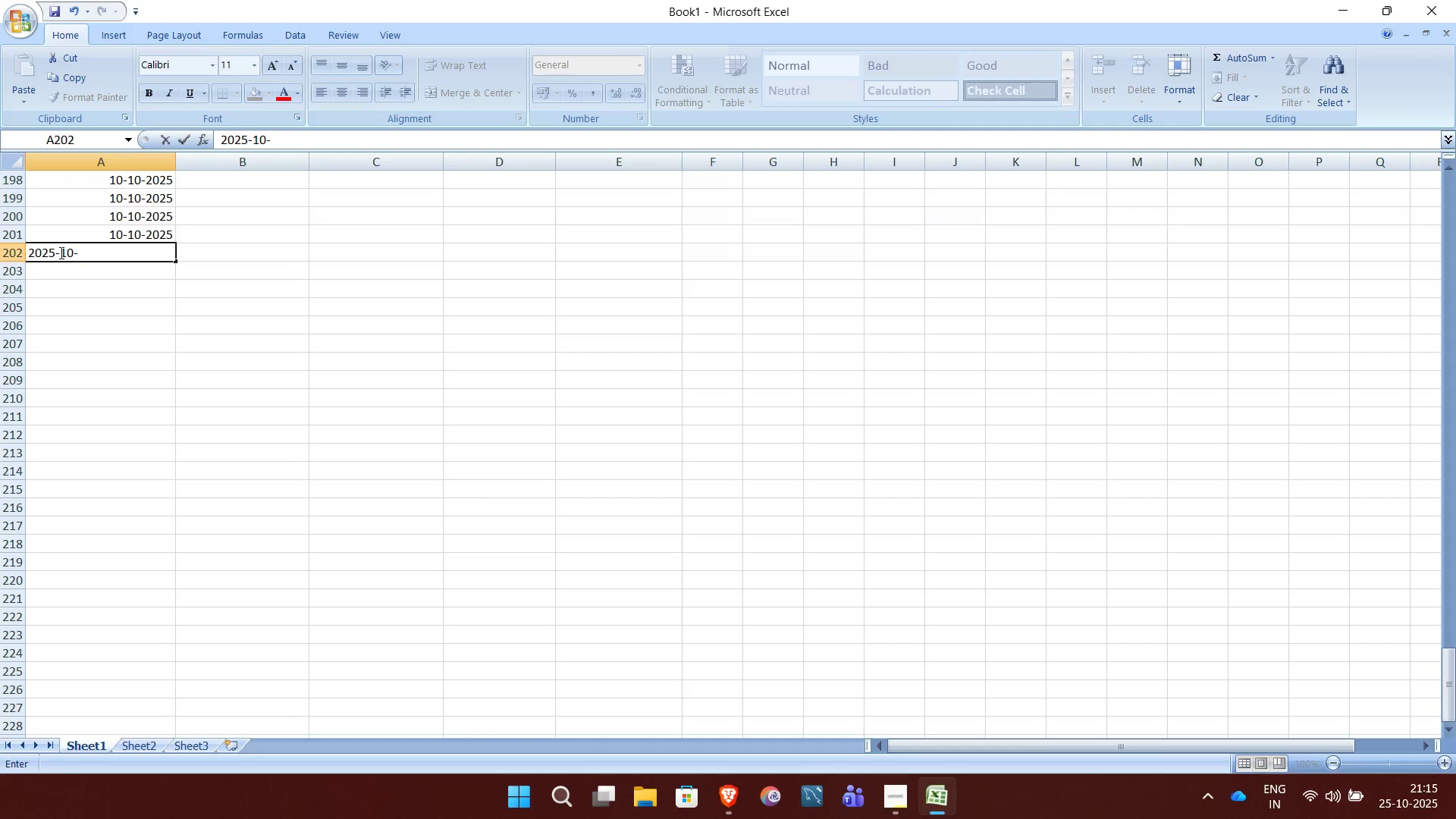 
type(13)
key(NumpadEnter)
 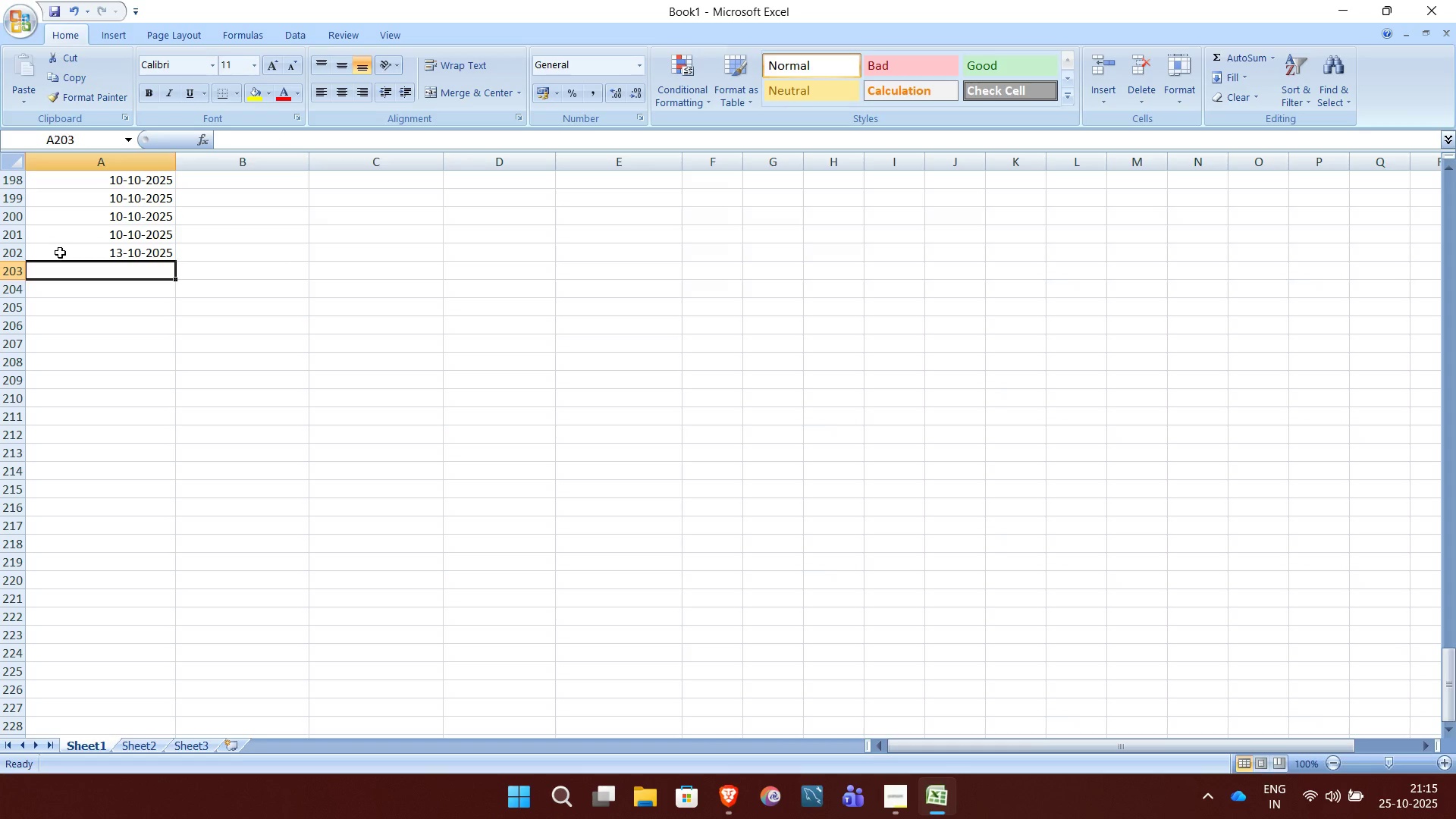 
wait(8.47)
 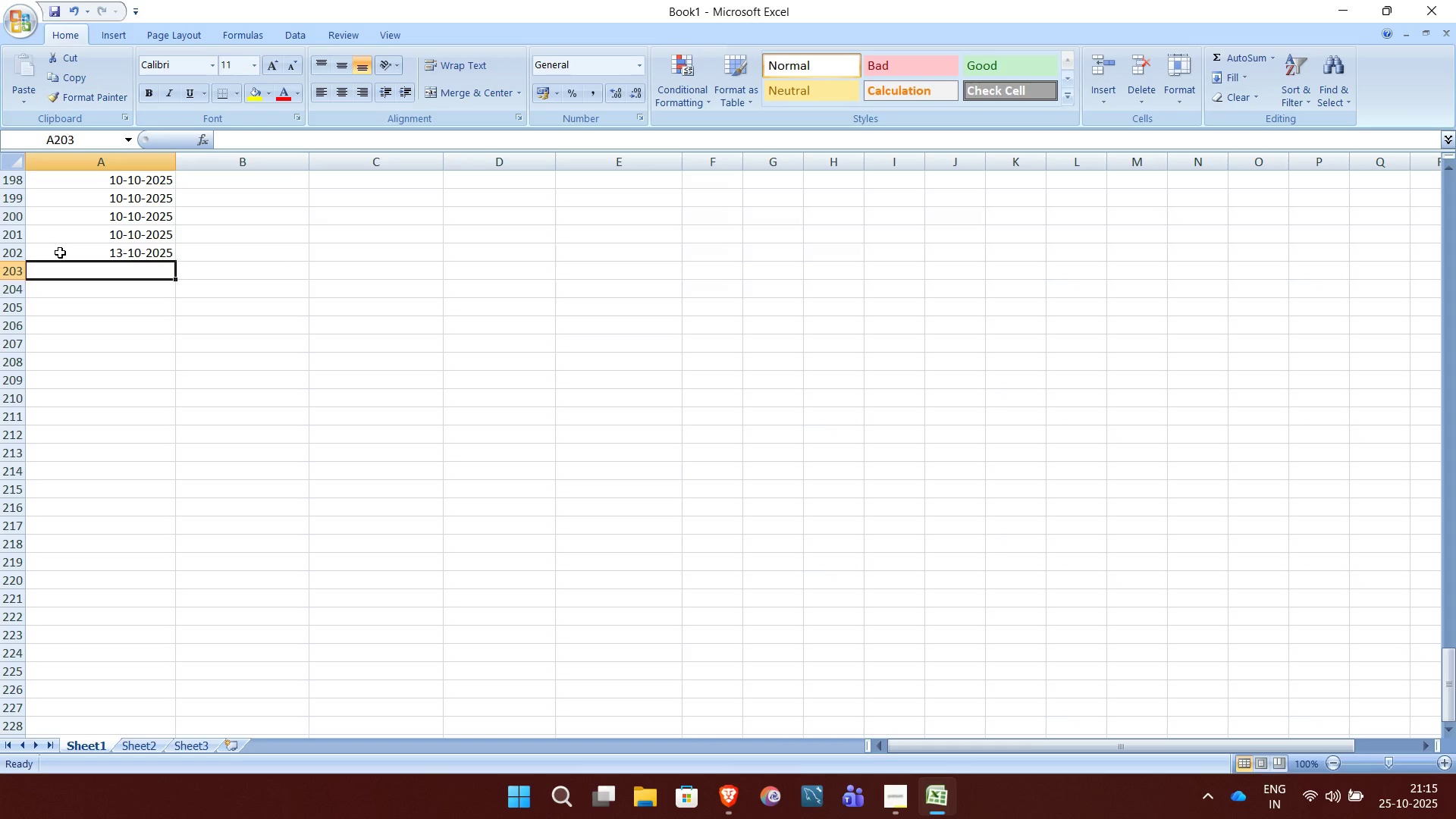 
left_click([159, 256])
 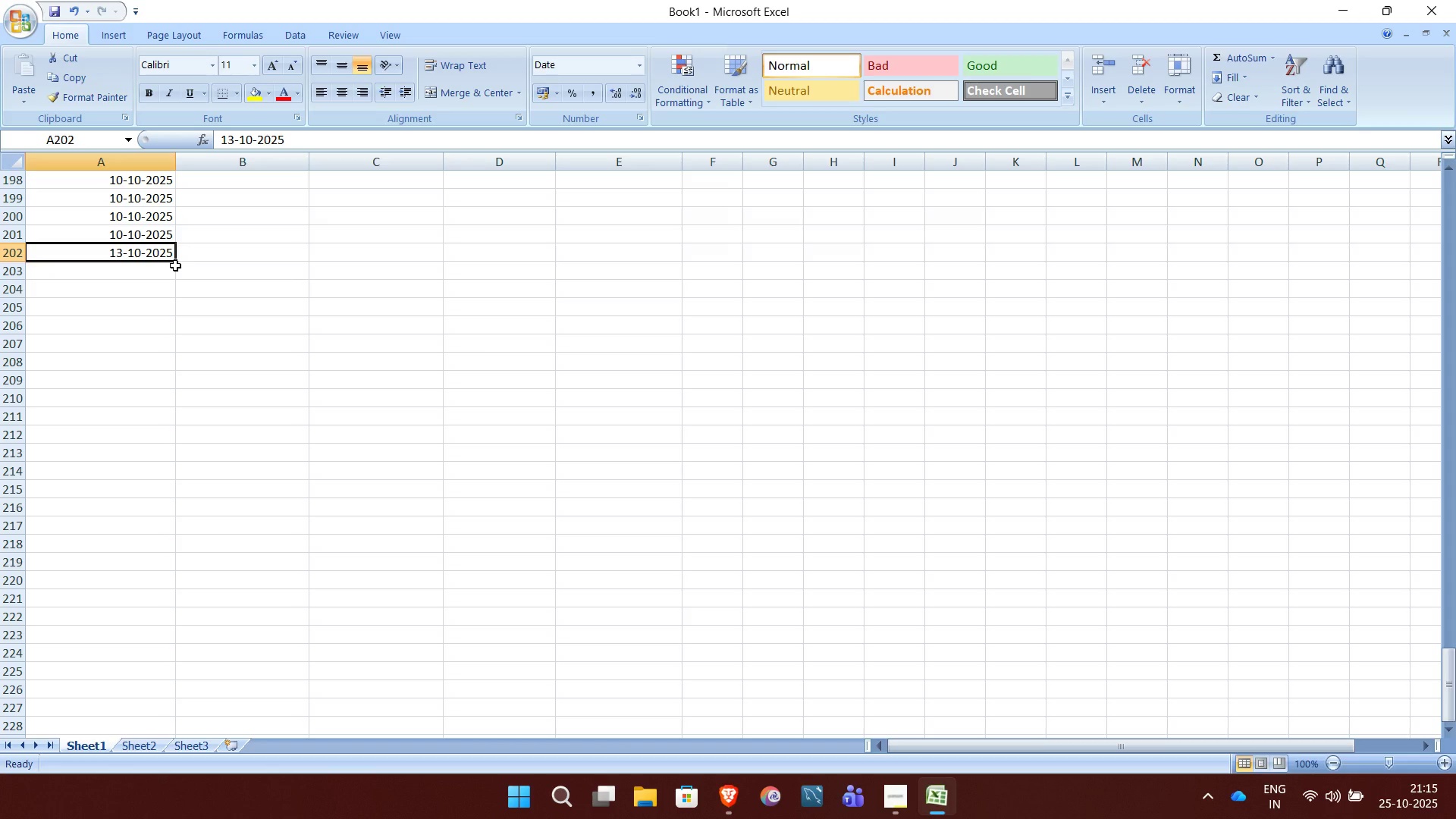 
left_click_drag(start_coordinate=[175, 265], to_coordinate=[175, 253])
 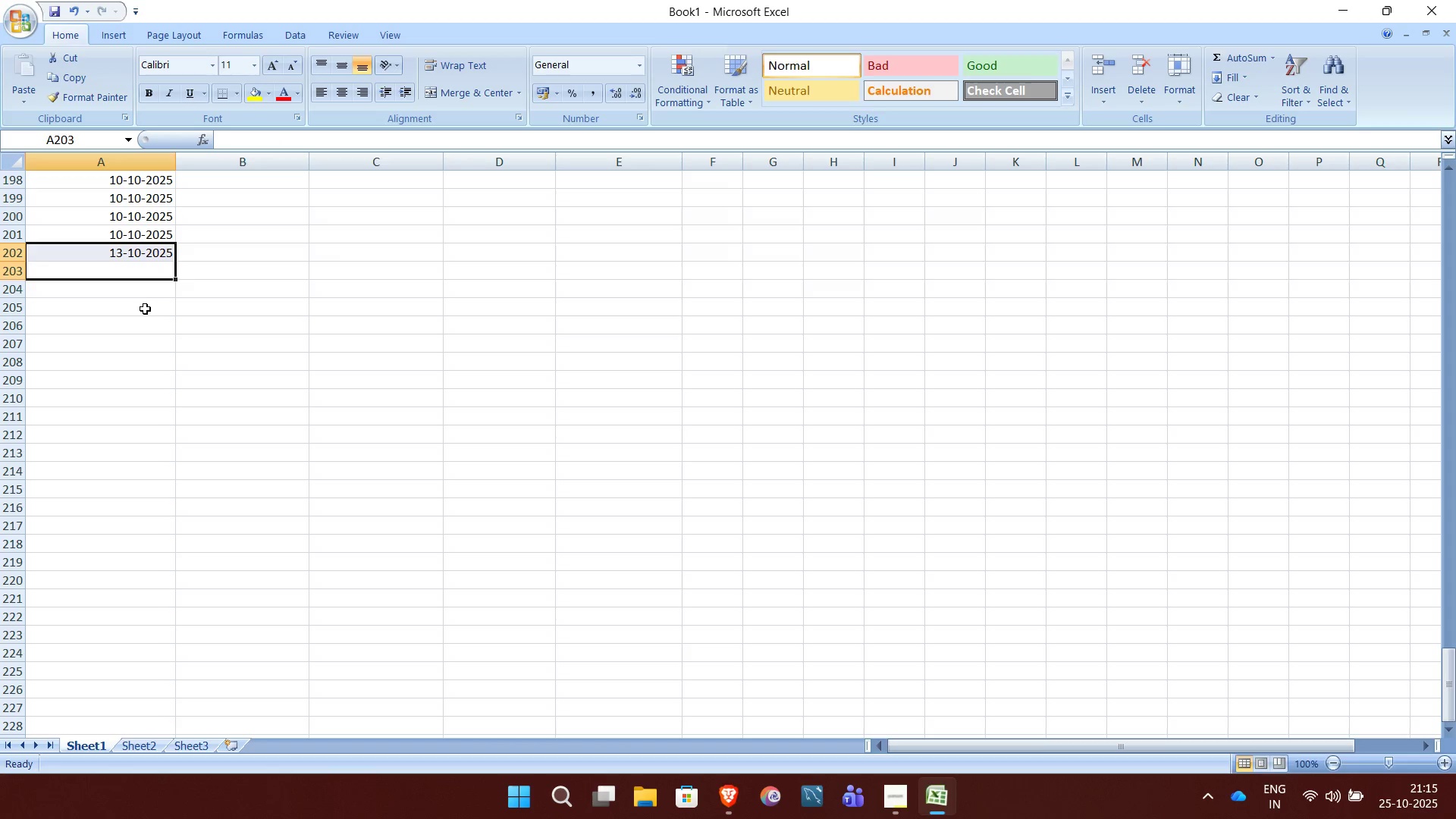 
left_click([145, 309])
 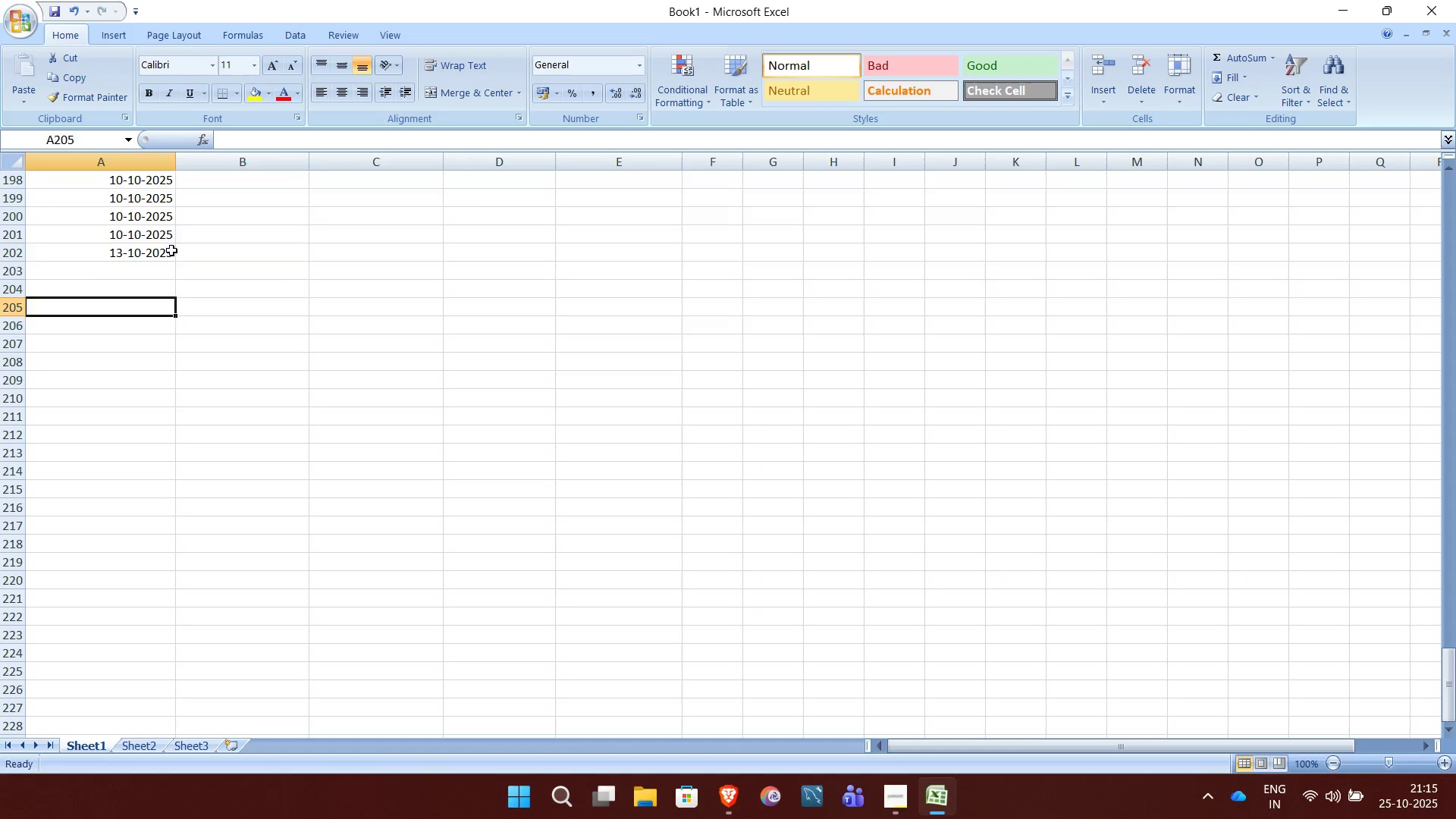 
left_click([171, 250])
 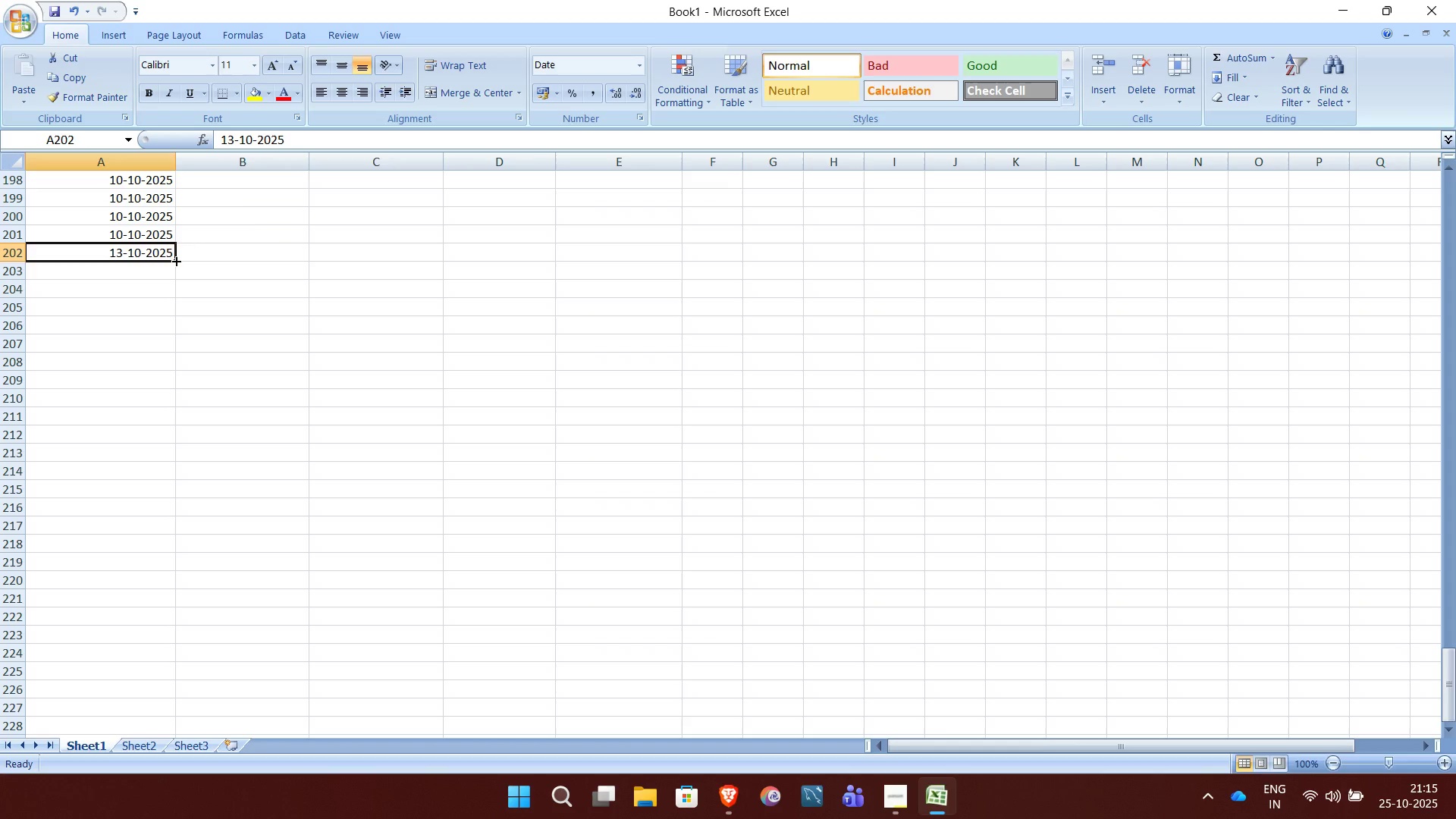 
left_click_drag(start_coordinate=[176, 260], to_coordinate=[88, 641])
 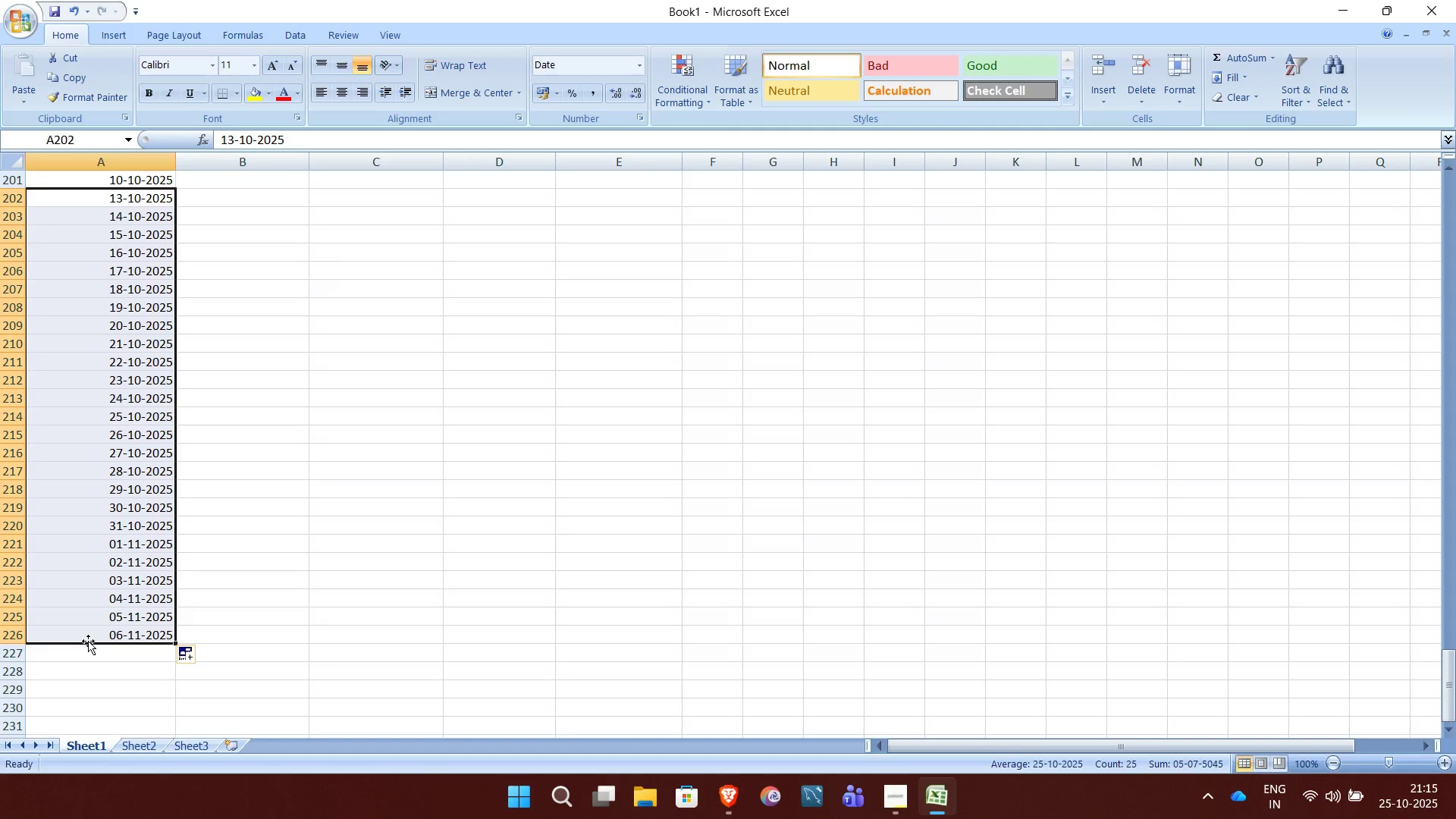 
wait(13.15)
 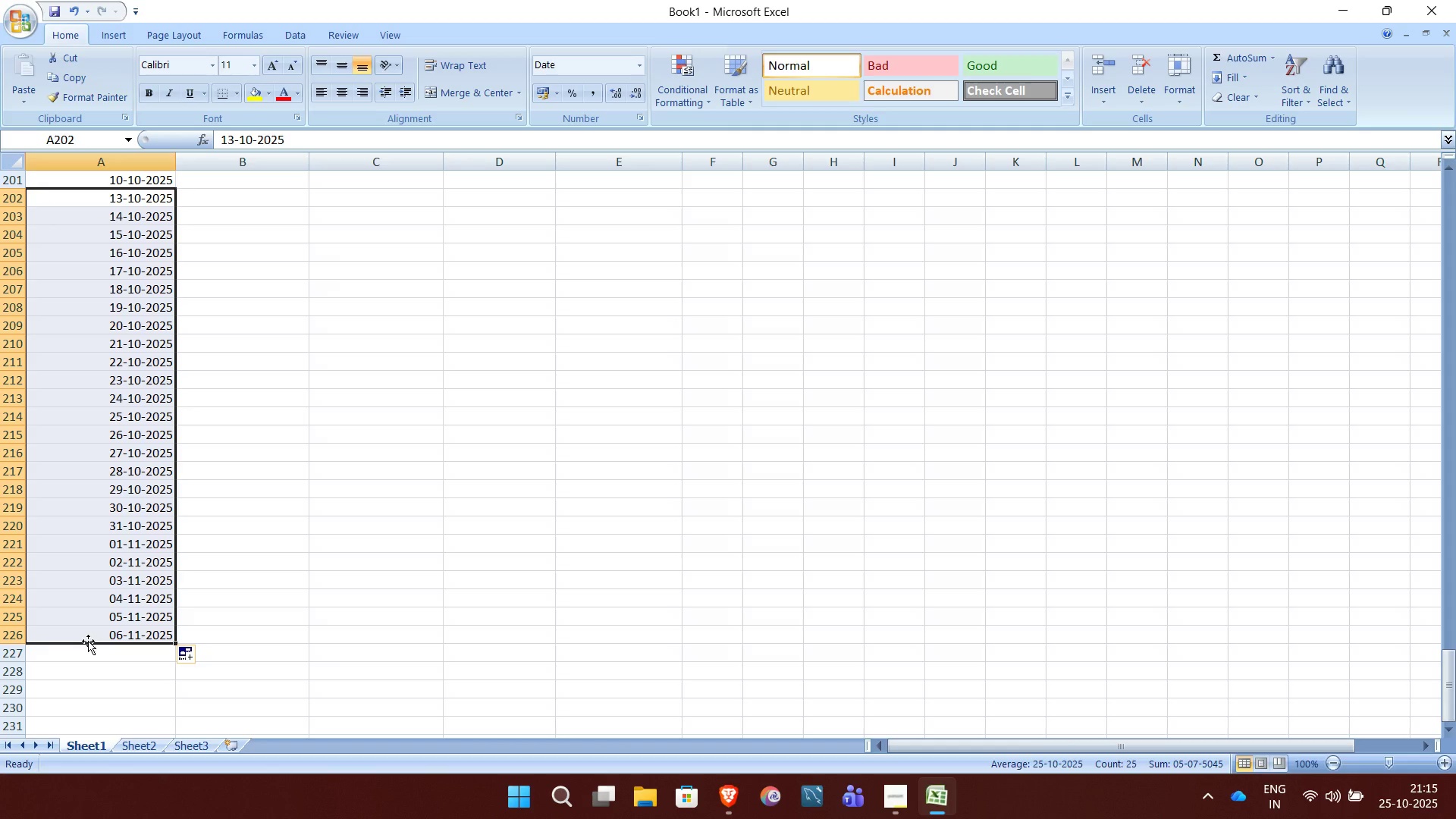 
key(Control+D)
 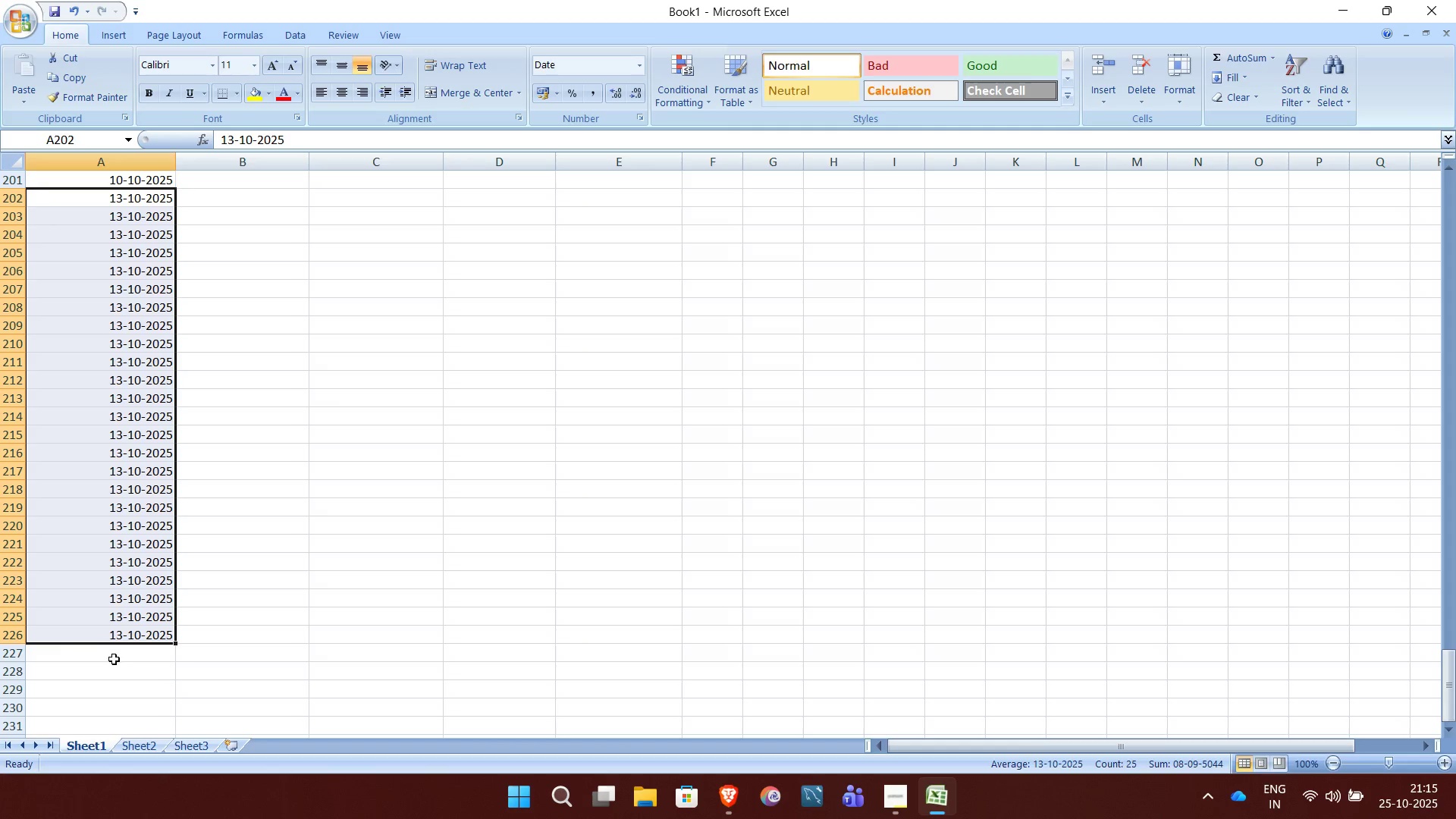 
left_click([114, 659])
 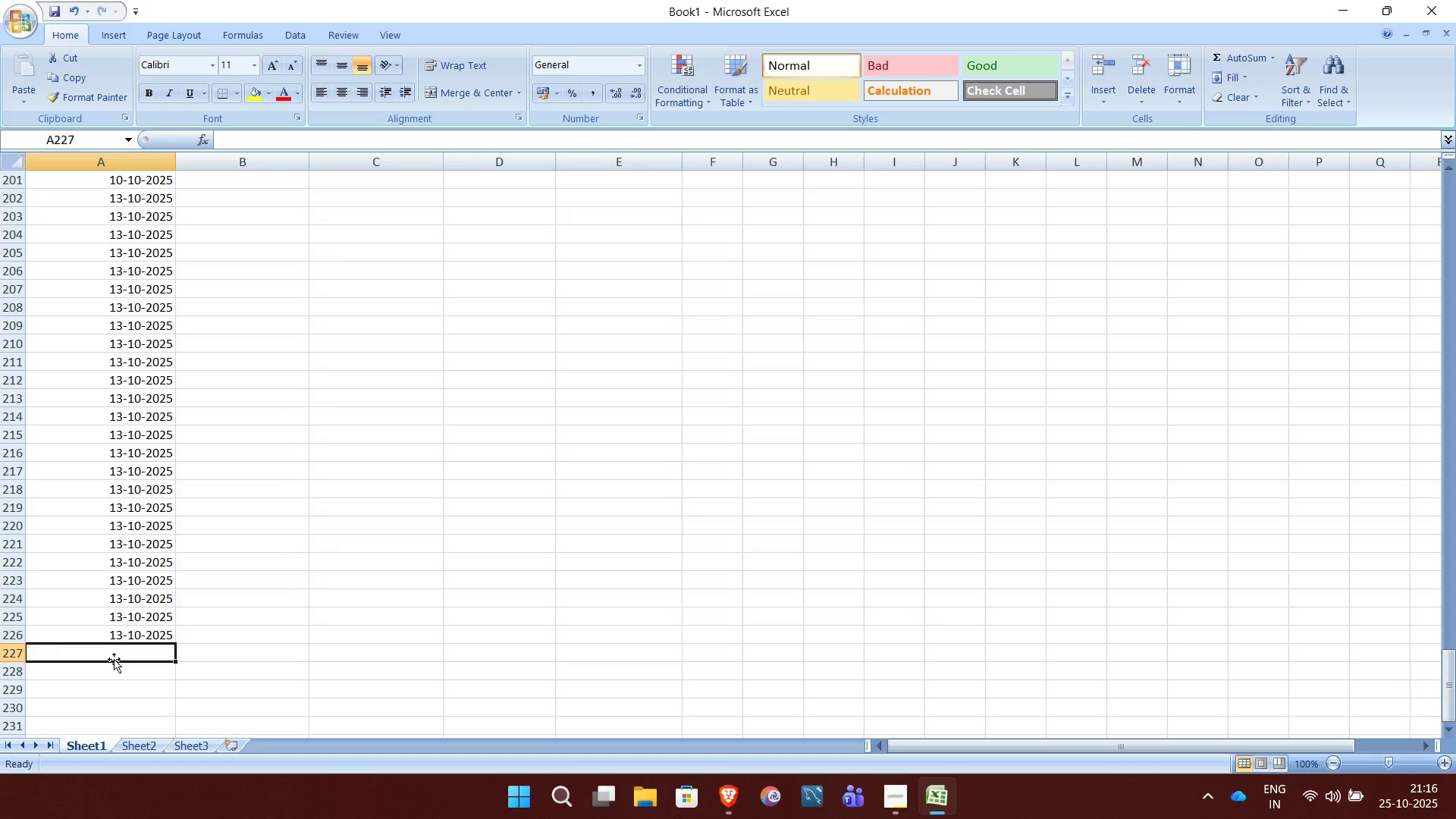 
wait(8.49)
 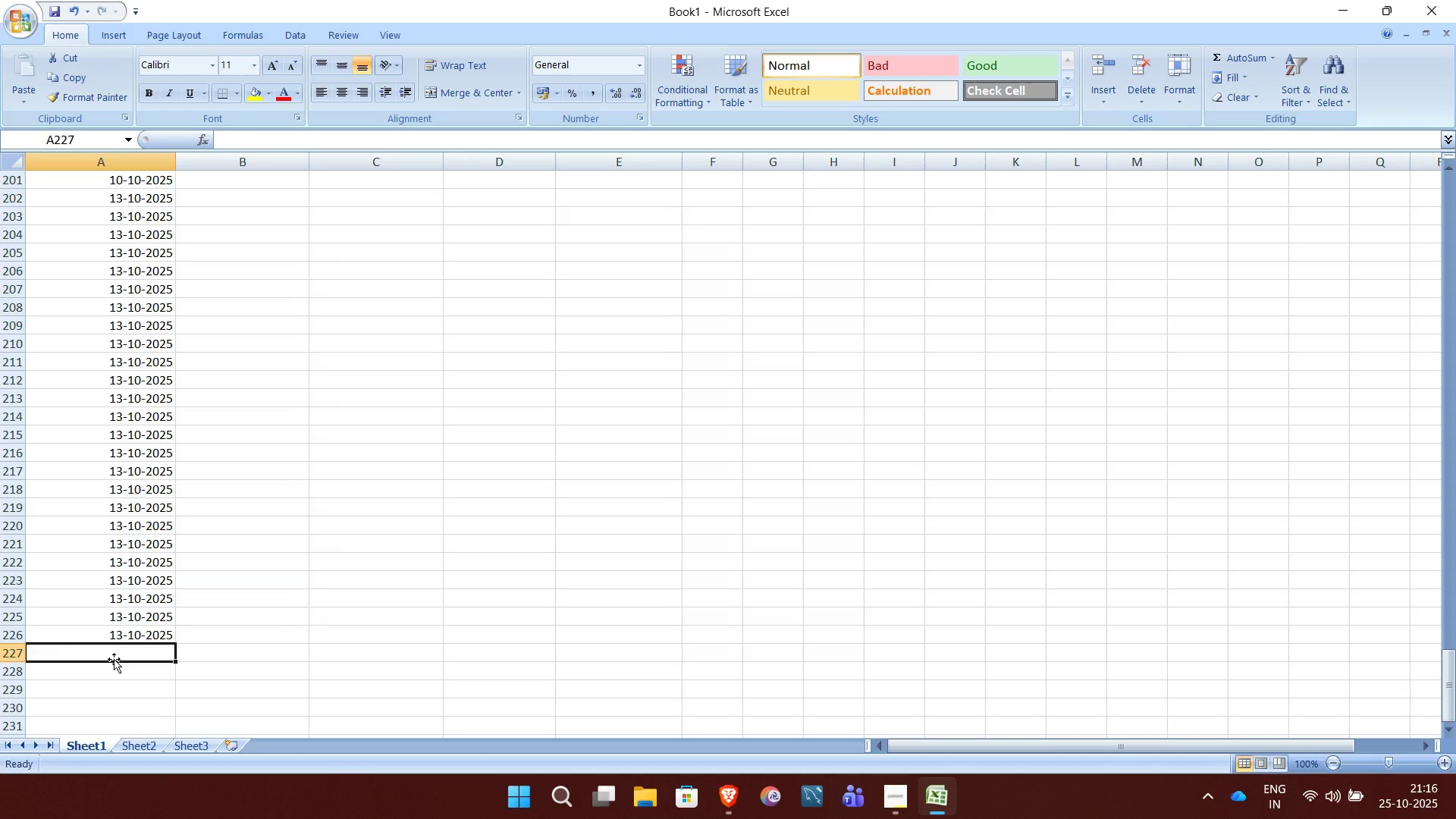 
type(14-10-2025)
key(NumpadEnter)
 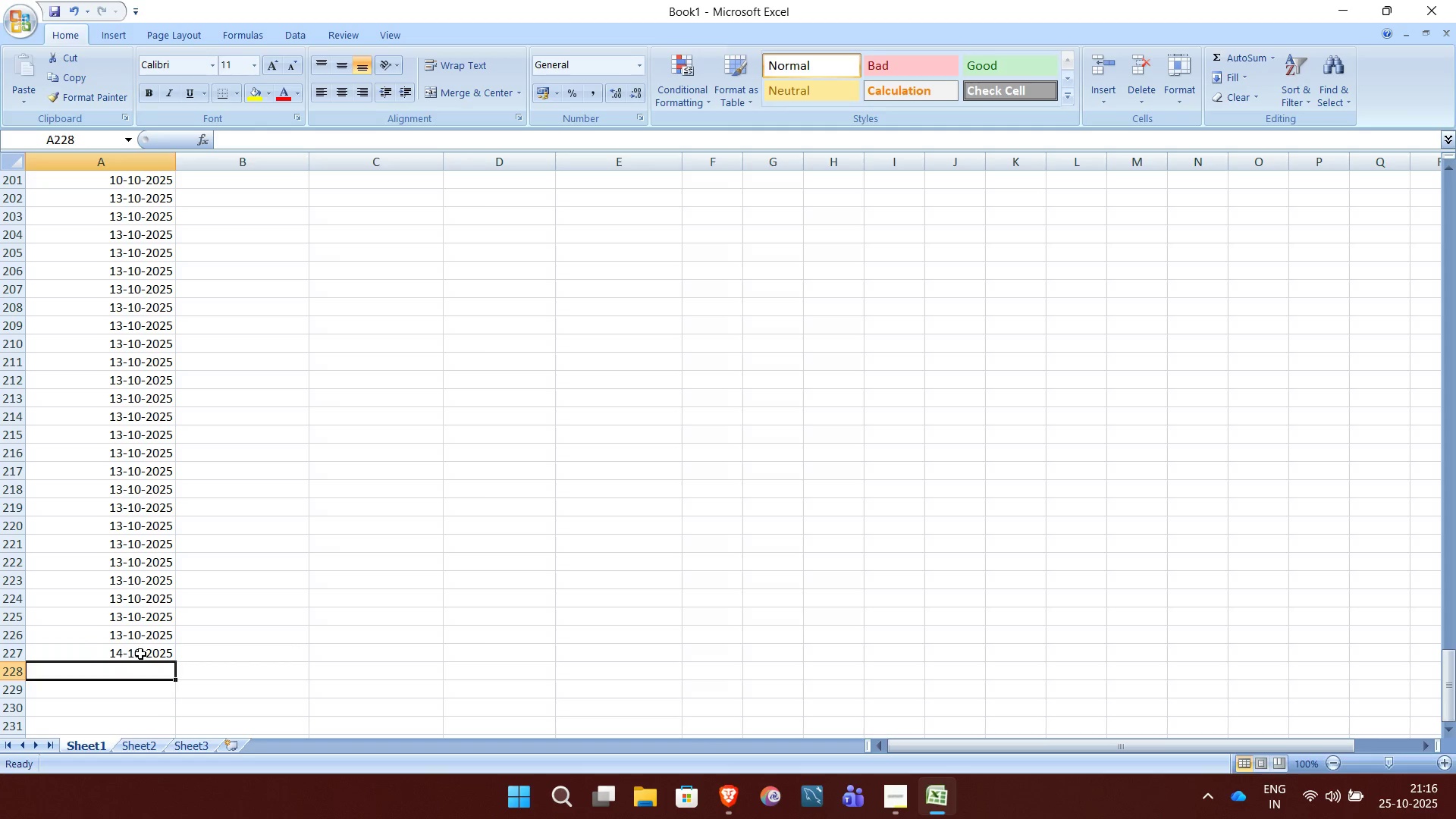 
left_click_drag(start_coordinate=[140, 654], to_coordinate=[173, 661])
 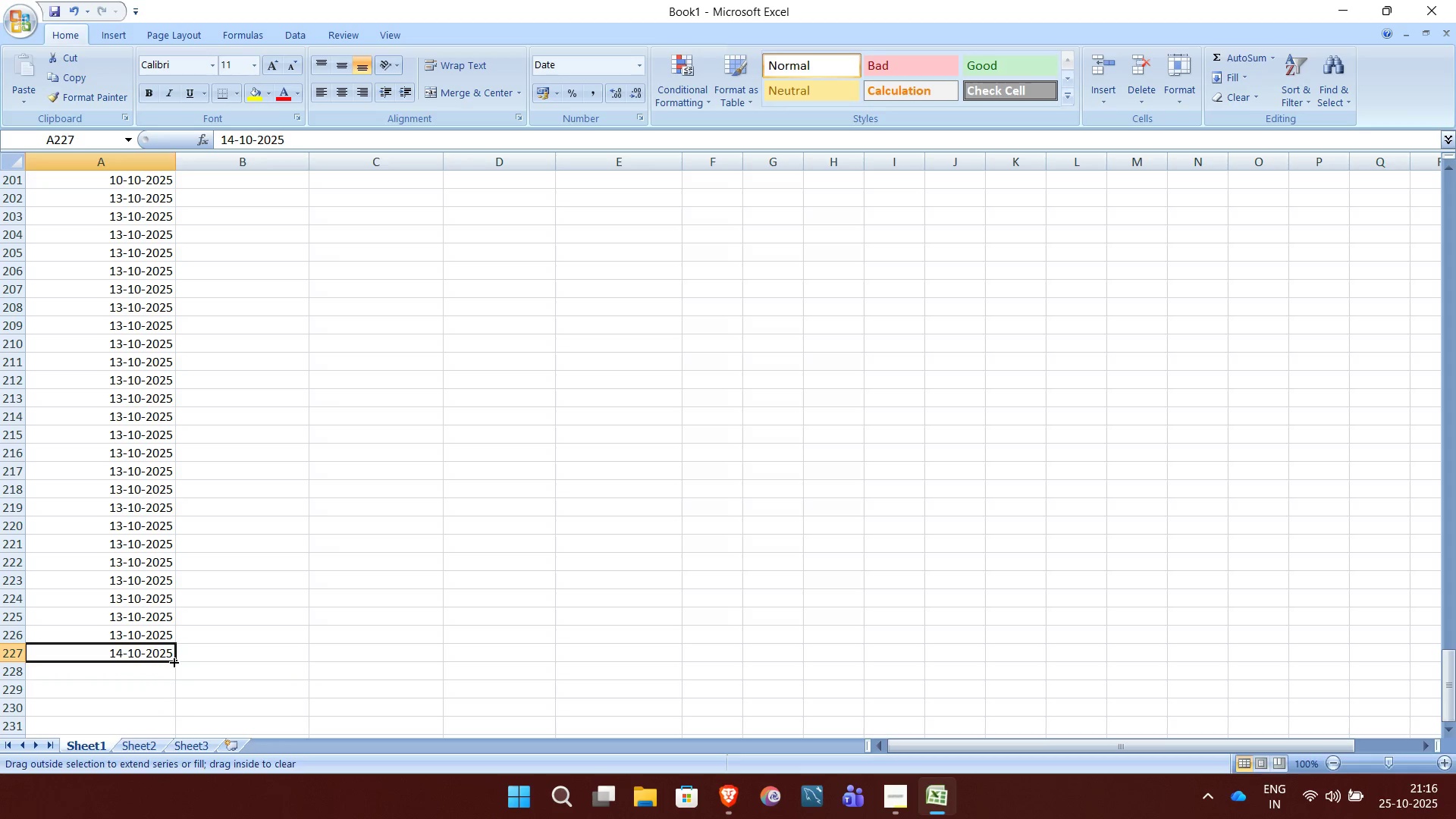 
left_click_drag(start_coordinate=[173, 661], to_coordinate=[159, 726])
 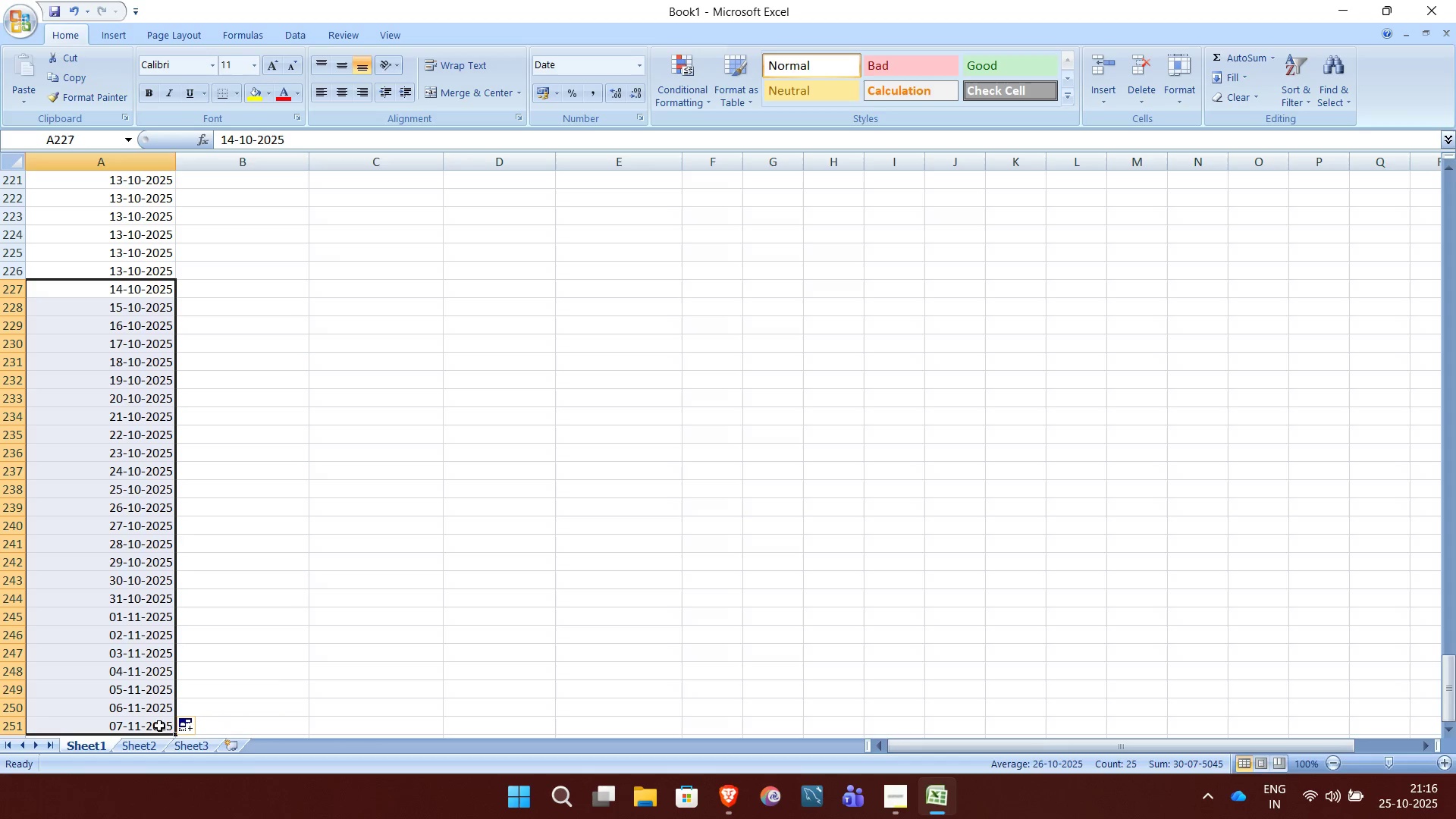 
key(Control+D)
 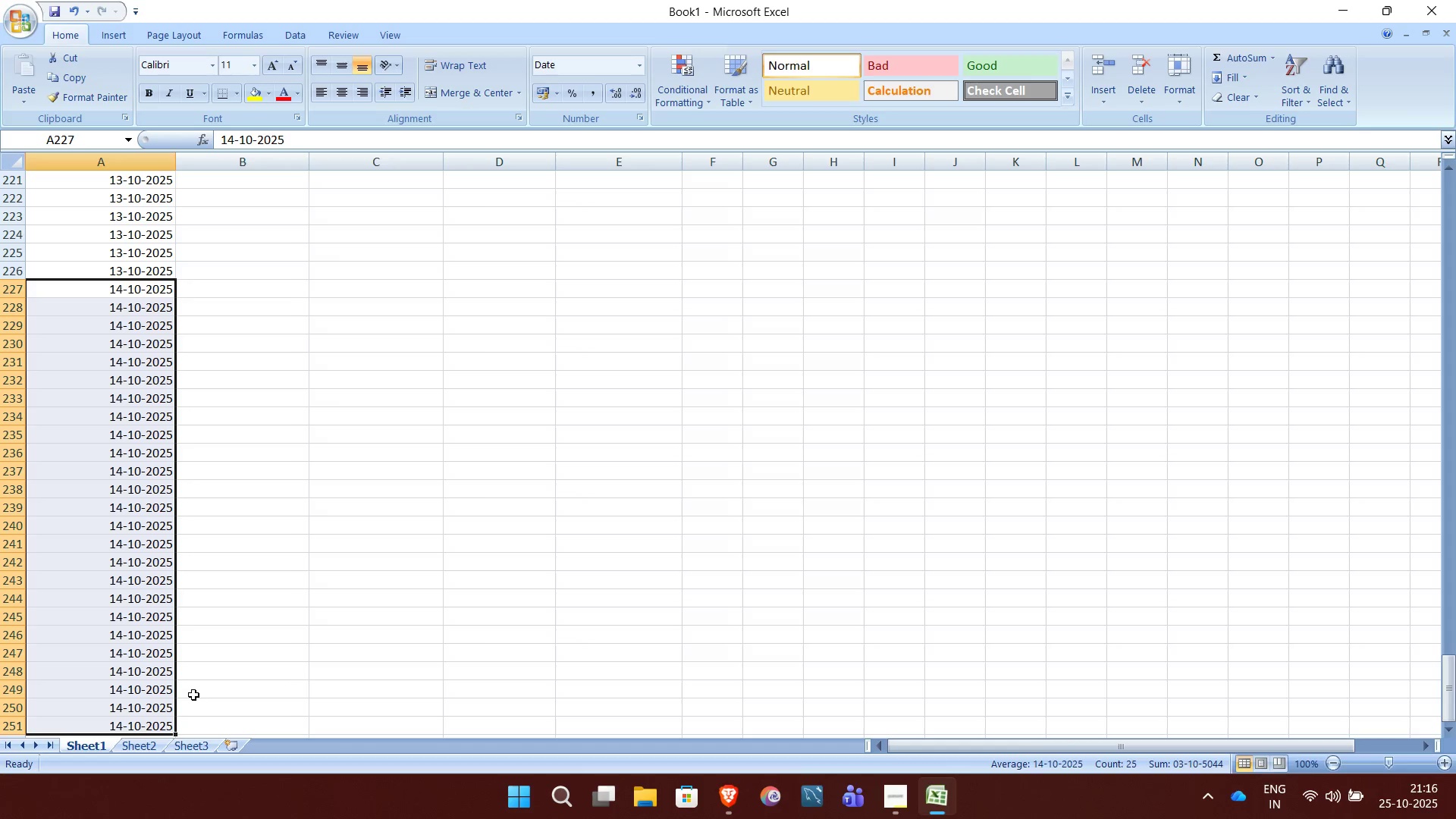 
left_click([193, 695])
 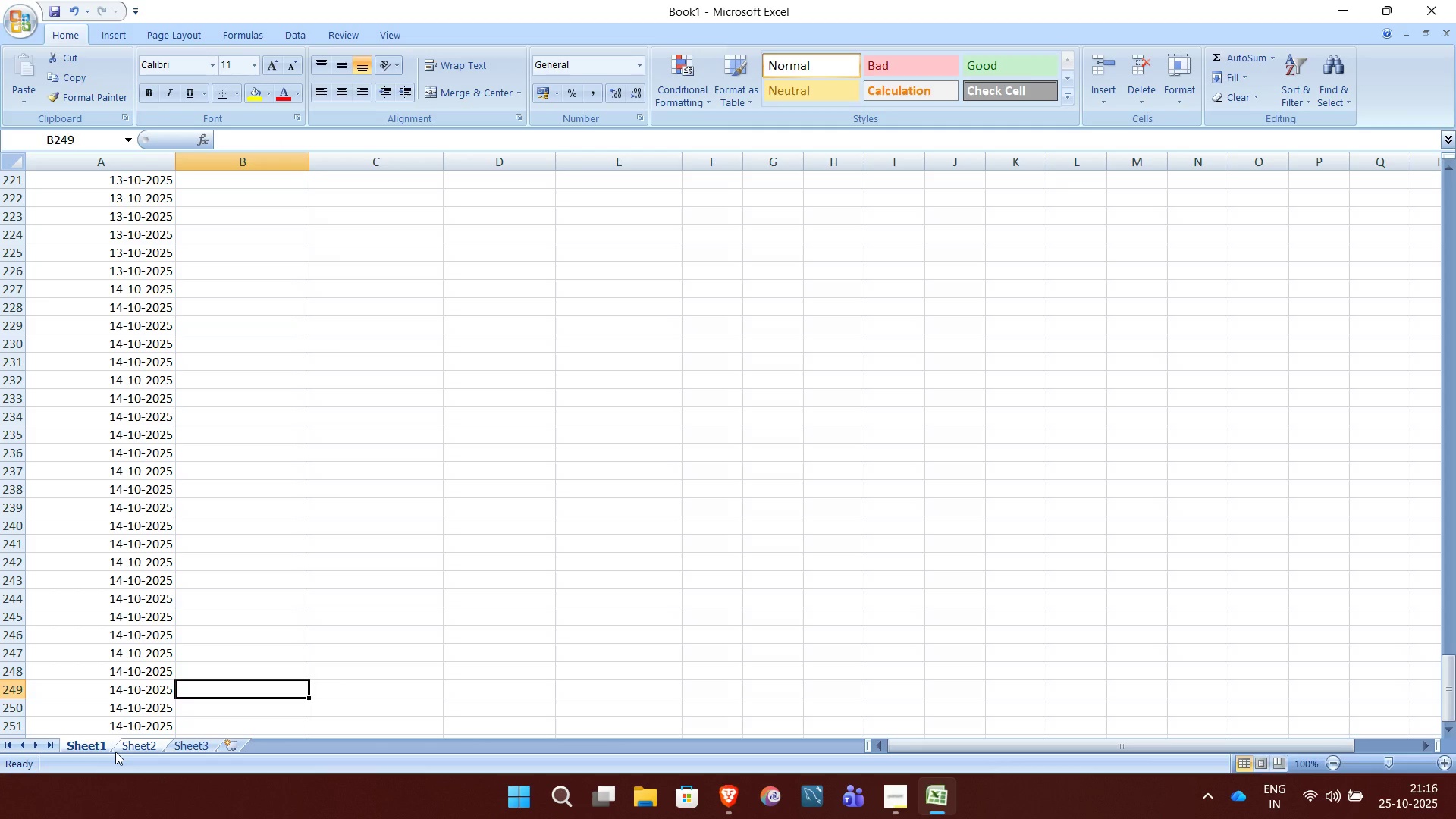 
wait(5.18)
 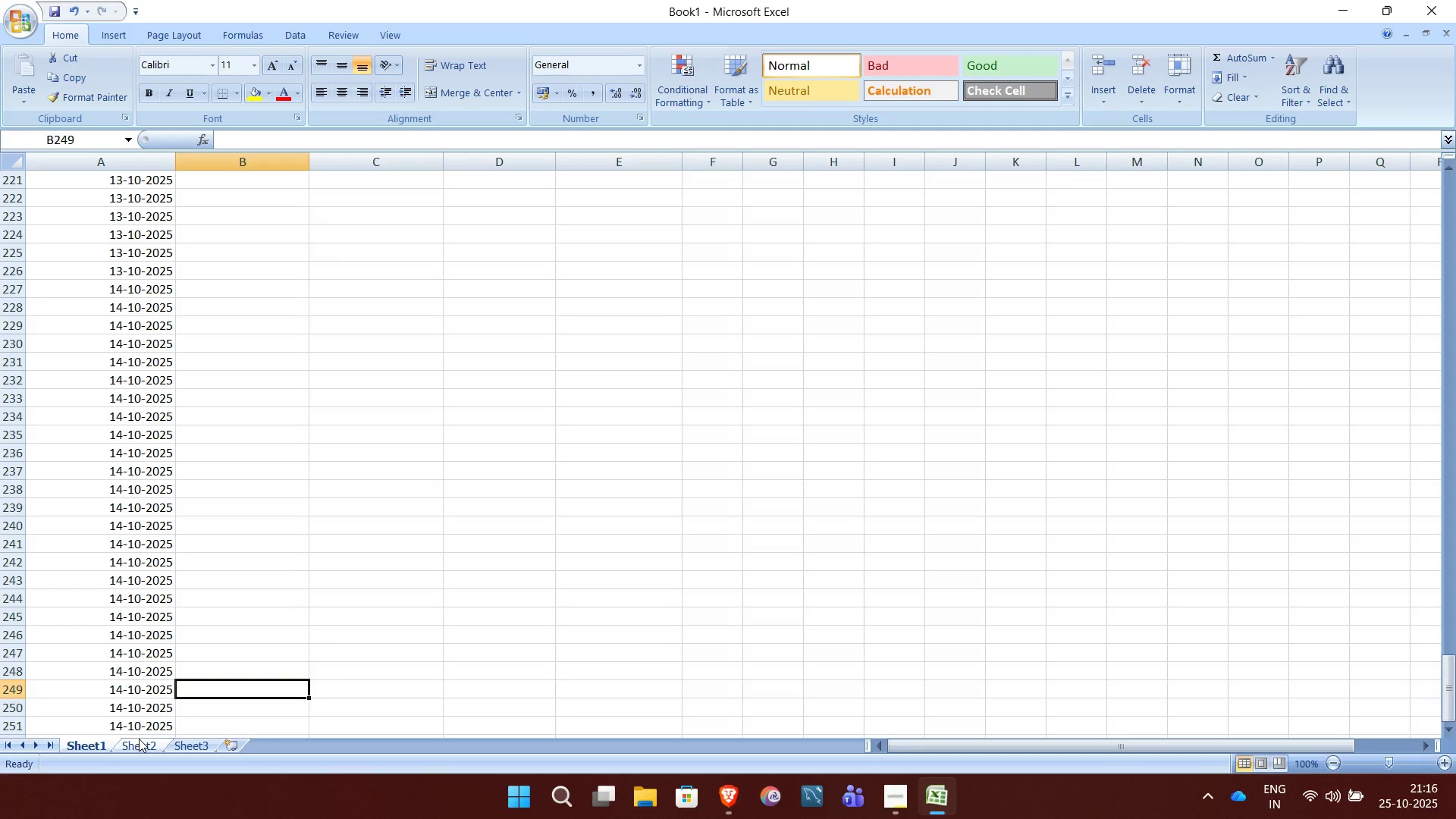 
scroll: coordinate [115, 689], scroll_direction: down, amount: 3.0
 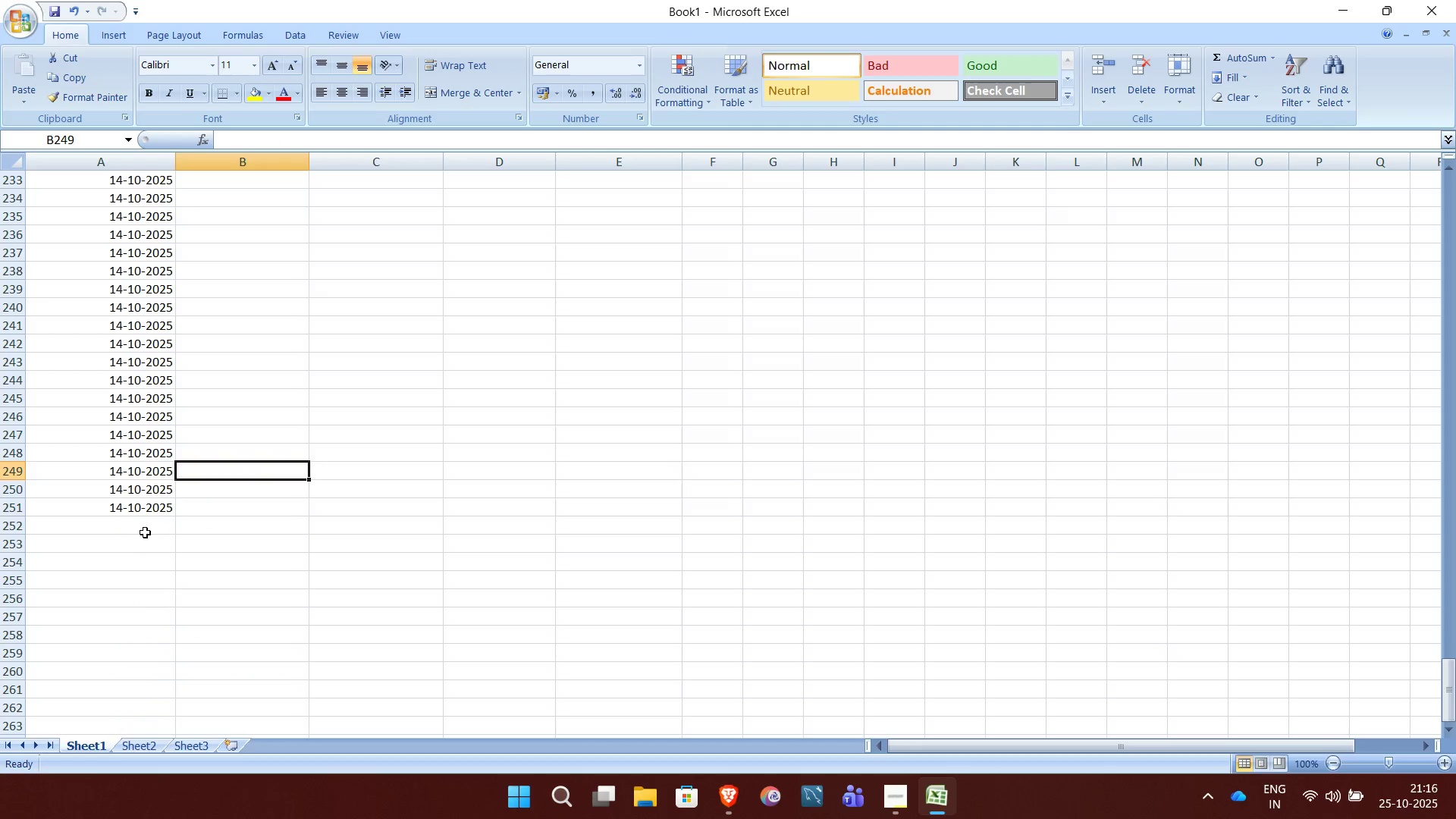 
left_click([145, 530])
 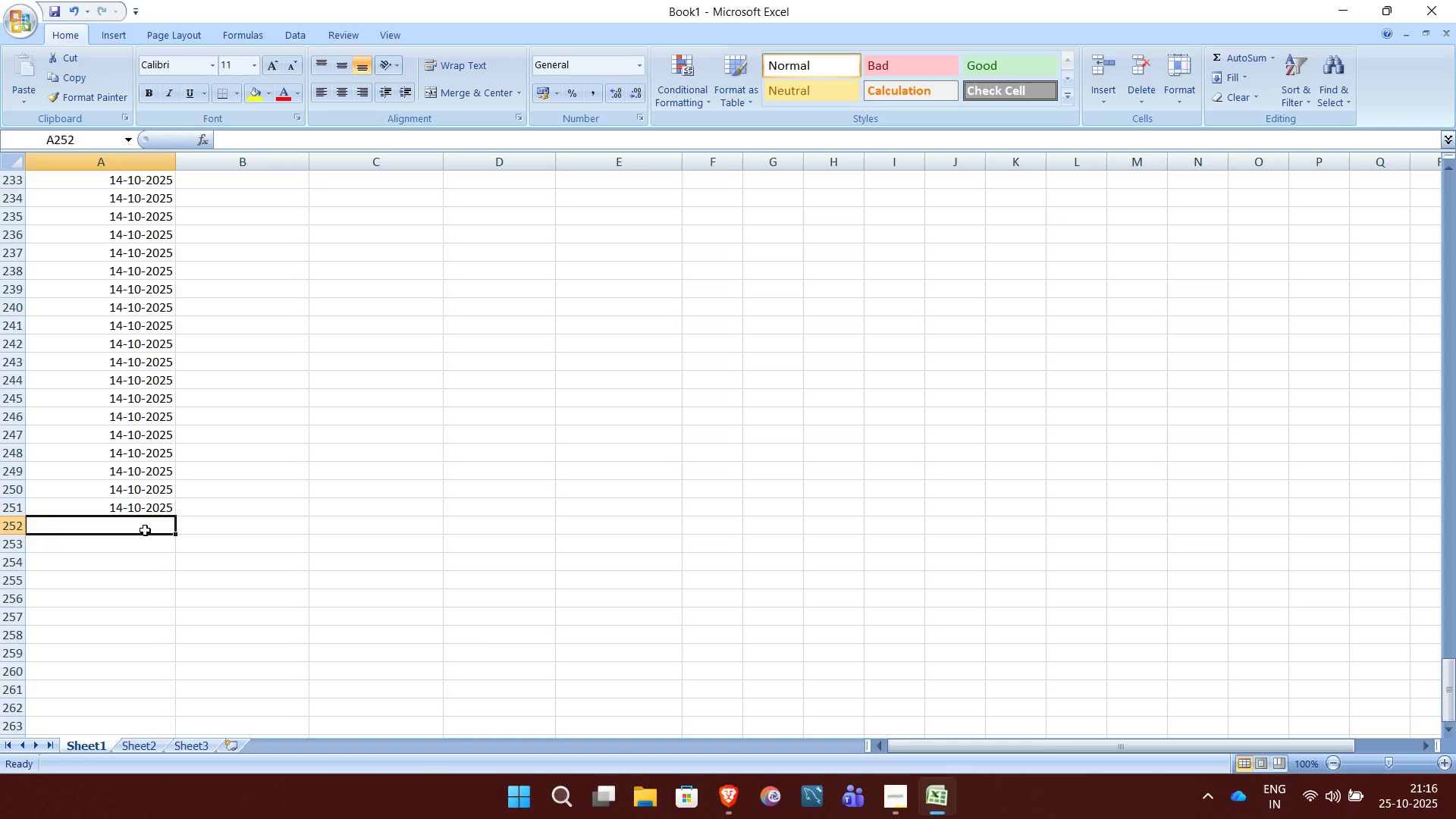 
wait(9.51)
 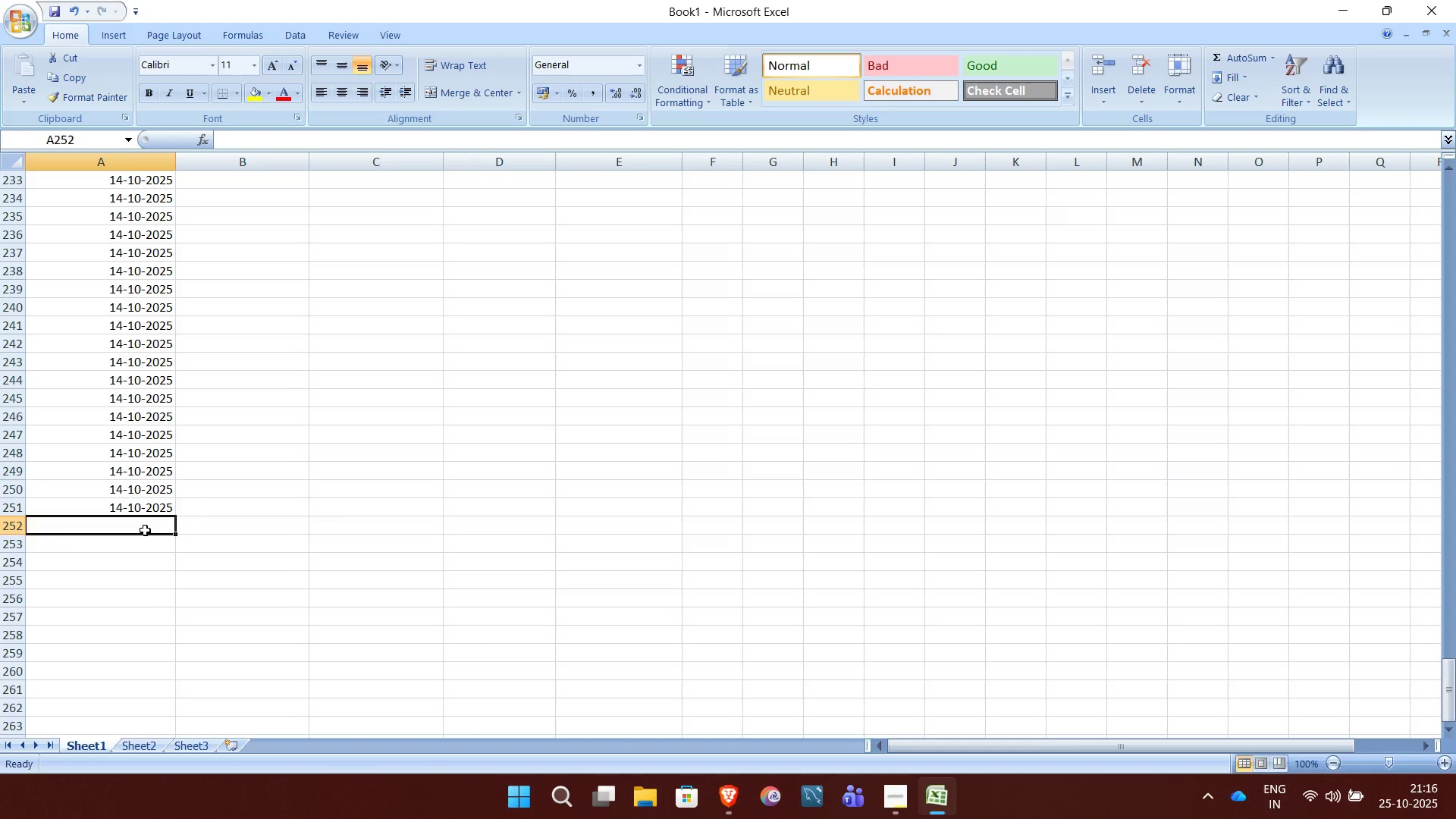 
type(15-)
 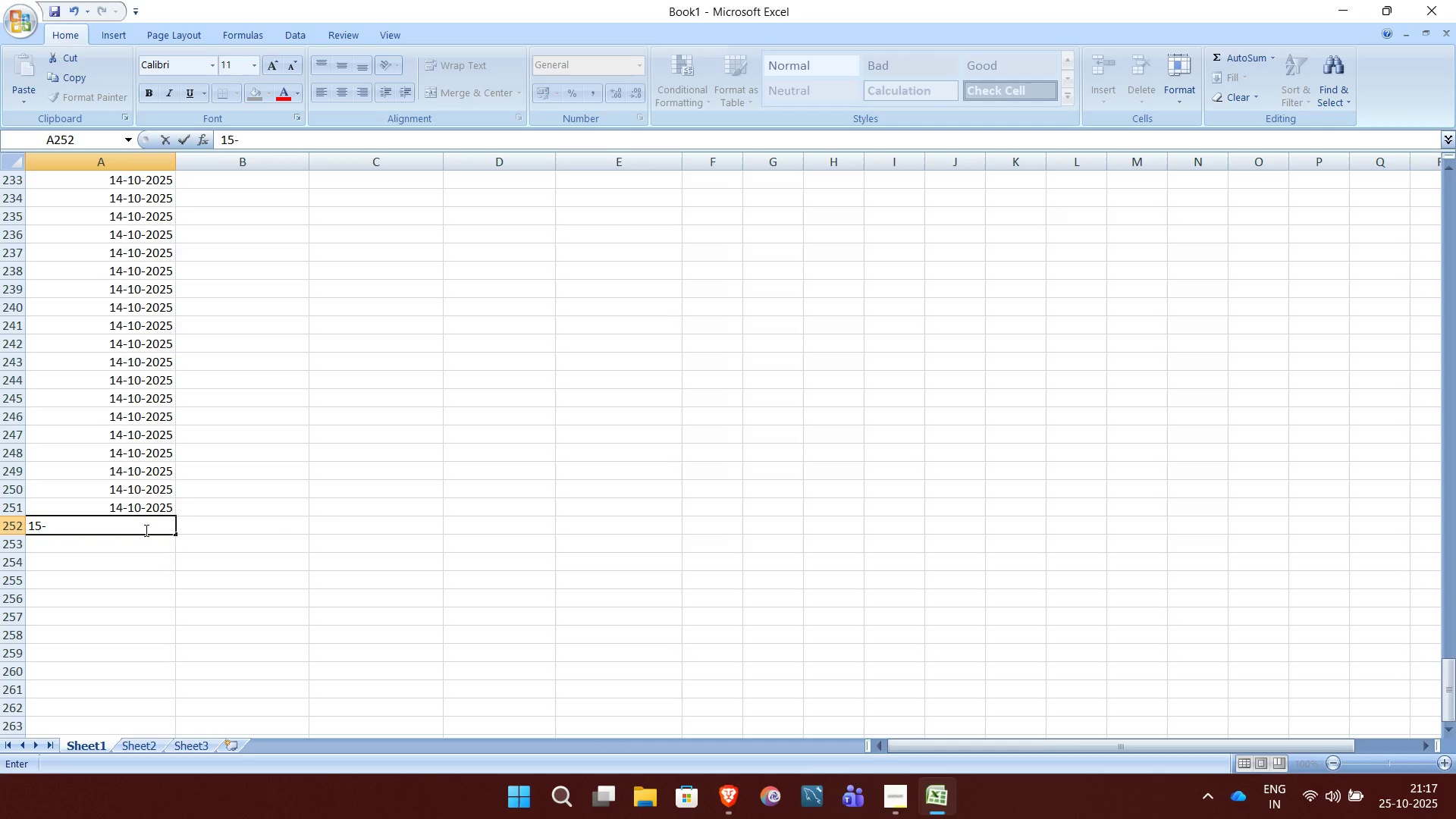 
key(Backspace)
key(Backspace)
key(Backspace)
type(2025-10-)
 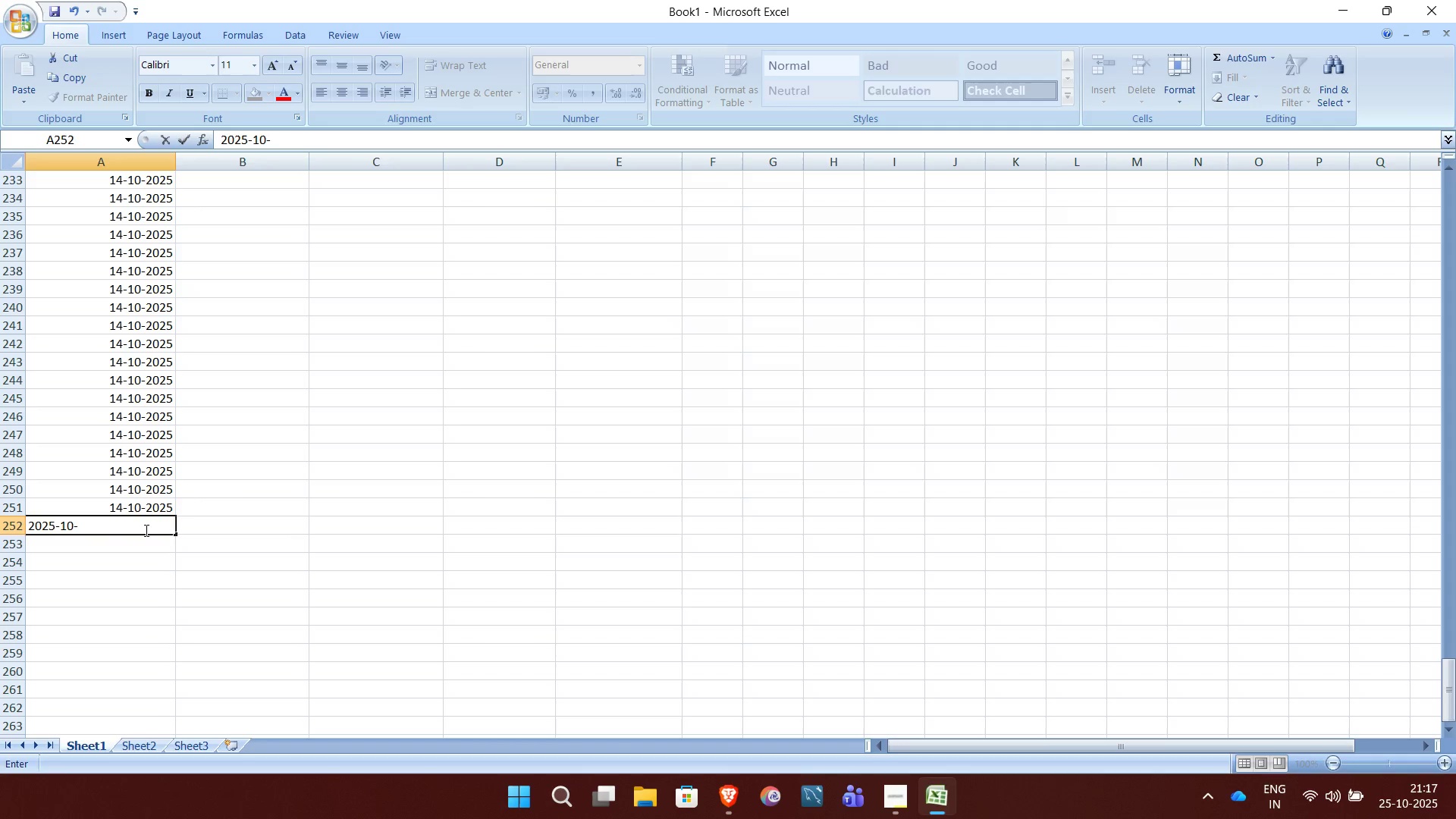 
wait(6.59)
 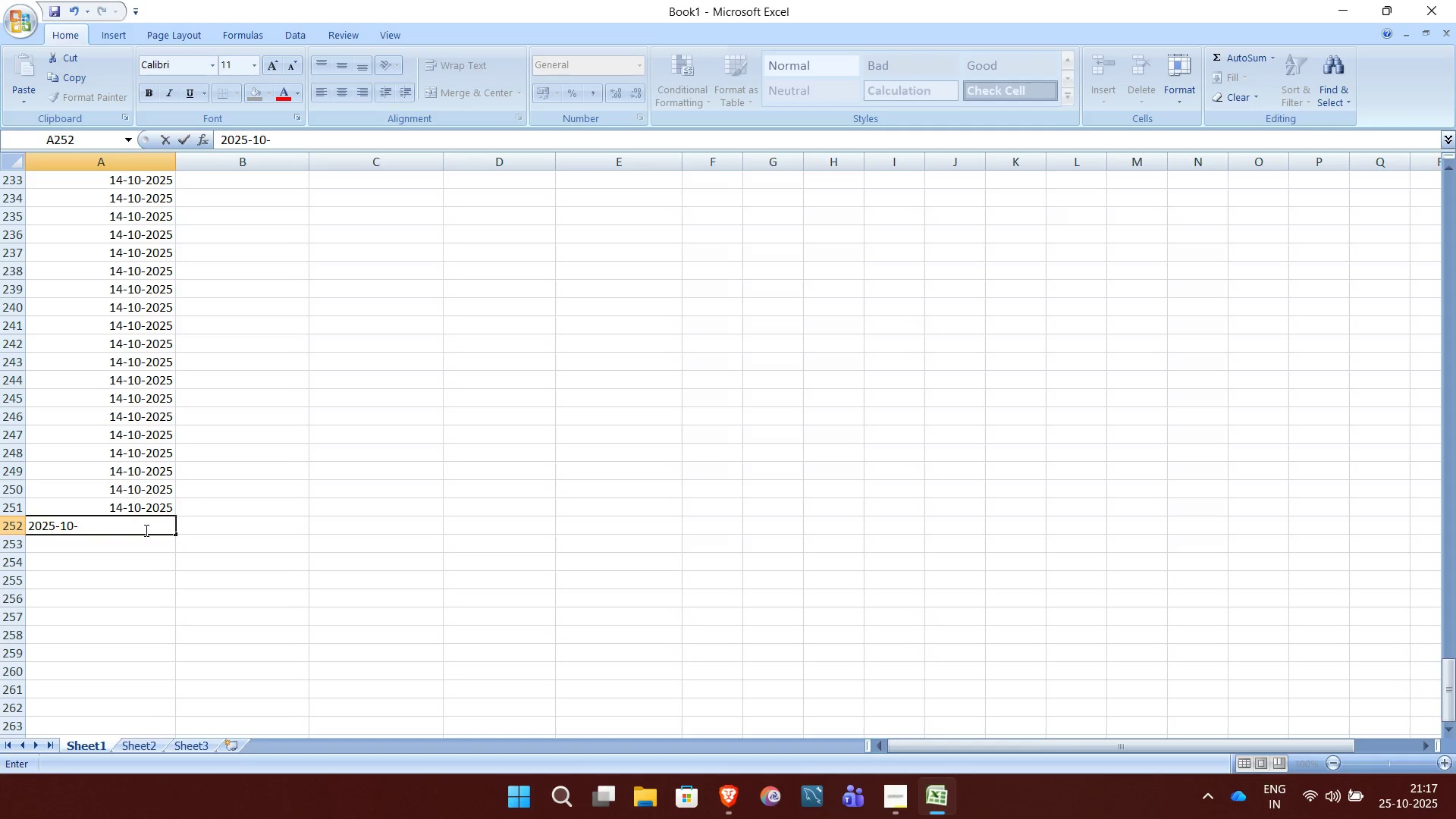 
type(15)
key(NumpadEnter)
 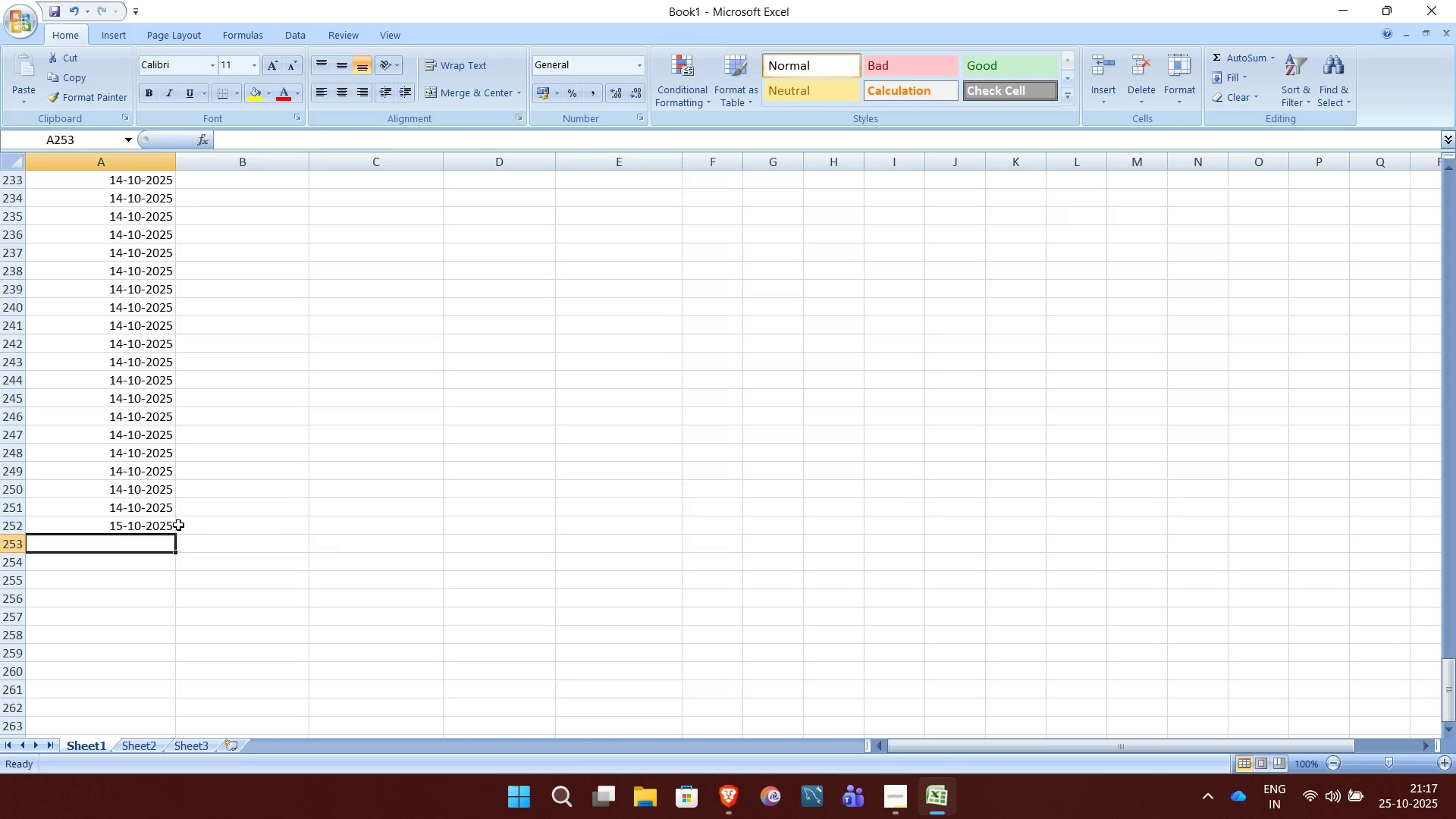 
left_click([178, 525])
 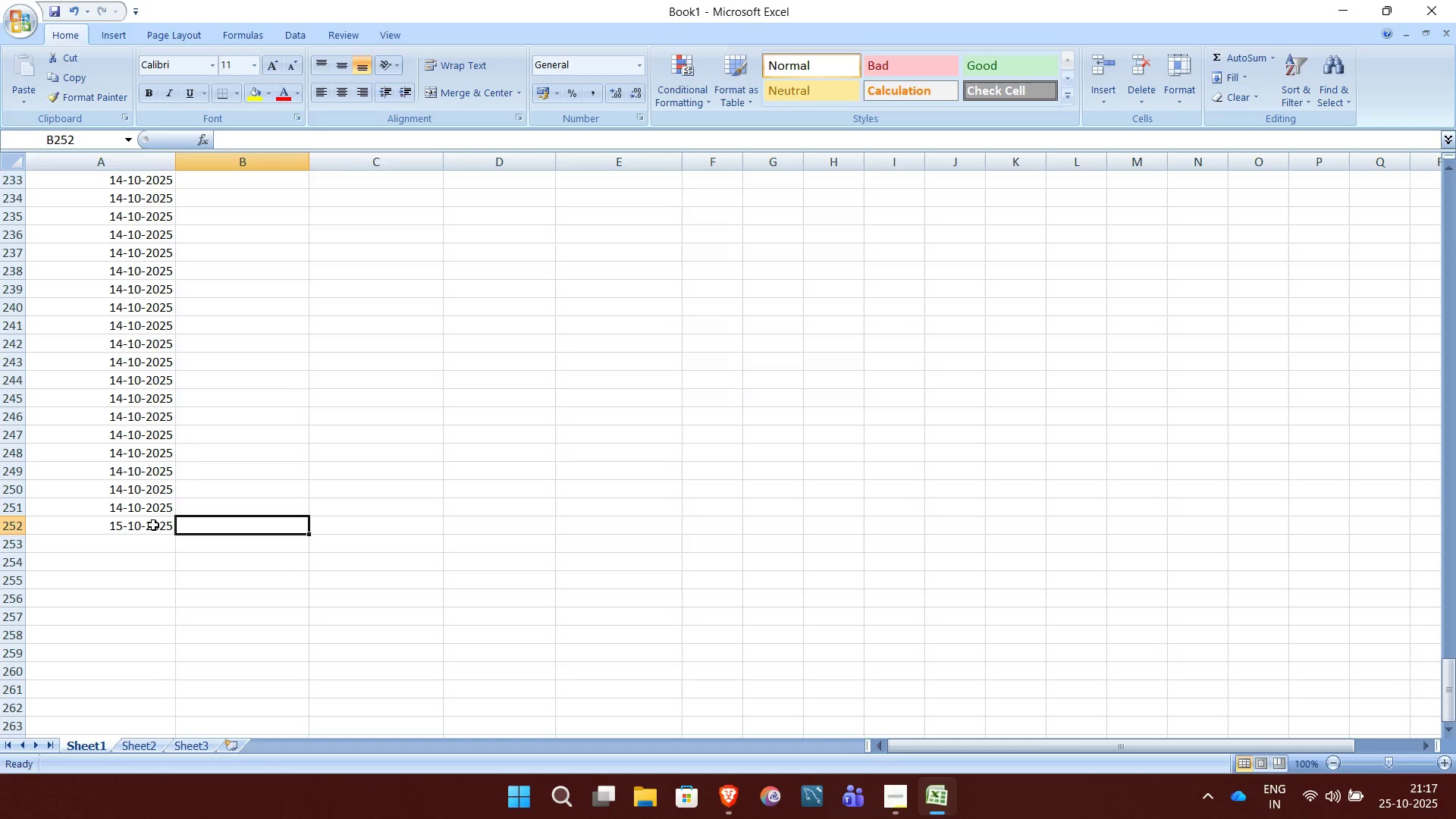 
left_click([153, 525])
 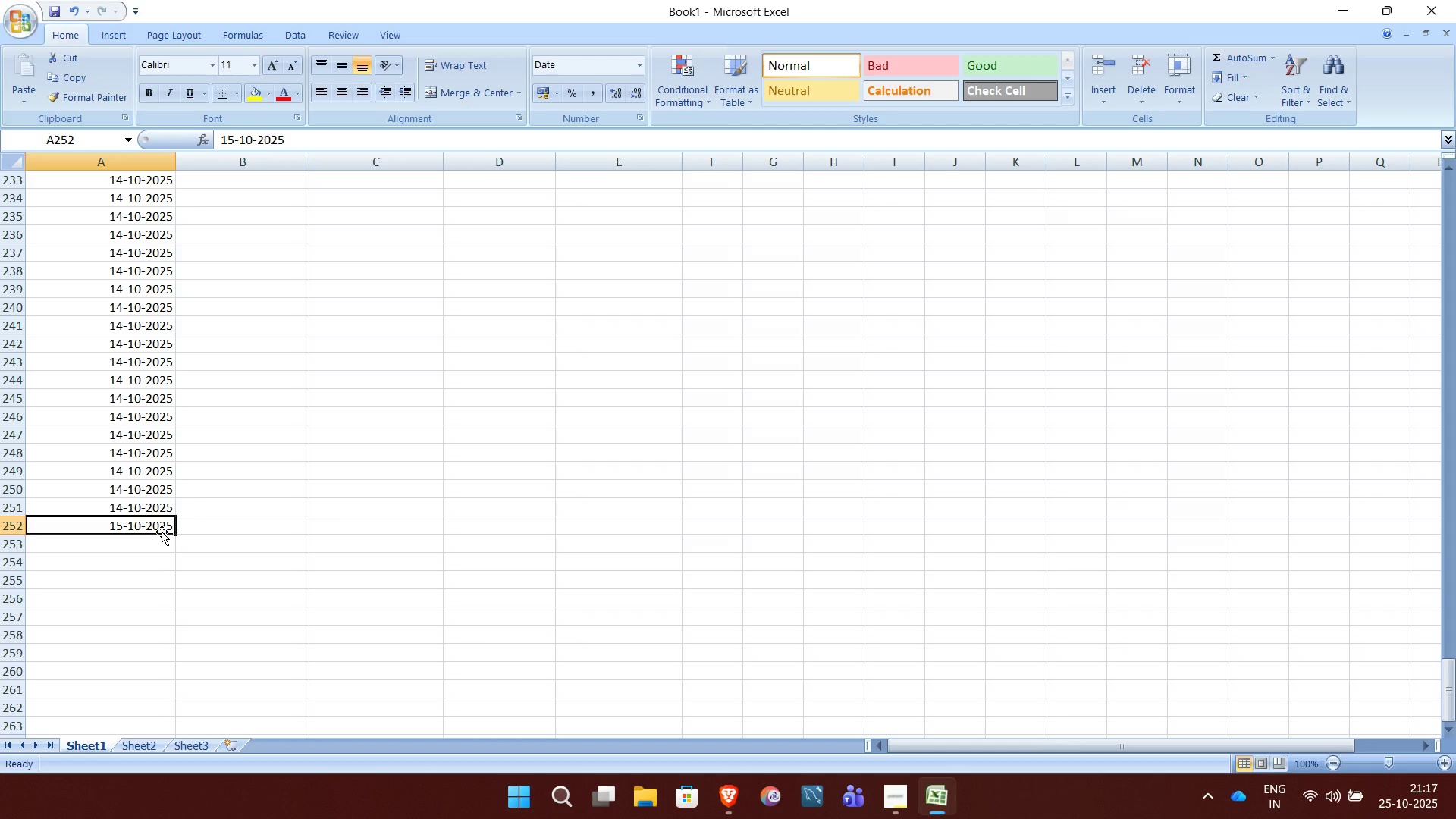 
wait(6.86)
 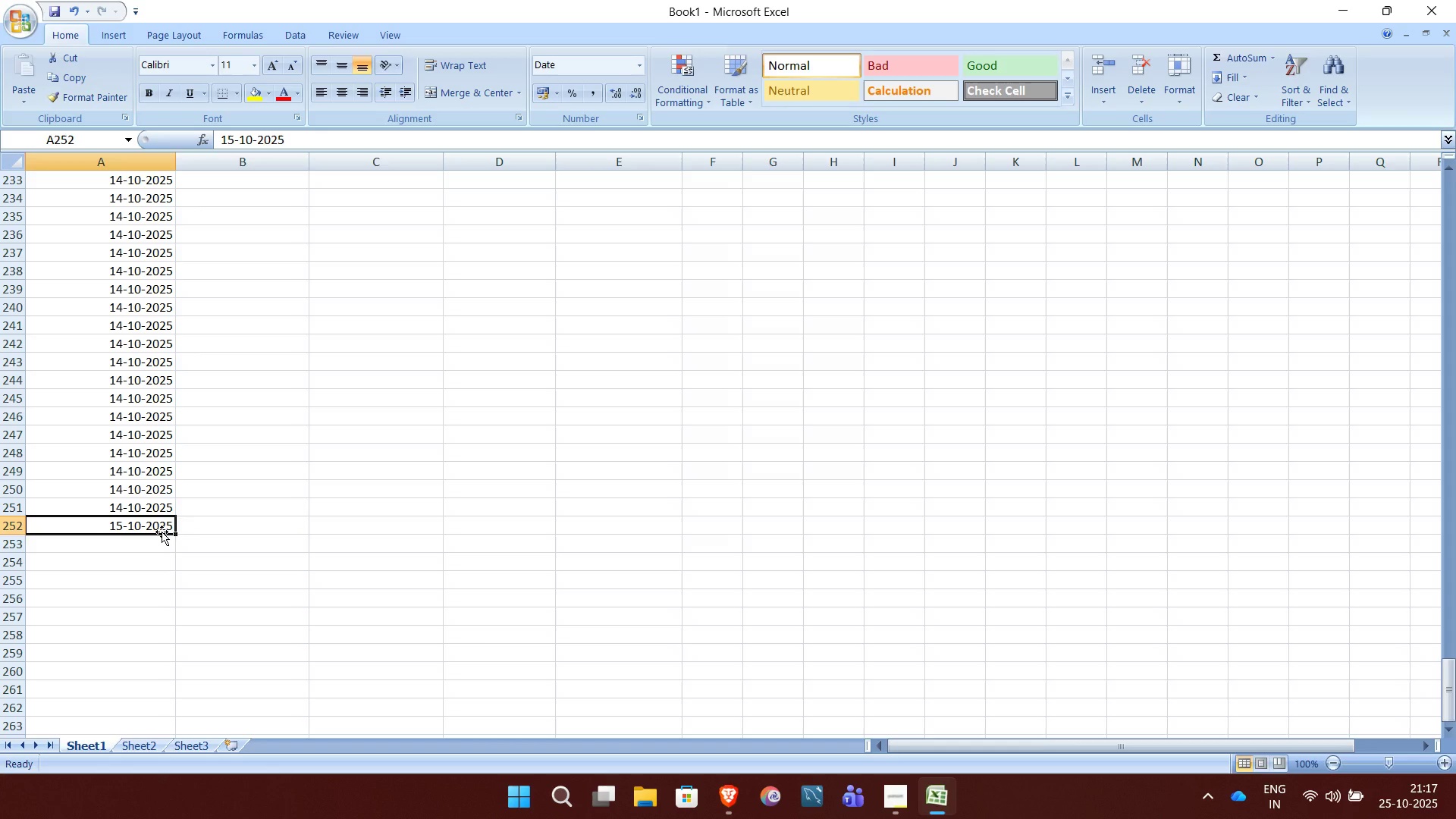 
left_click_drag(start_coordinate=[172, 530], to_coordinate=[98, 237])
 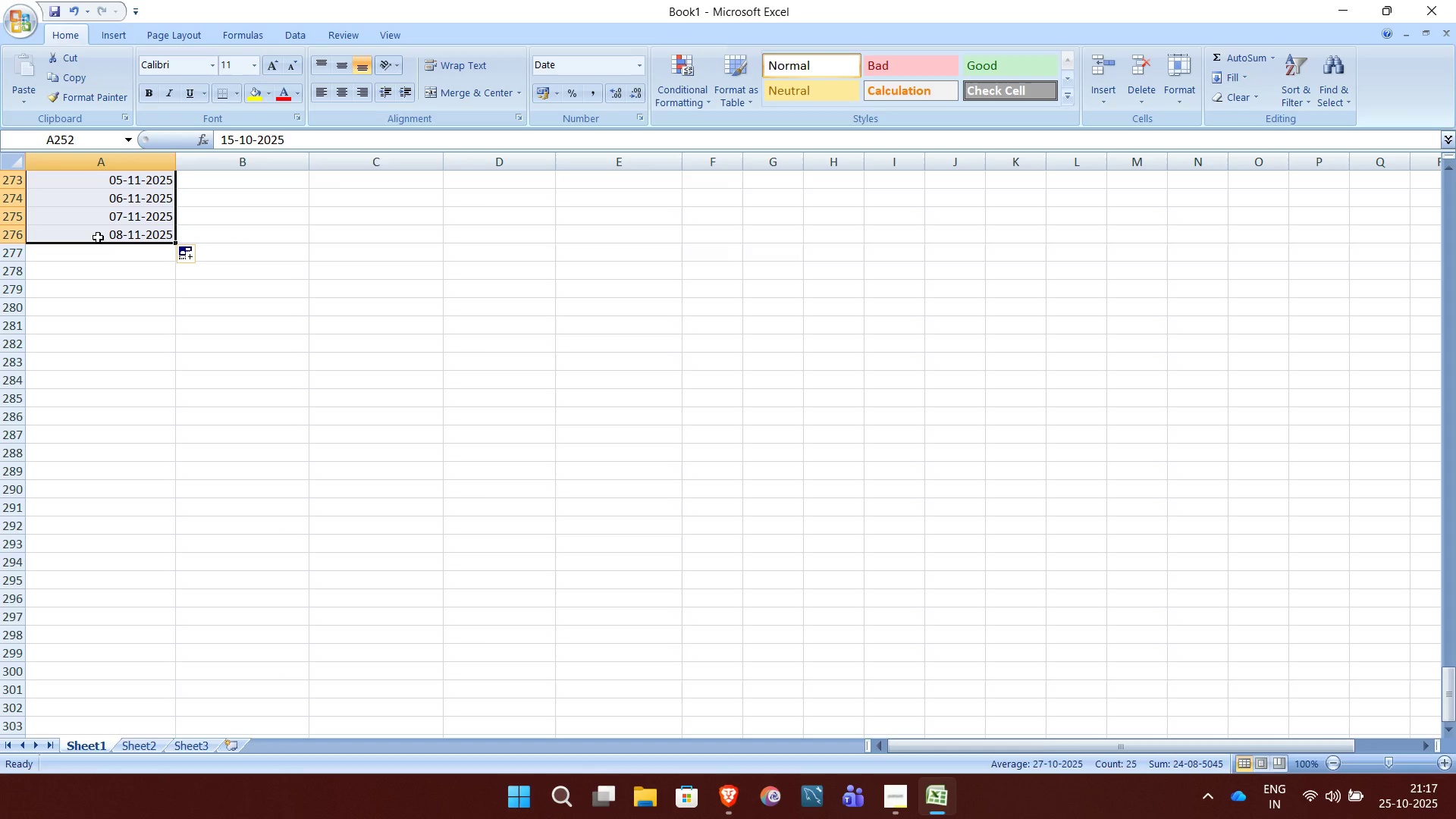 
key(Control+D)
 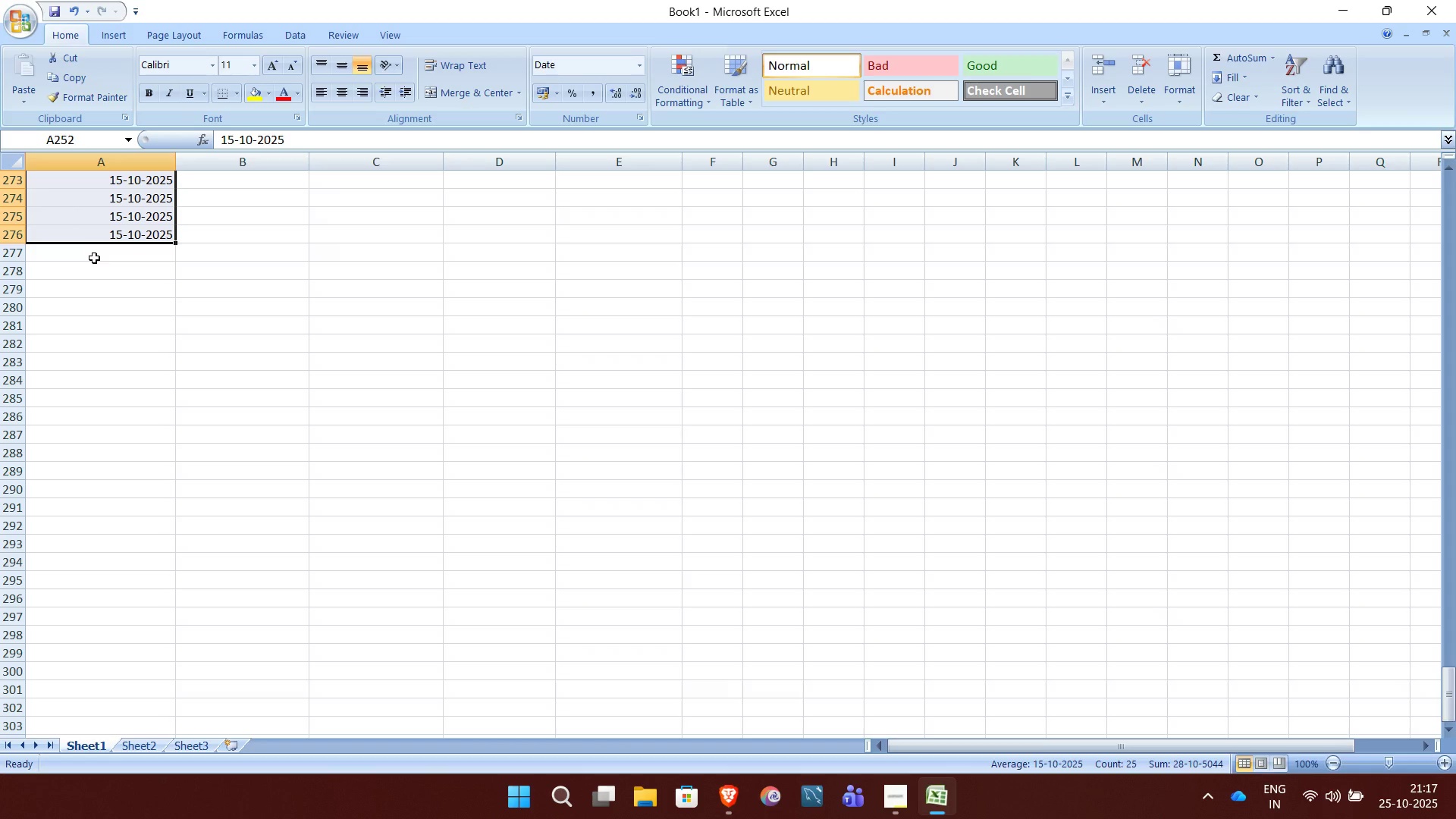 
left_click([94, 258])
 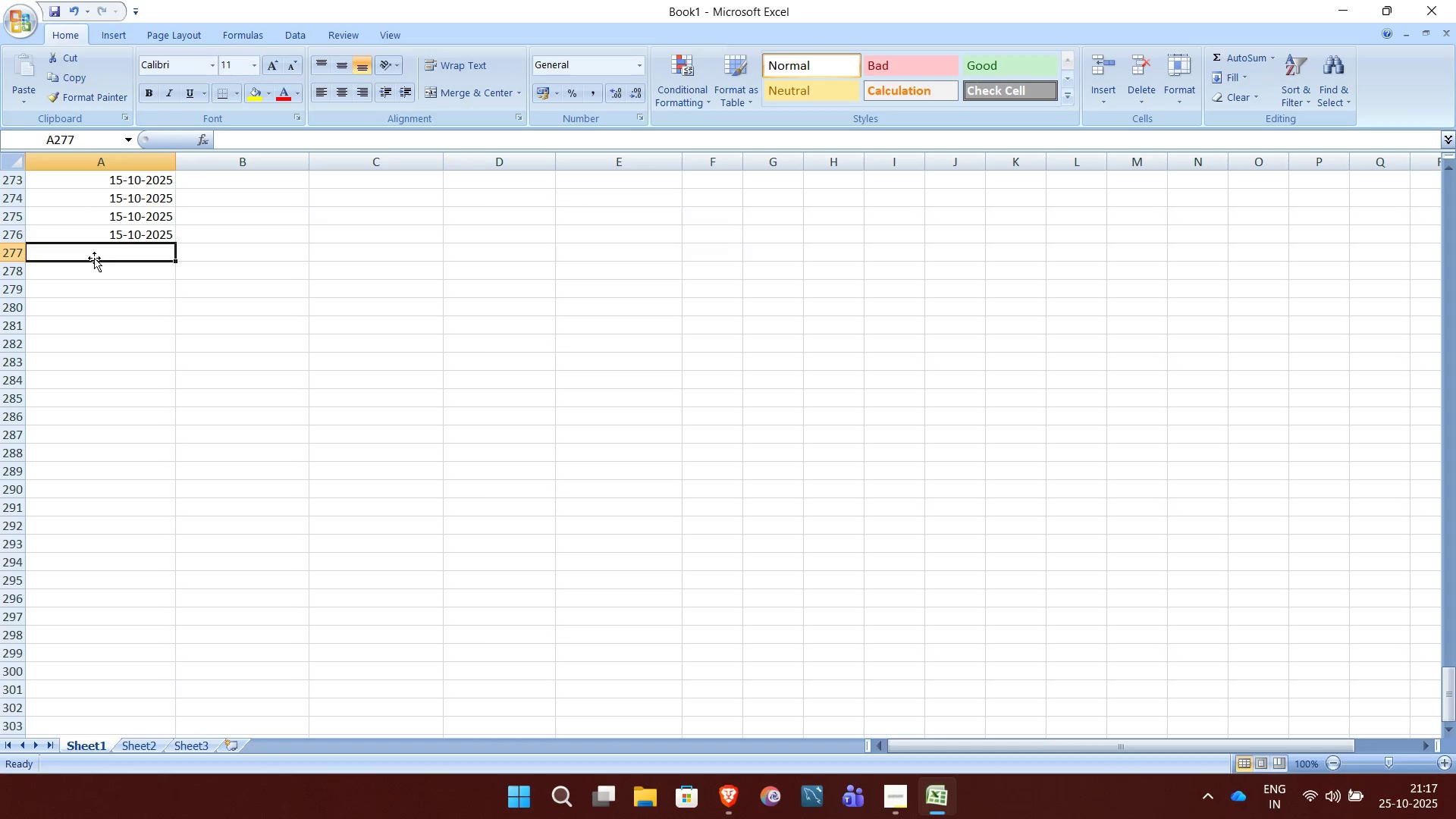 
wait(8.0)
 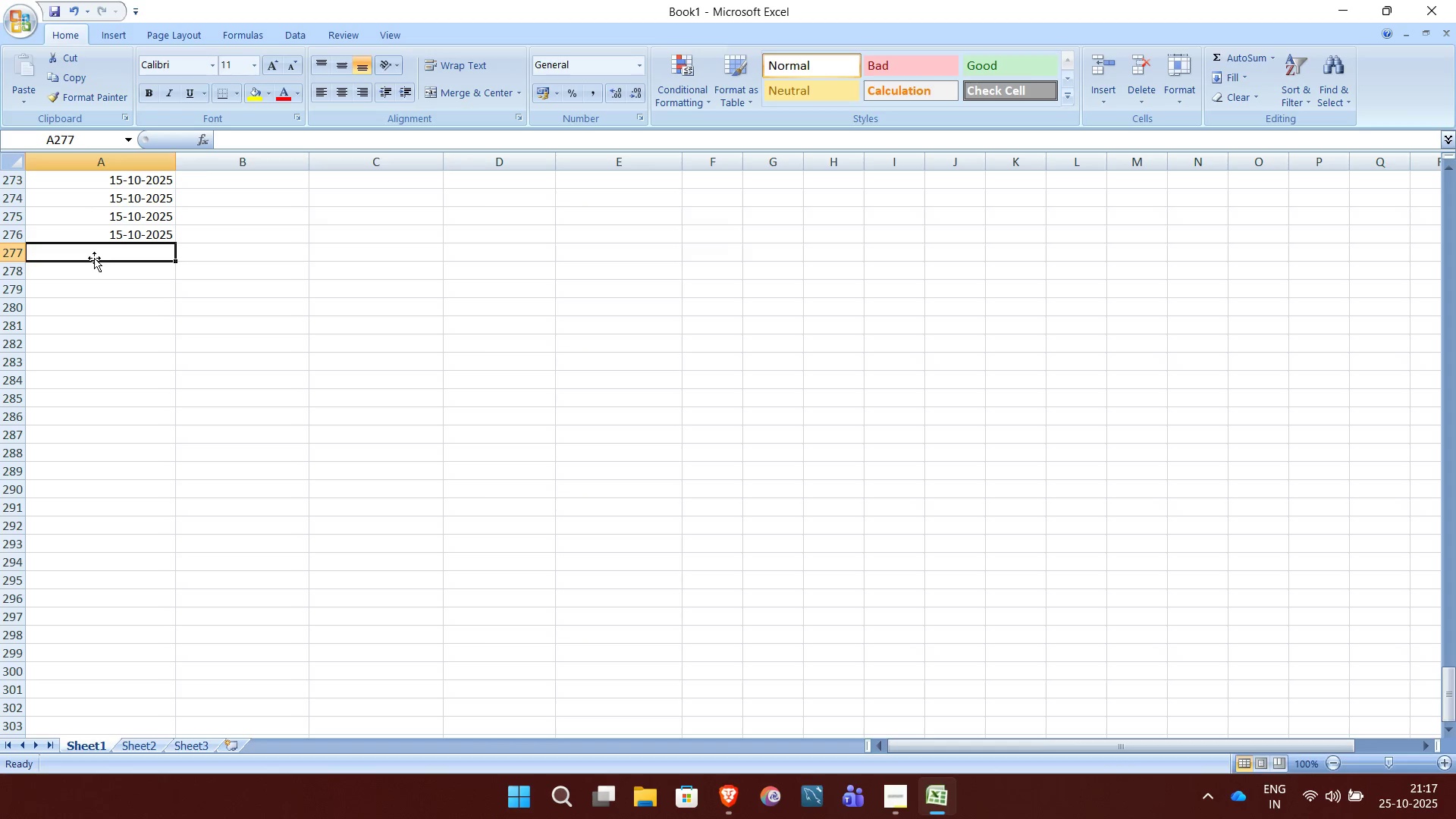 
type(2025-16)
 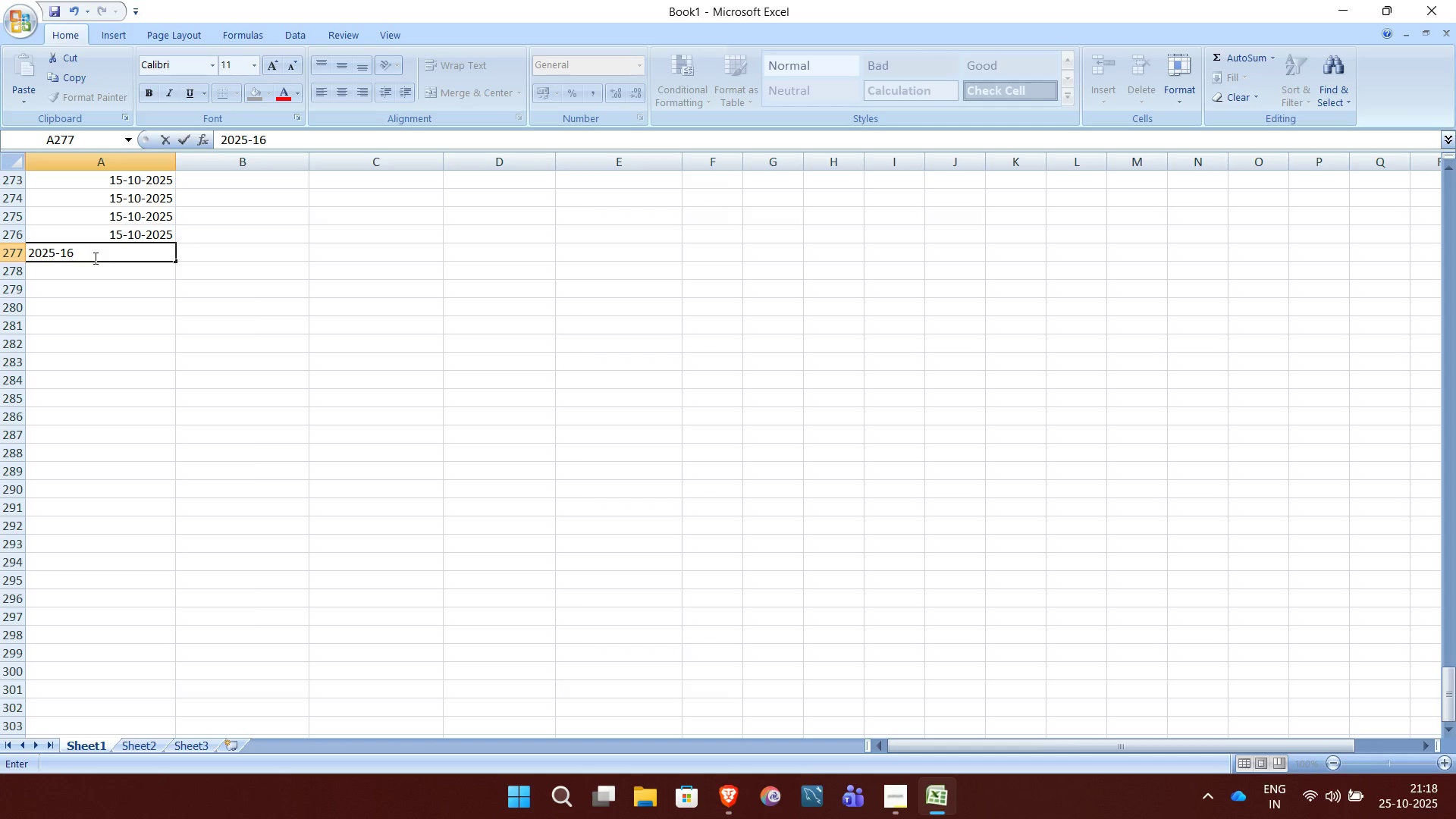 
key(Backspace)
key(Backspace)
type(10-16)
key(NumpadEnter)
 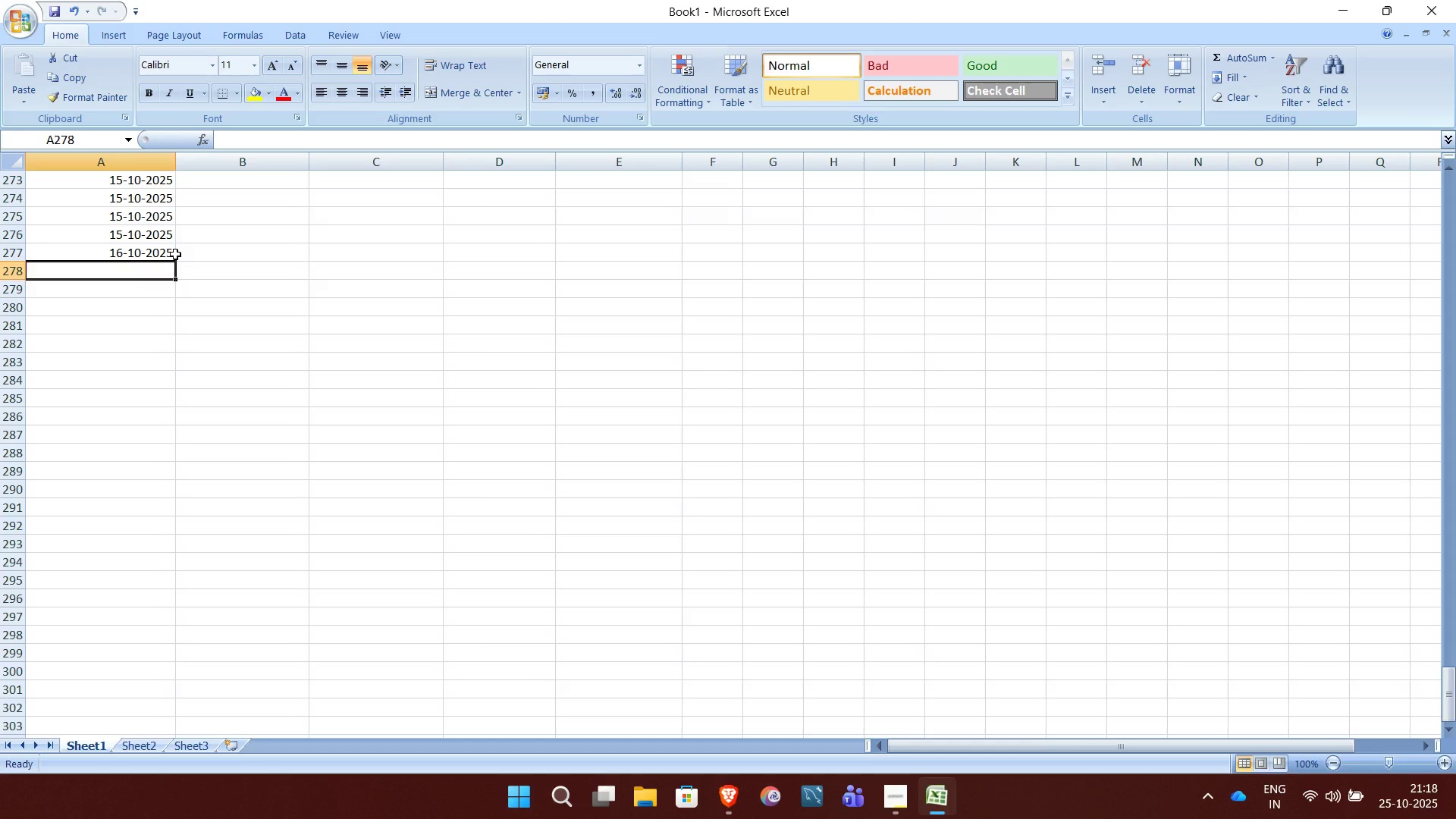 
left_click([175, 254])
 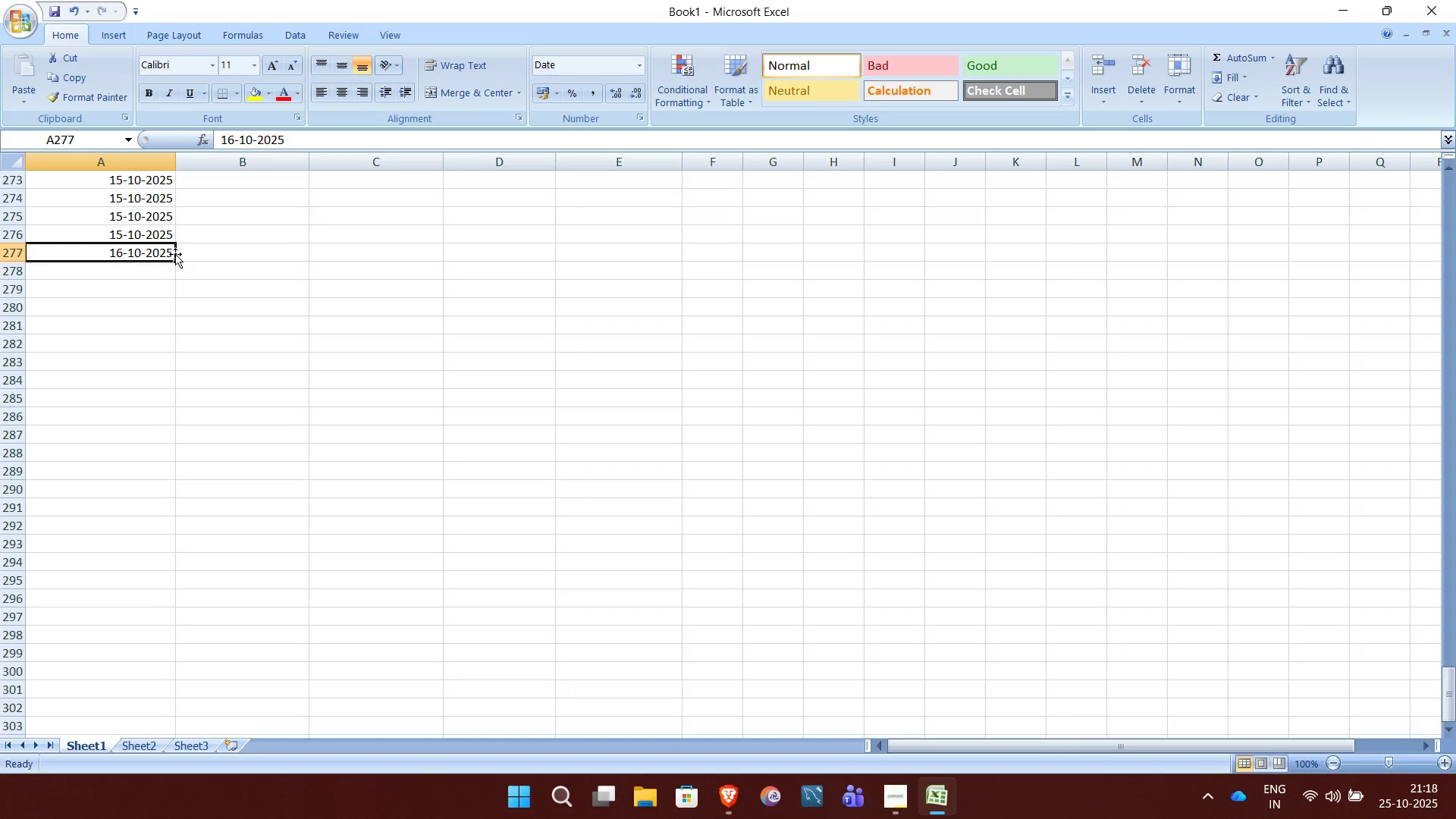 
wait(16.97)
 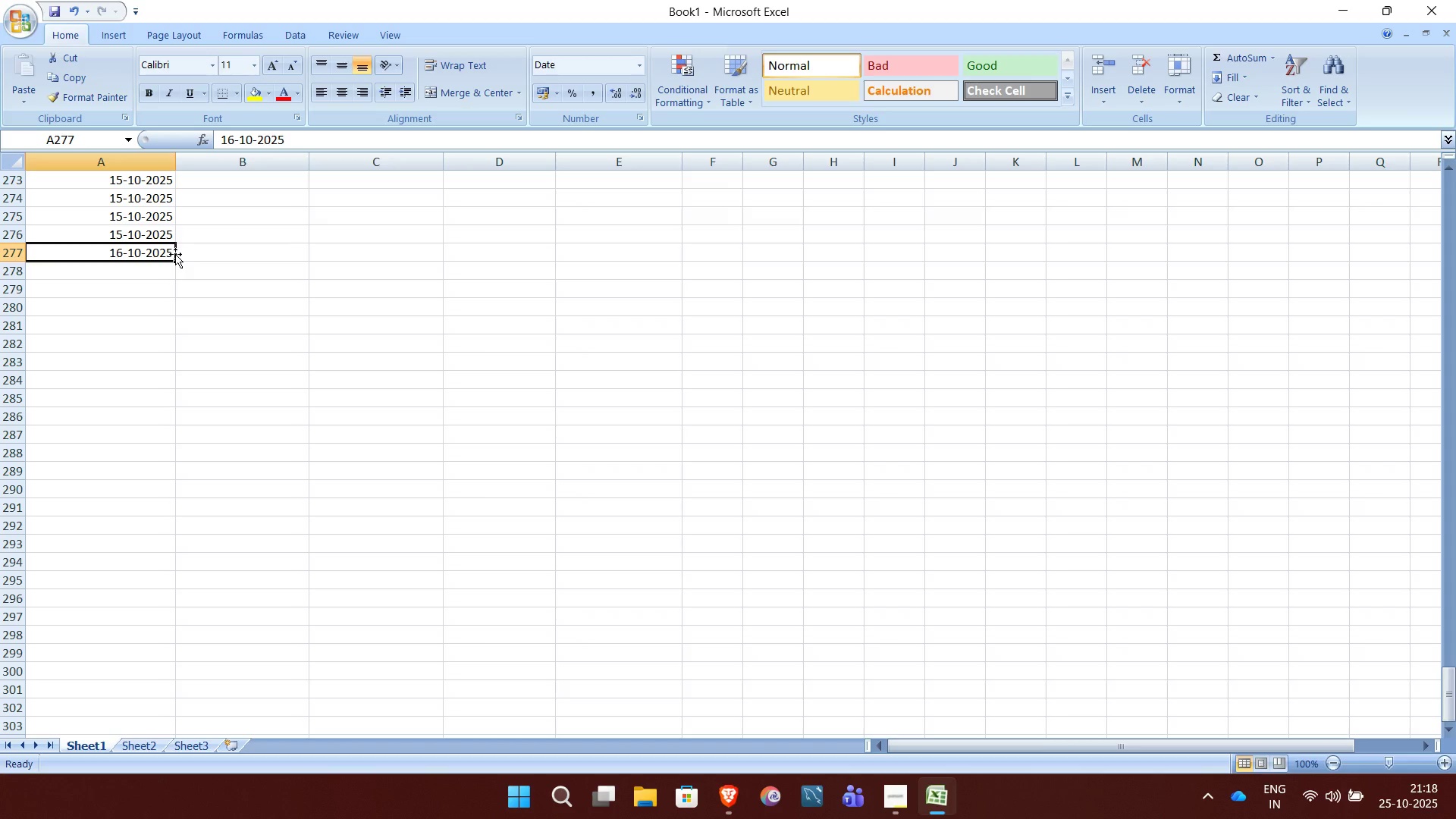 
left_click_drag(start_coordinate=[173, 260], to_coordinate=[179, 698])
 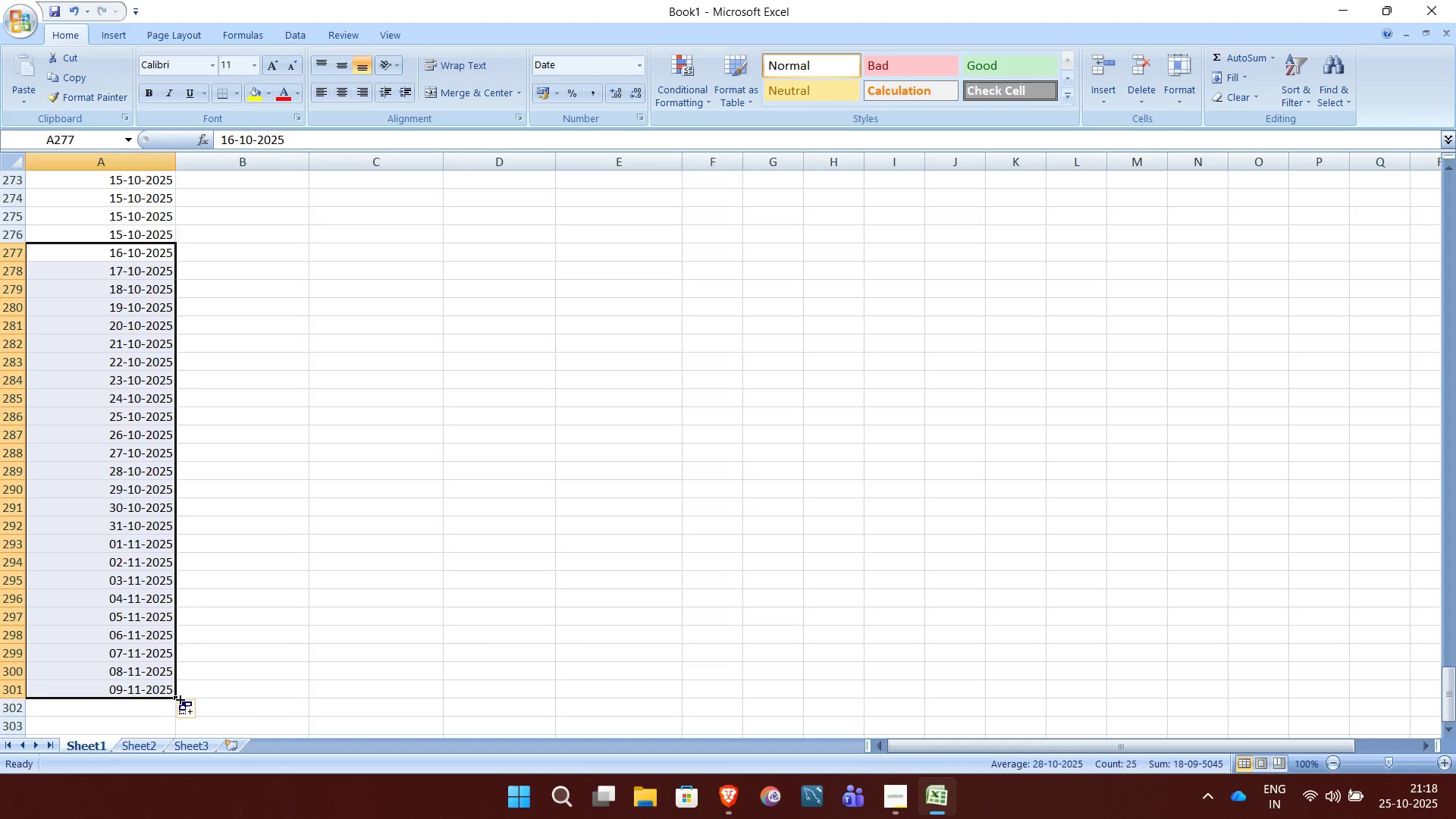 
key(Control+D)
 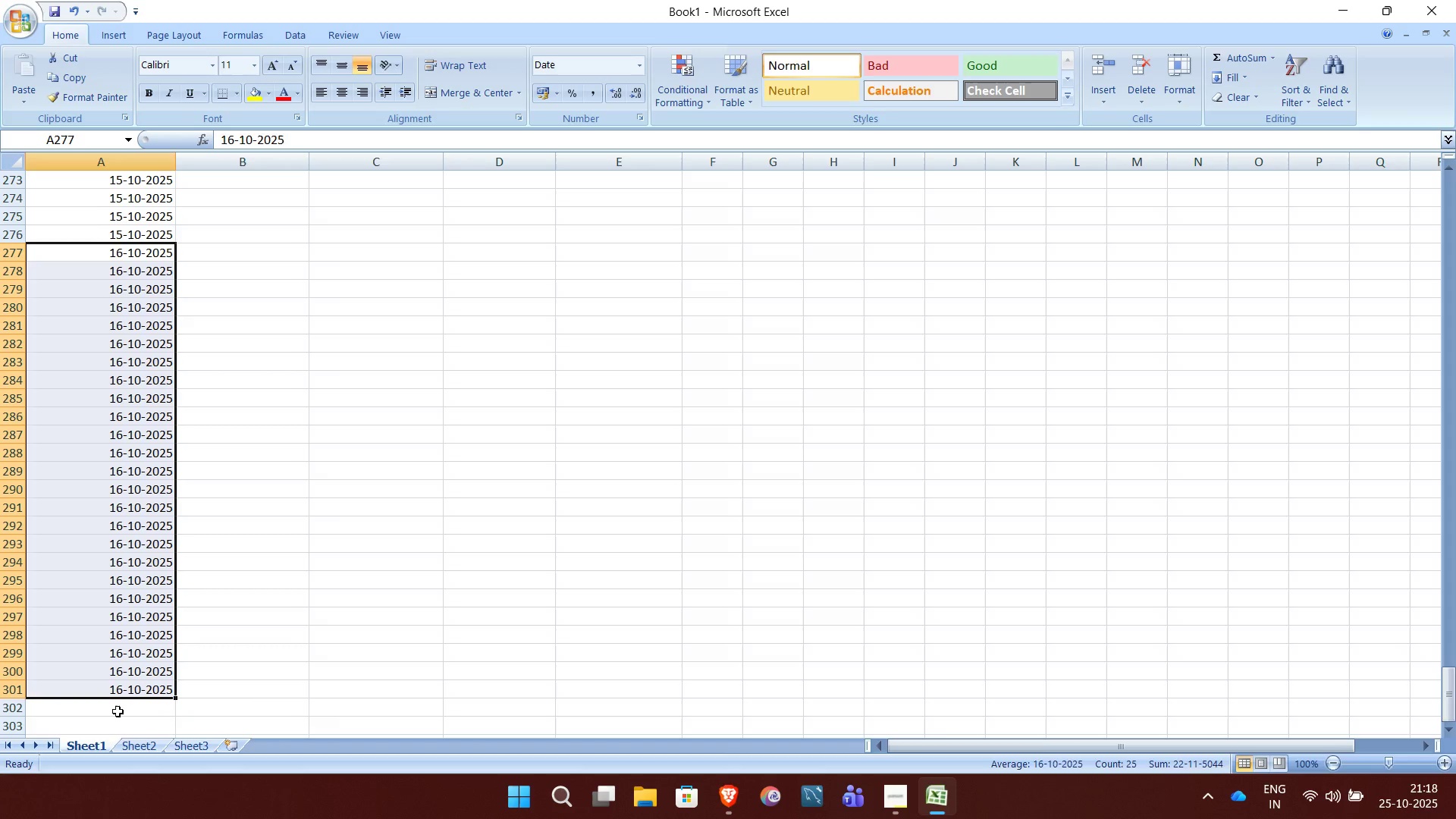 
left_click([118, 711])
 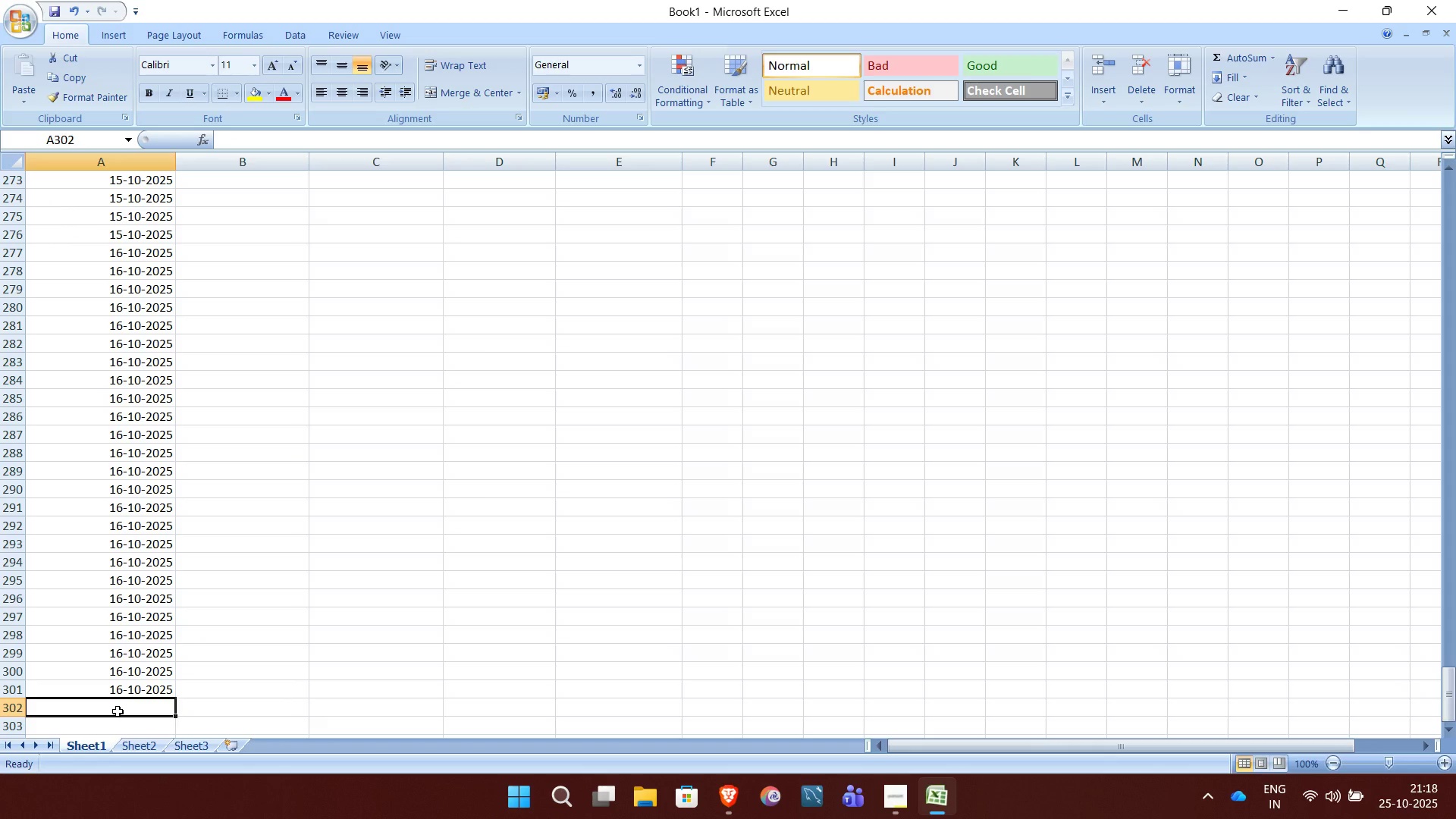 
type(2025-10-17)
key(NumpadEnter)
 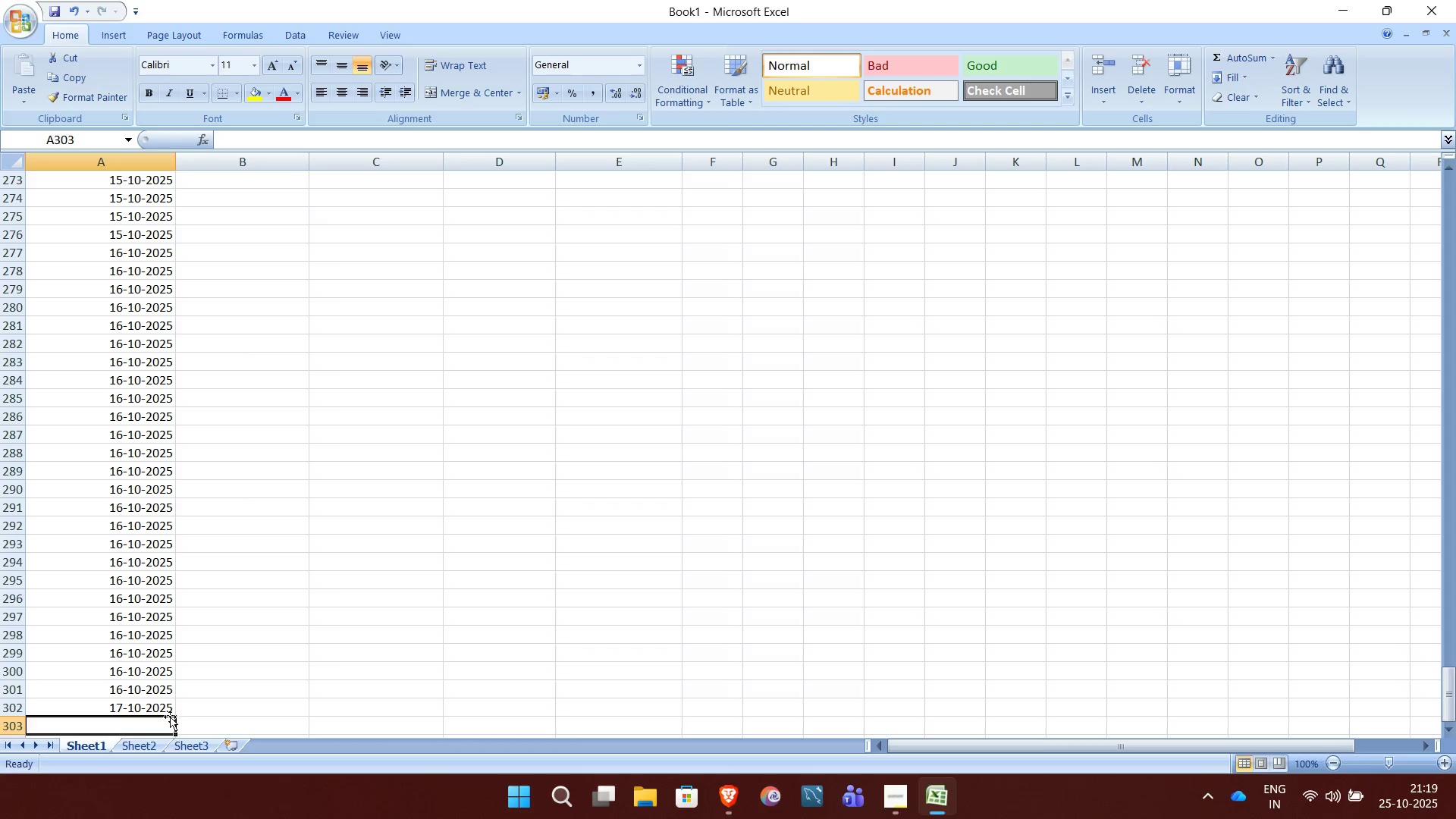 
left_click([166, 708])
 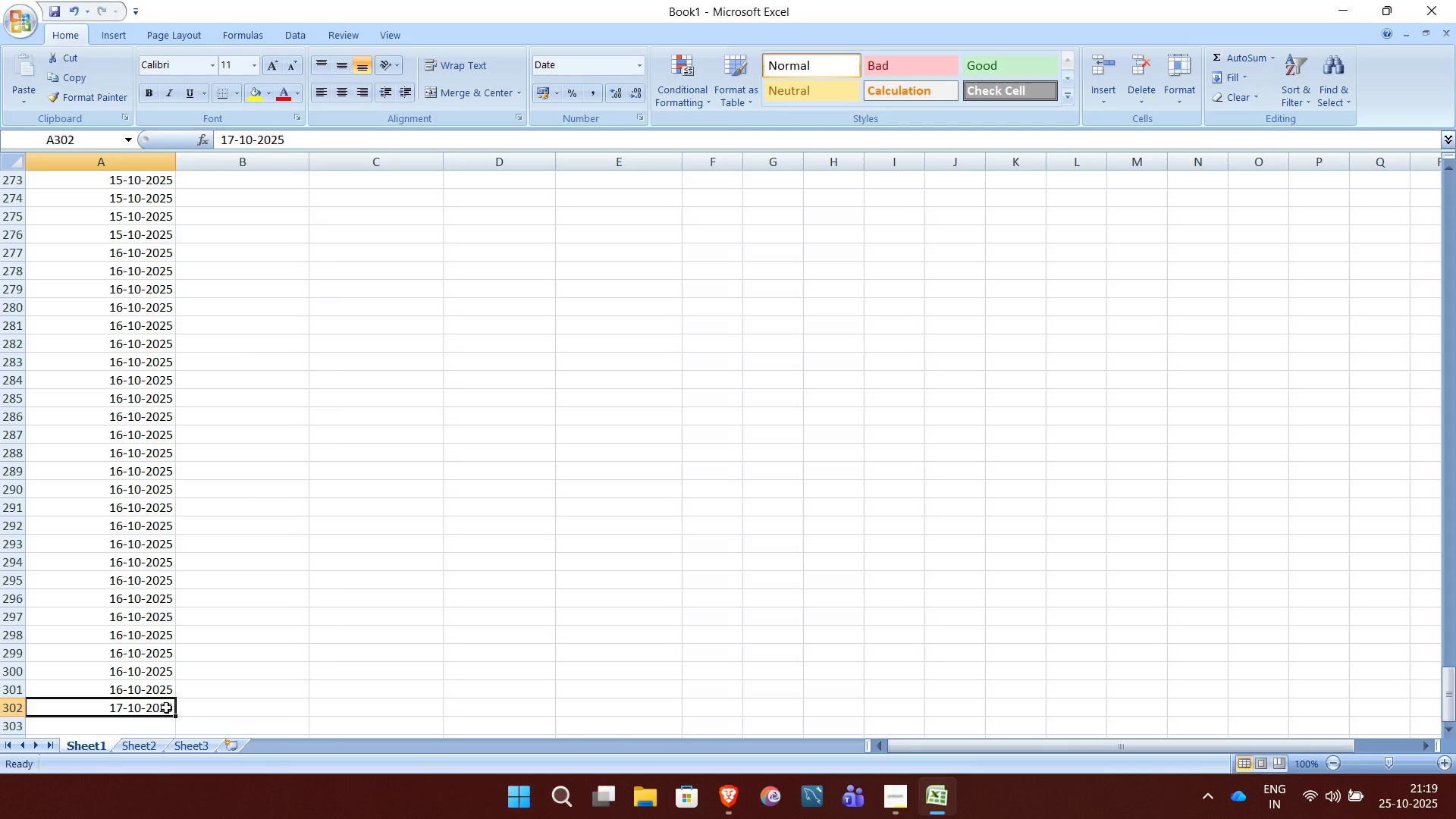 
wait(9.67)
 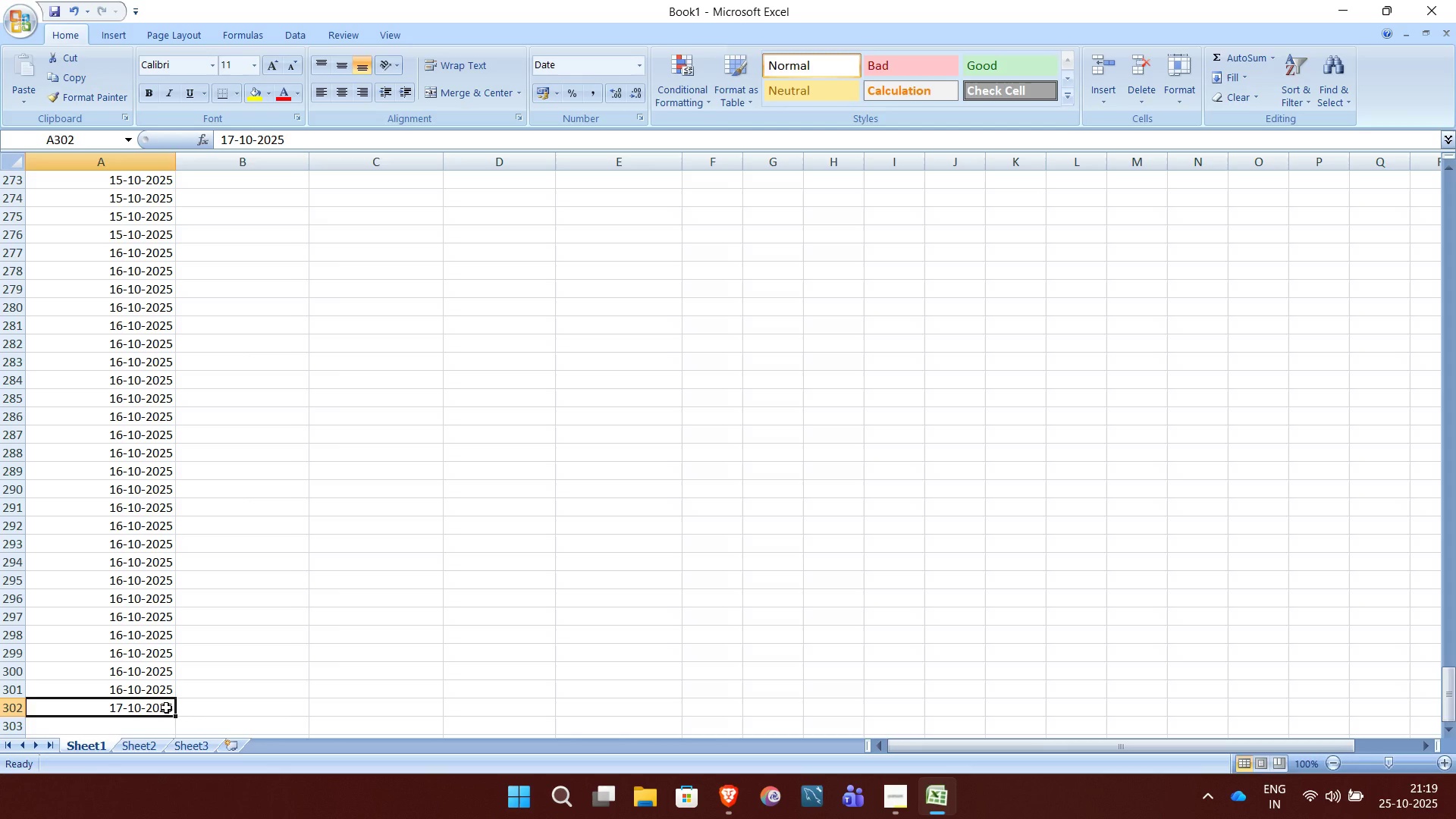 
left_click_drag(start_coordinate=[176, 718], to_coordinate=[159, 684])
 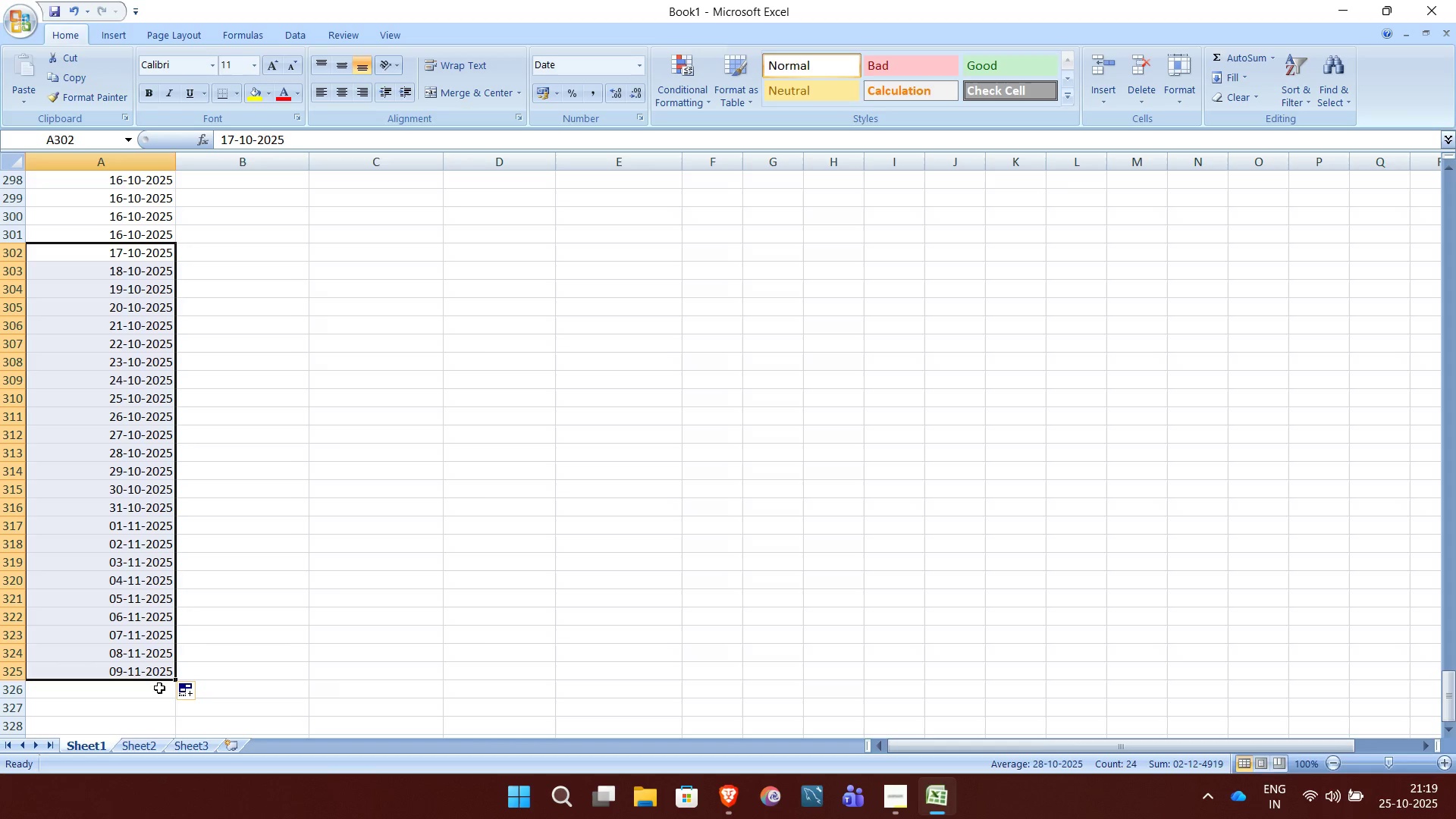 
wait(11.02)
 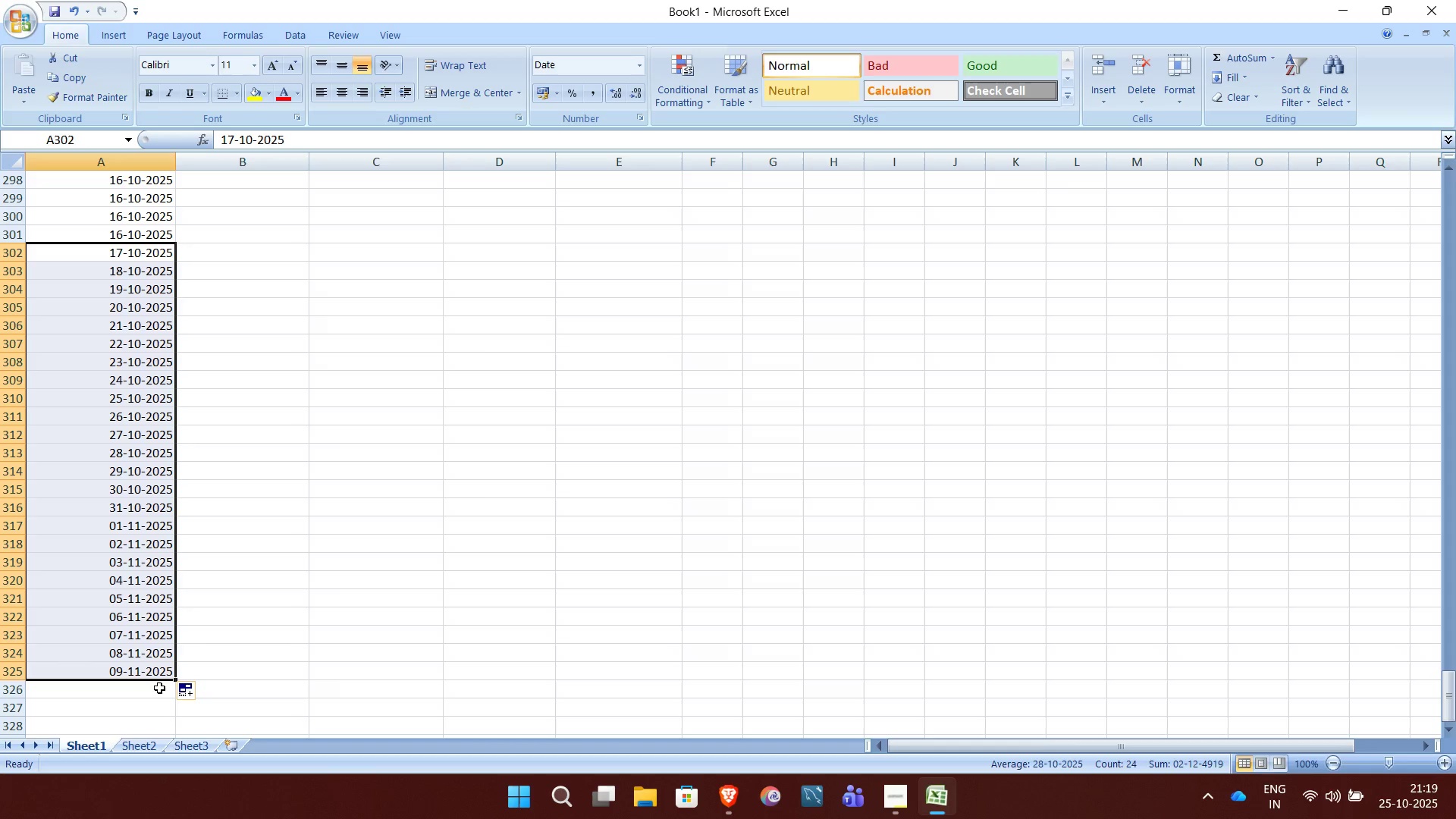 
left_click([171, 698])
 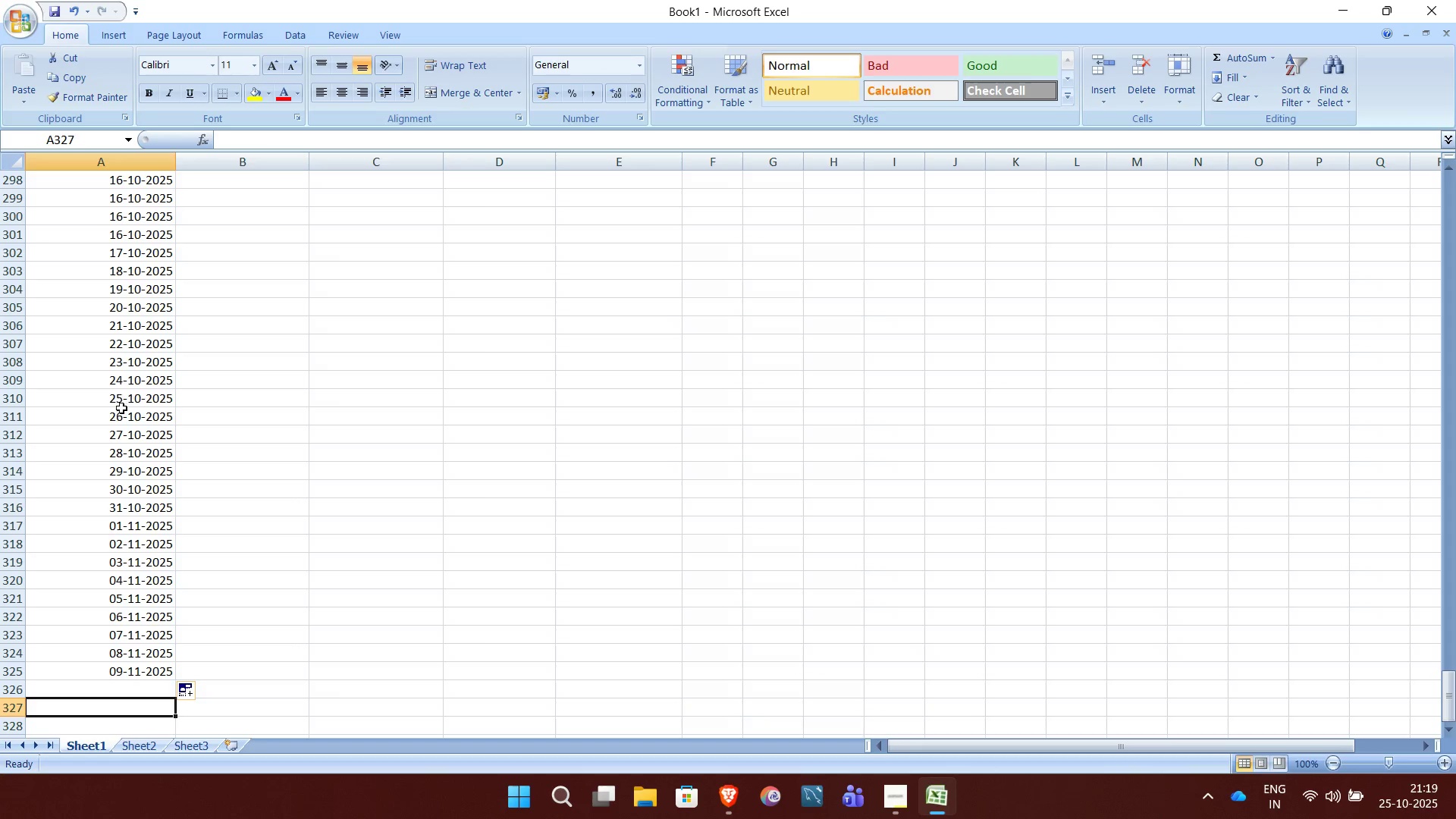 
hold_key(key=ControlLeft, duration=0.54)
 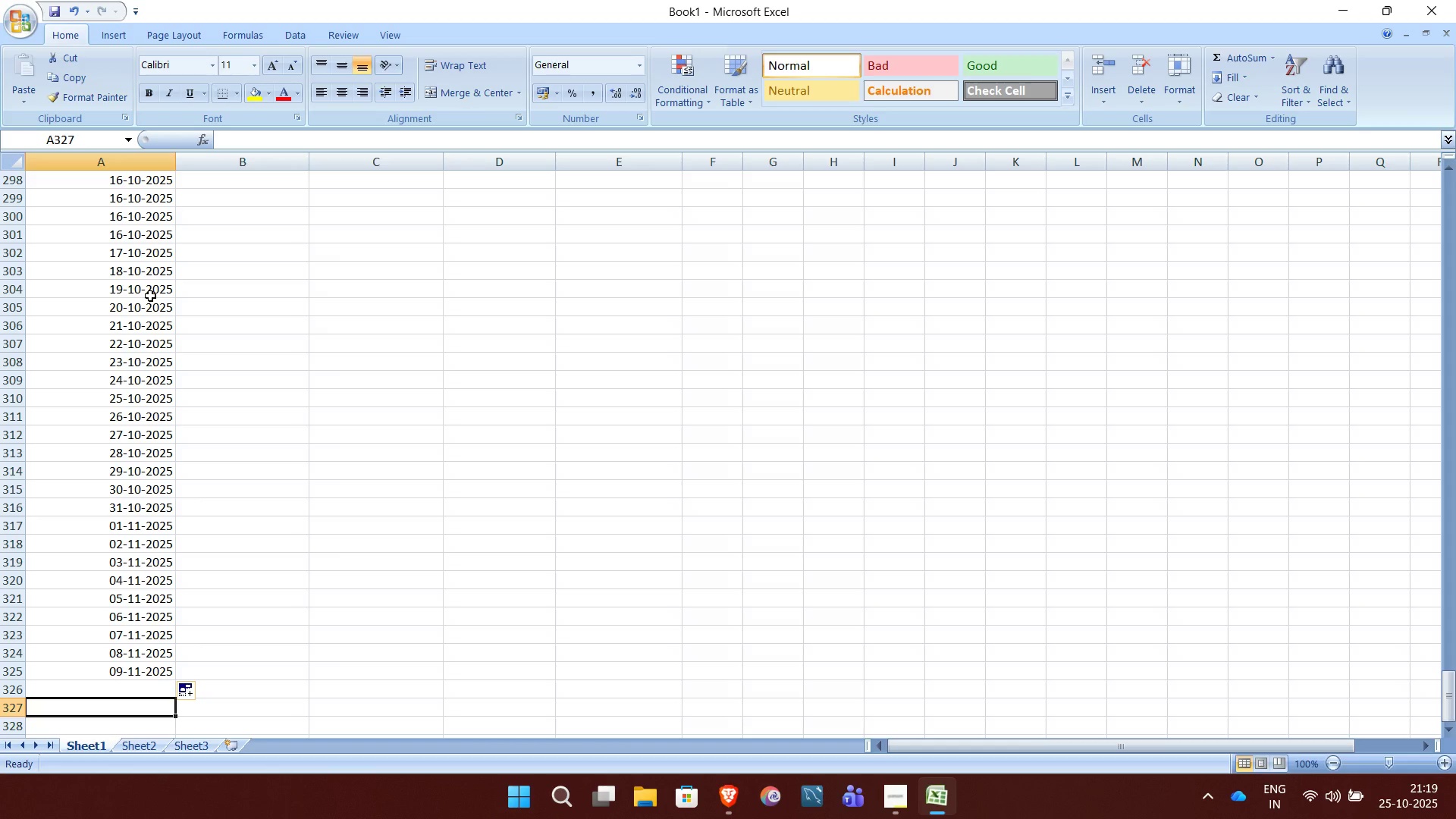 
wait(5.63)
 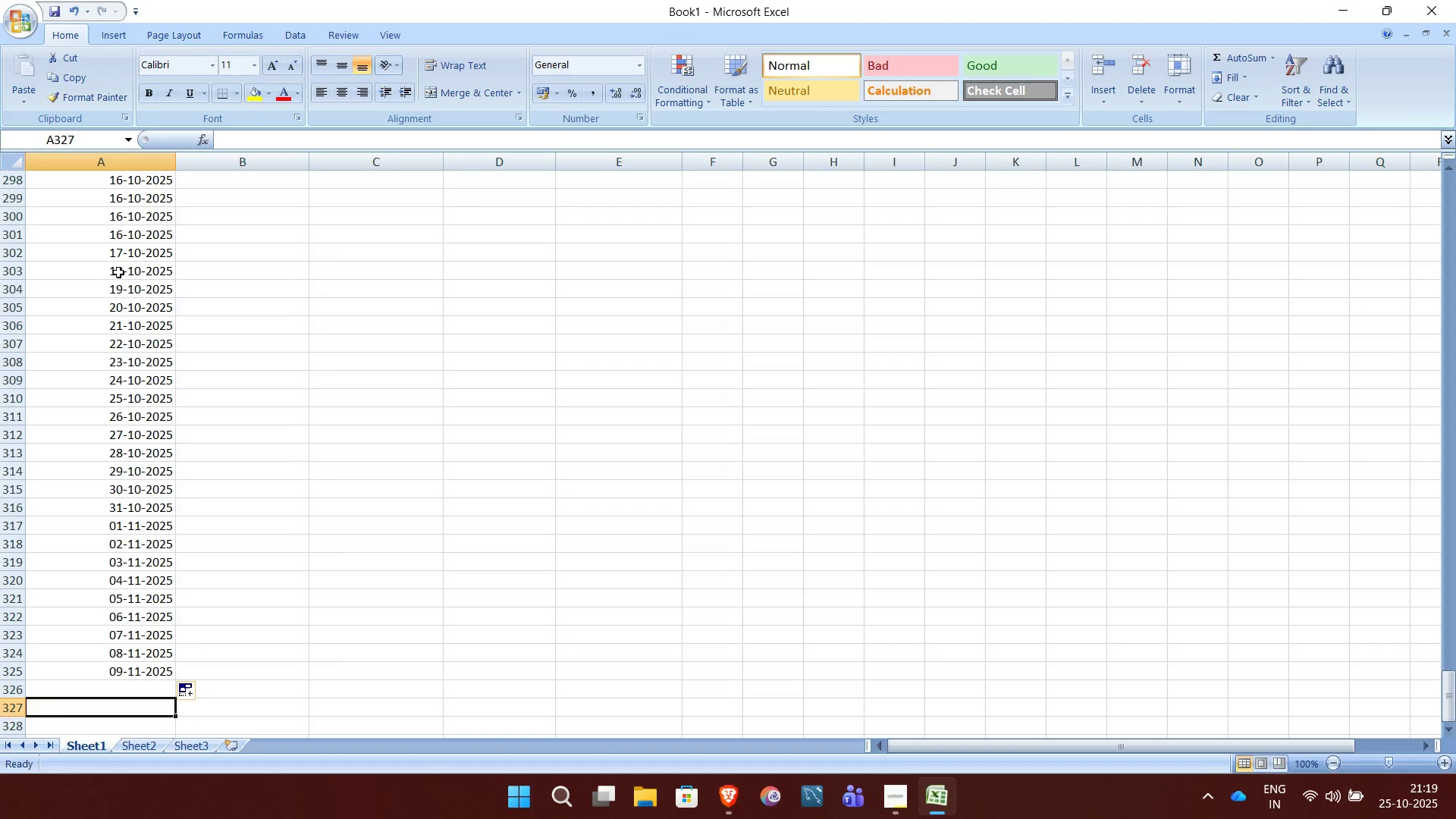 
left_click([151, 276])
 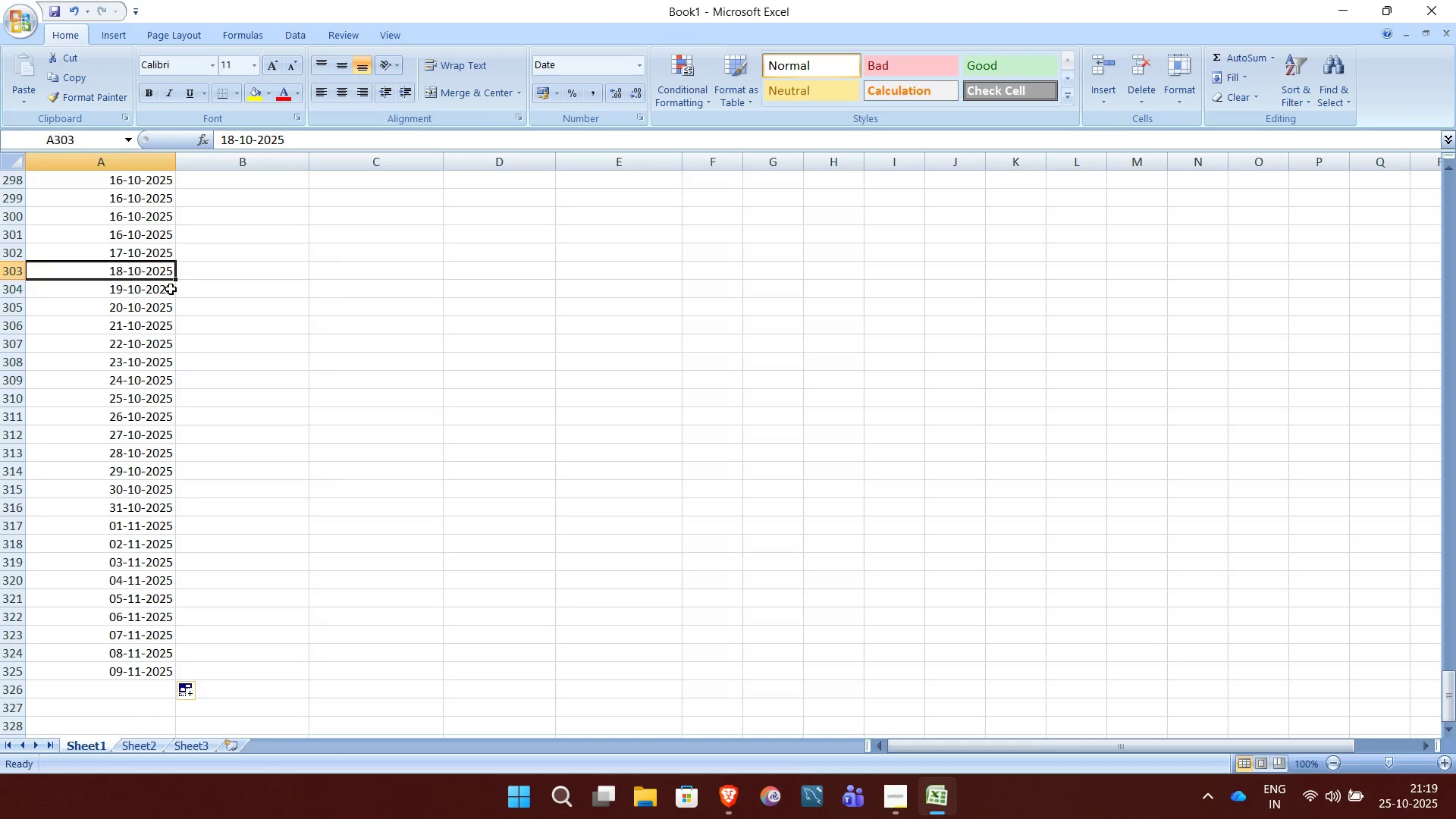 
left_click_drag(start_coordinate=[174, 279], to_coordinate=[105, 541])
 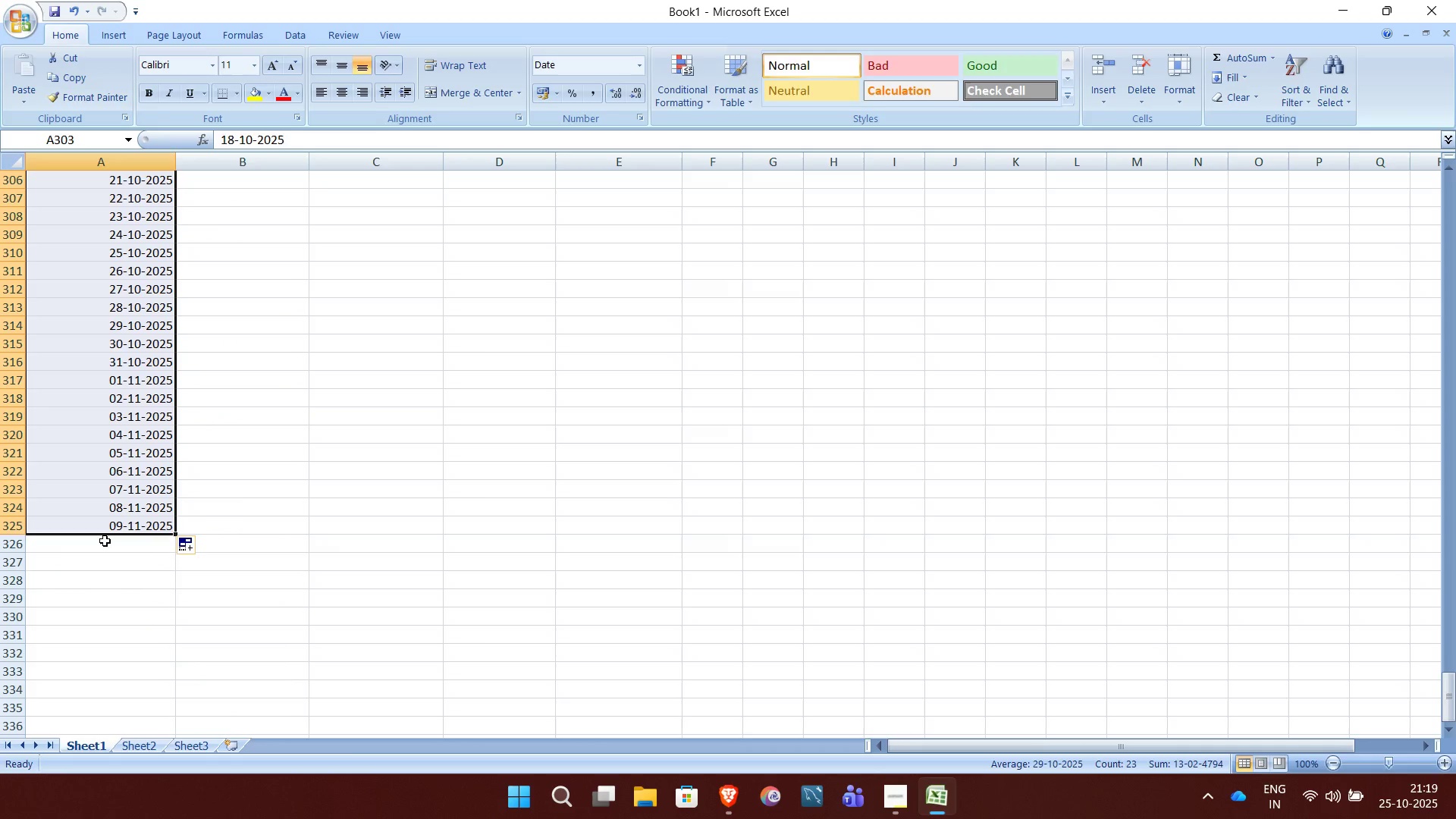 
key(Backspace)
 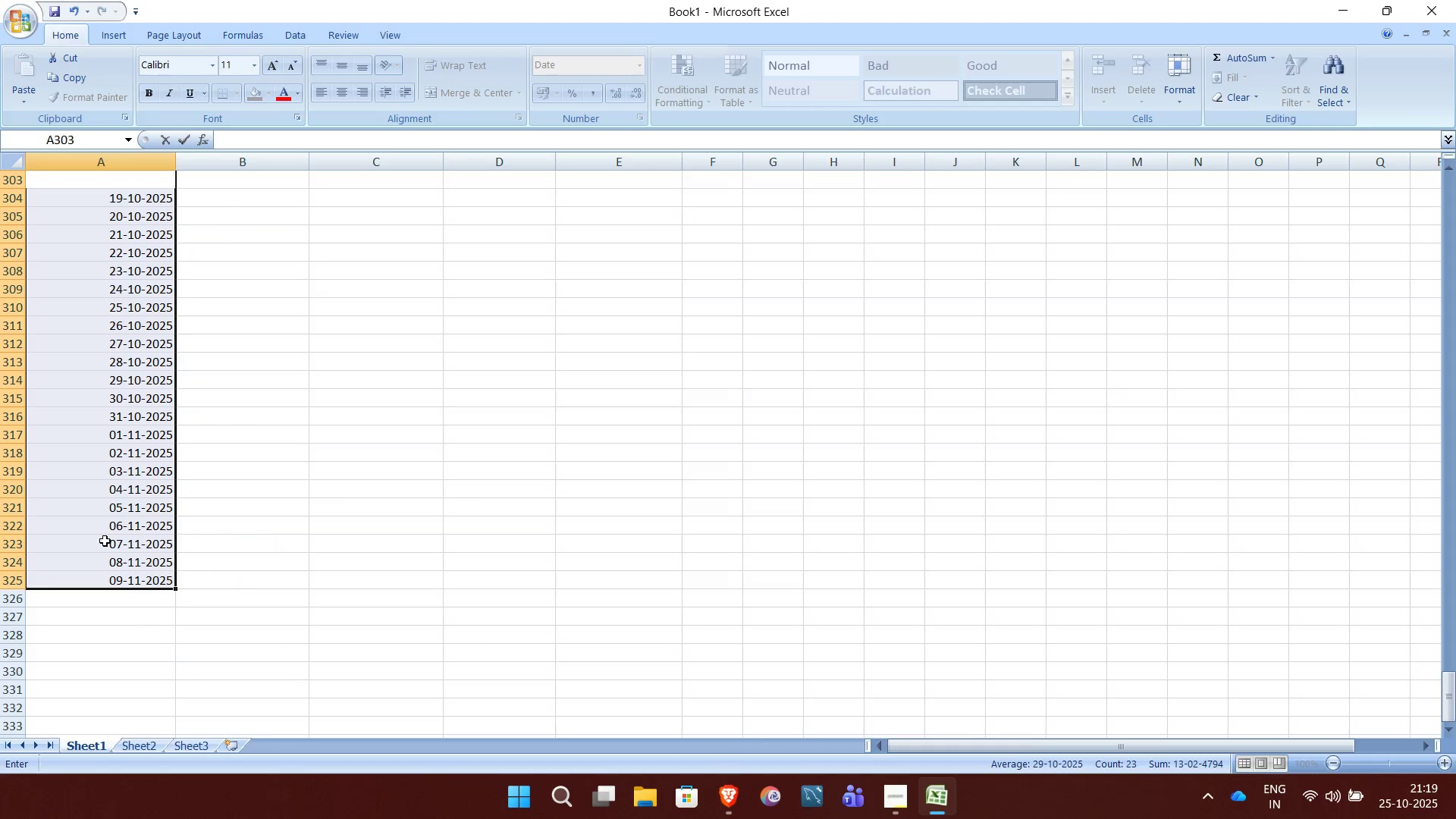 
scroll: coordinate [105, 541], scroll_direction: none, amount: 0.0
 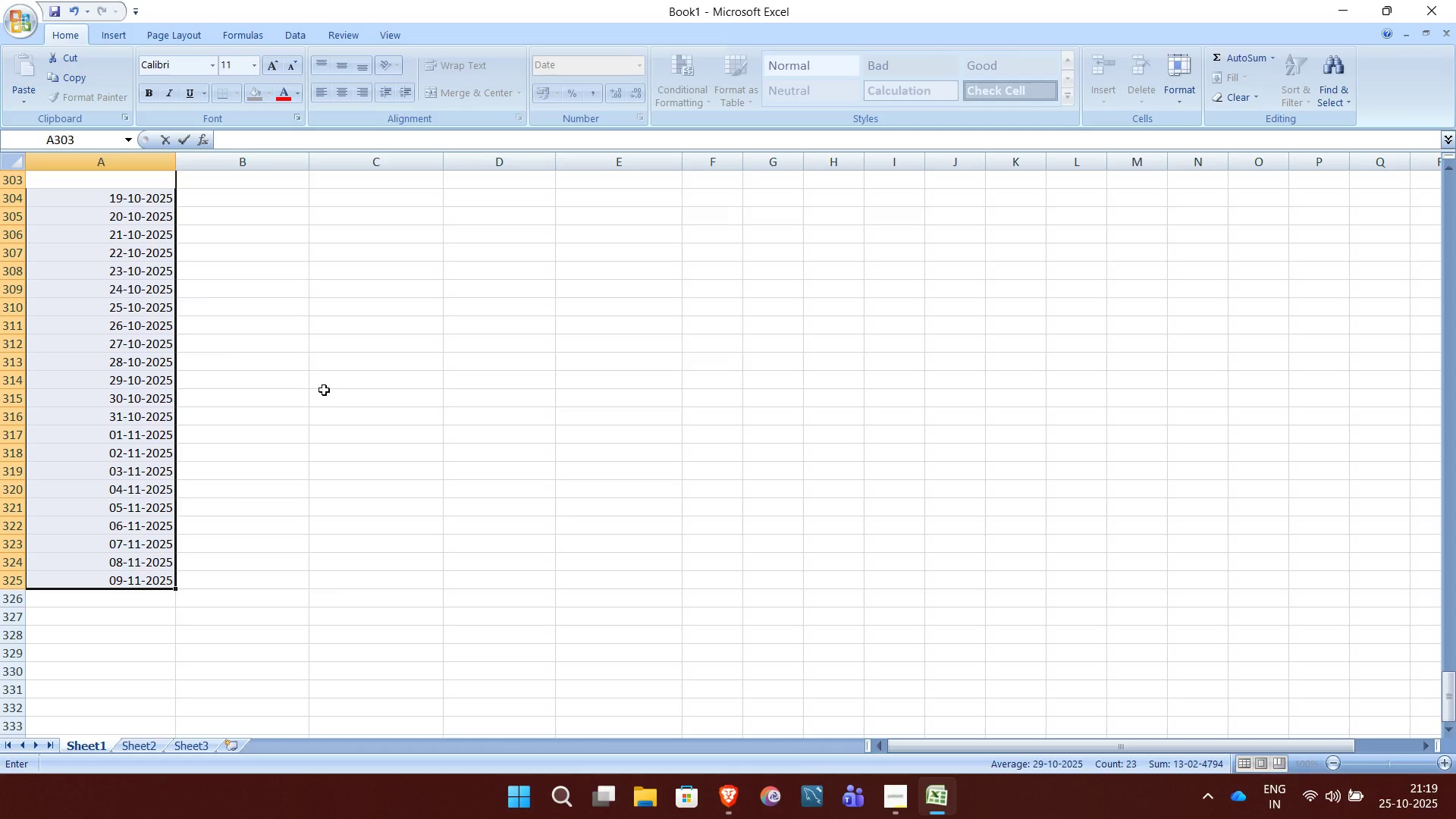 
left_click([279, 384])
 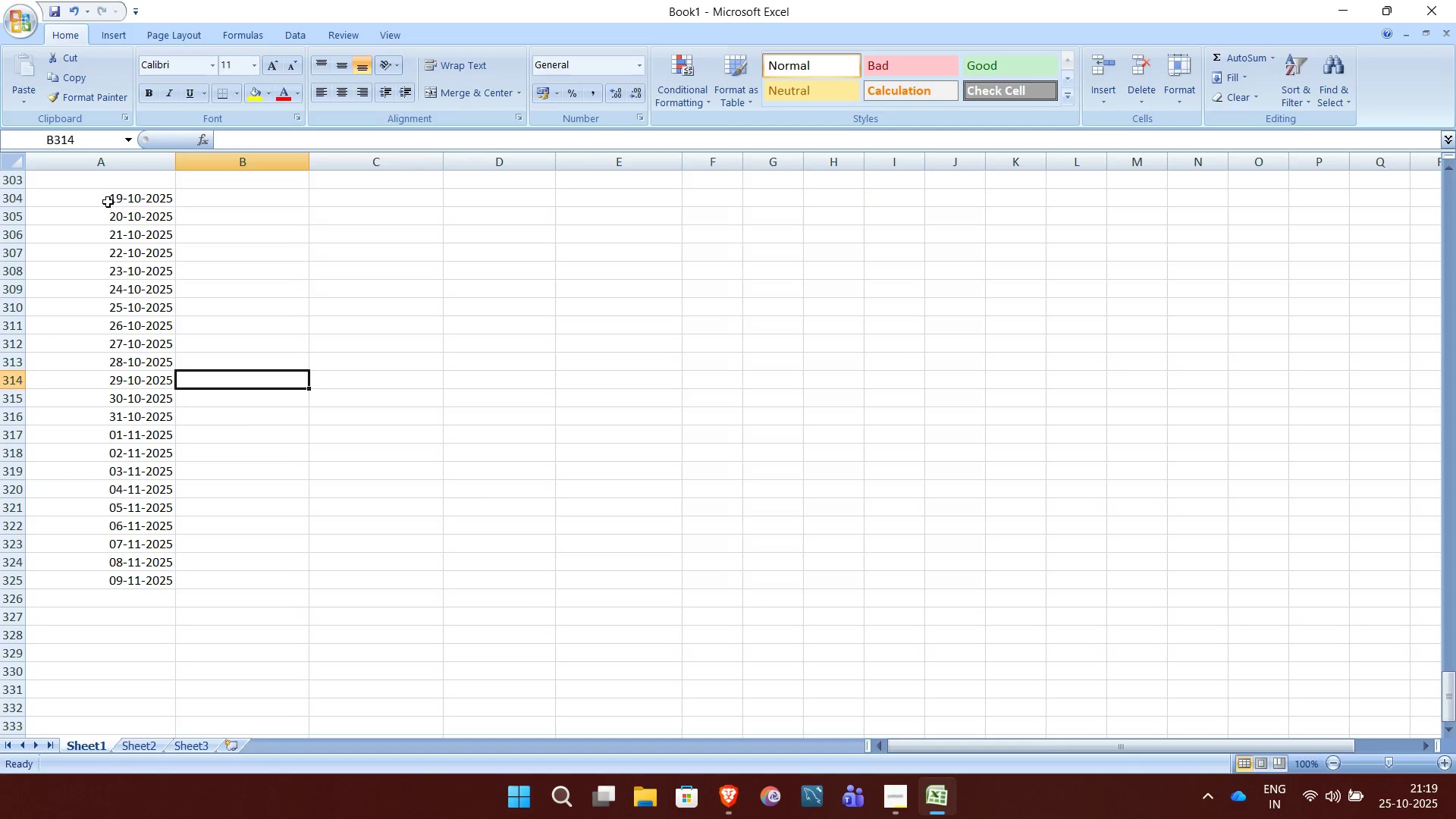 
scroll: coordinate [108, 202], scroll_direction: up, amount: 1.0
 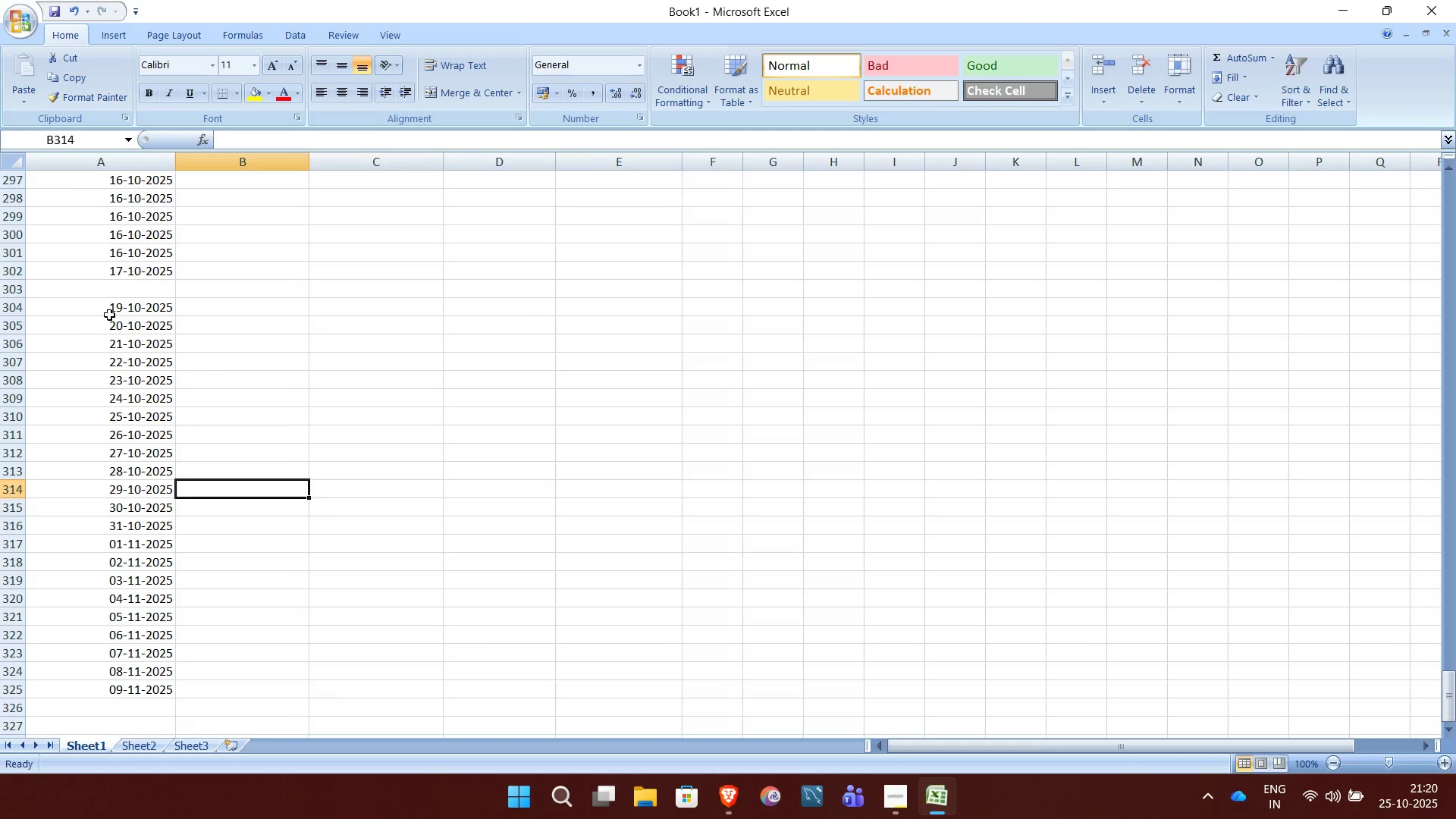 
left_click([110, 314])
 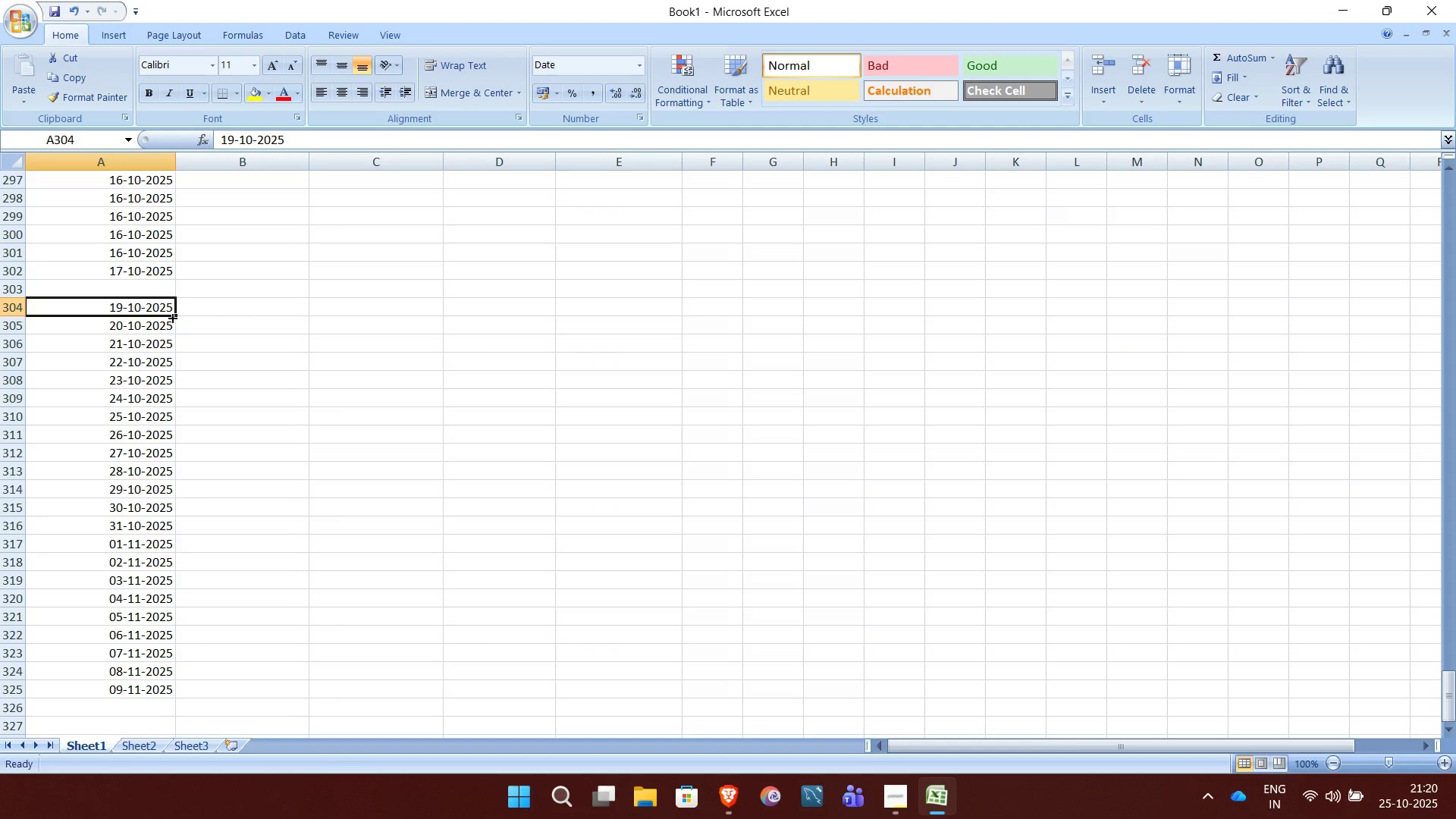 
wait(9.61)
 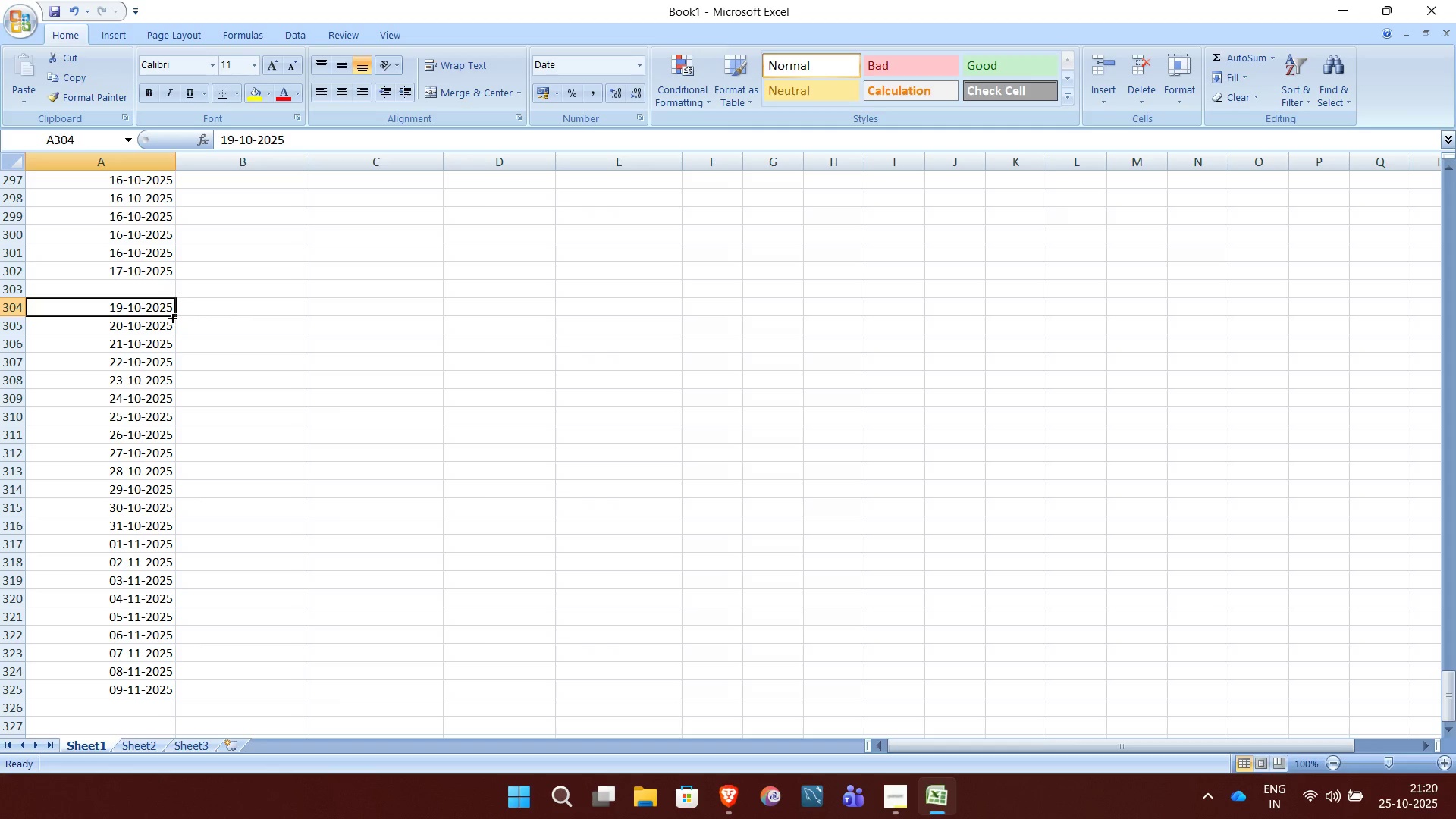 
left_click([193, 315])
 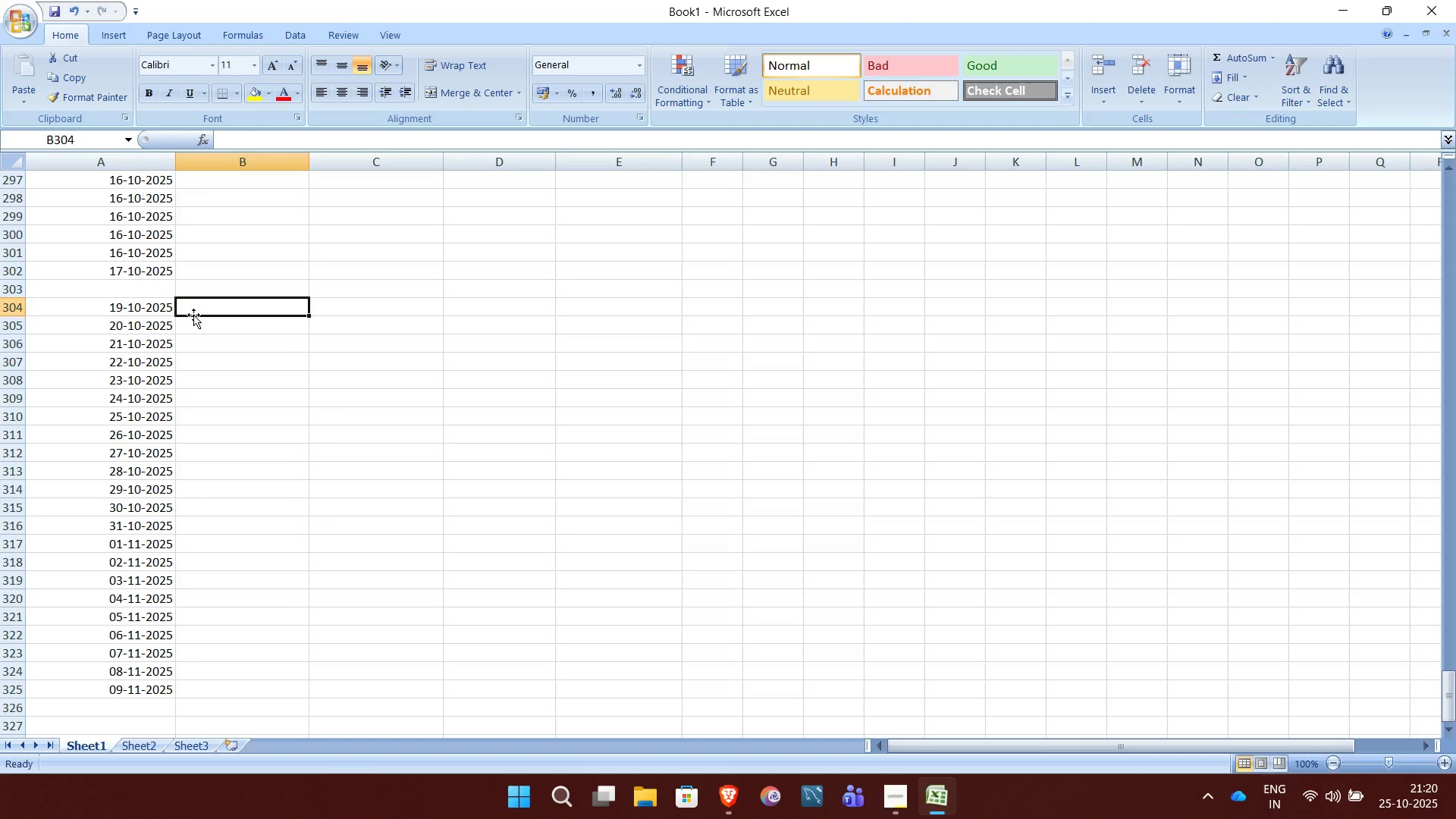 
left_click_drag(start_coordinate=[193, 315], to_coordinate=[174, 305])
 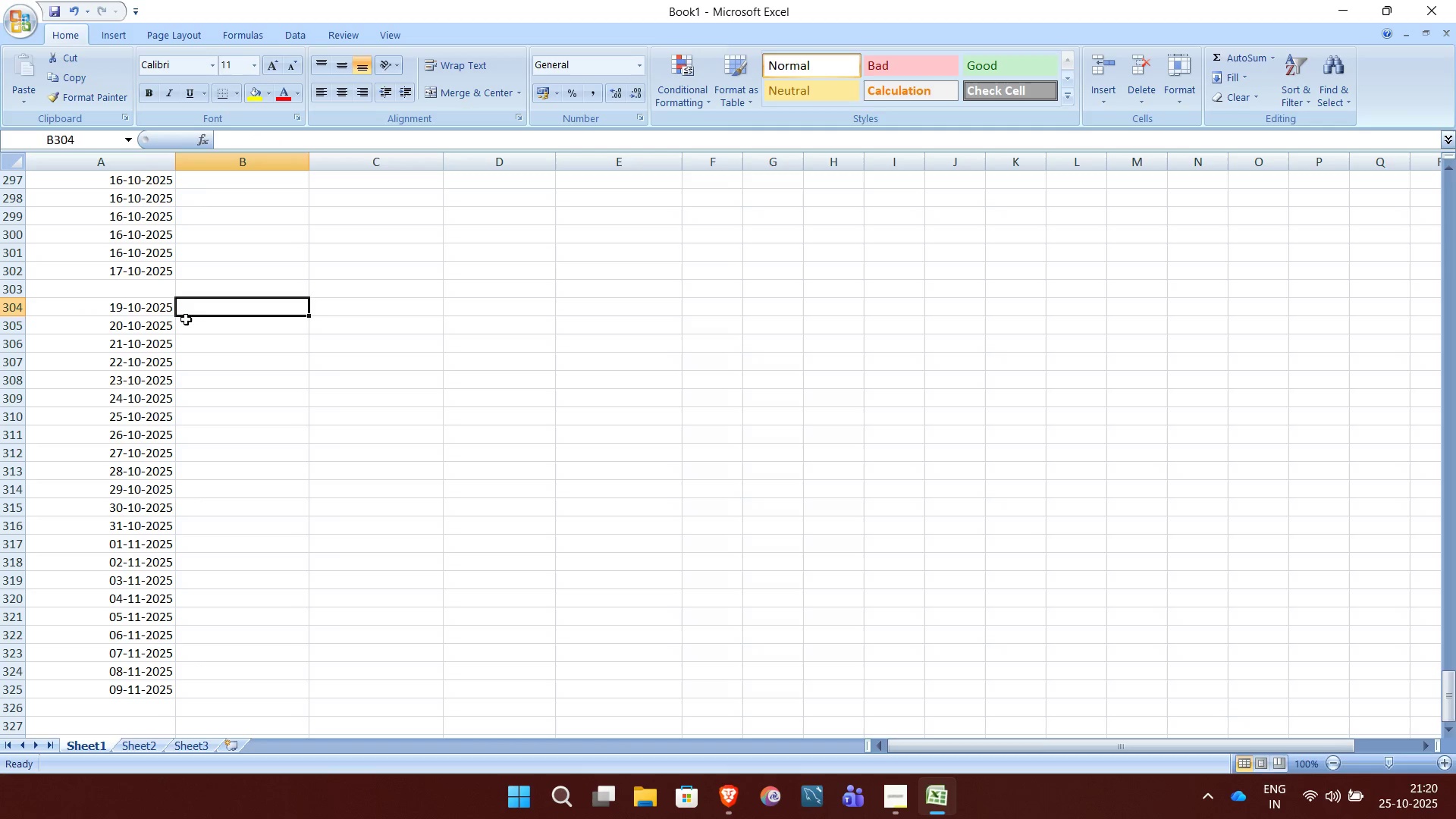 
left_click_drag(start_coordinate=[177, 313], to_coordinate=[218, 277])
 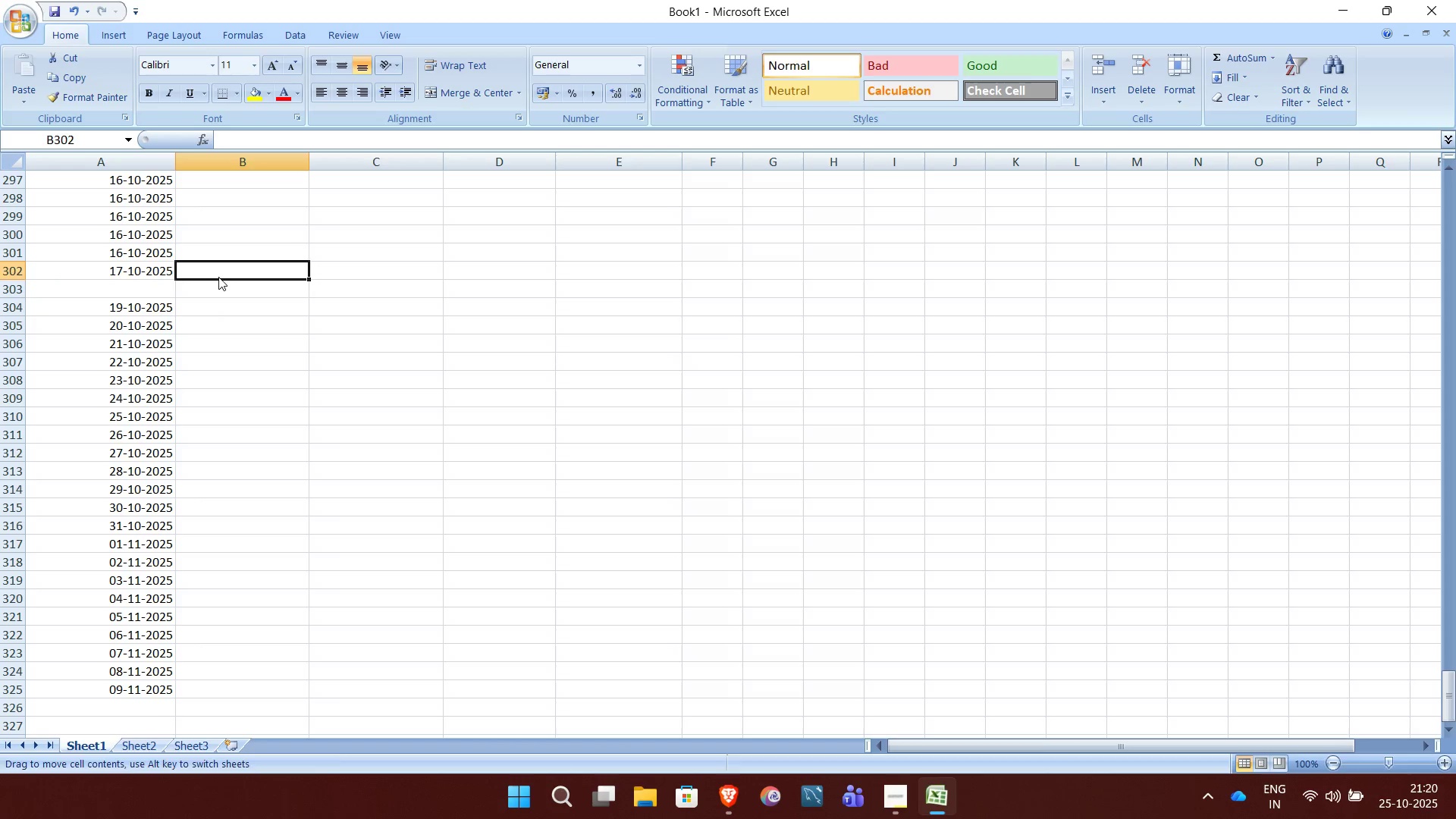 
left_click([218, 277])
 